 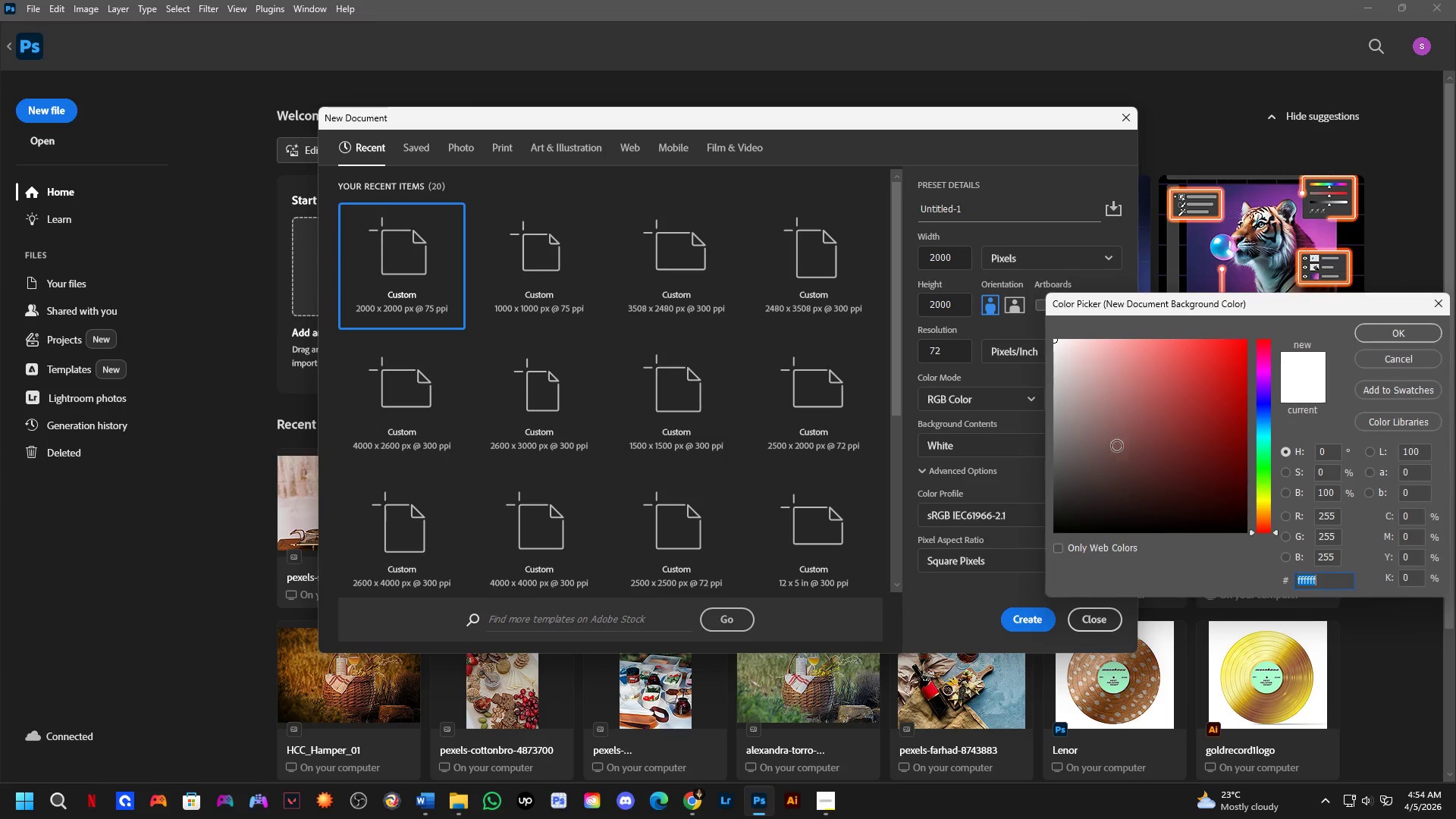 
key(Control+V)
 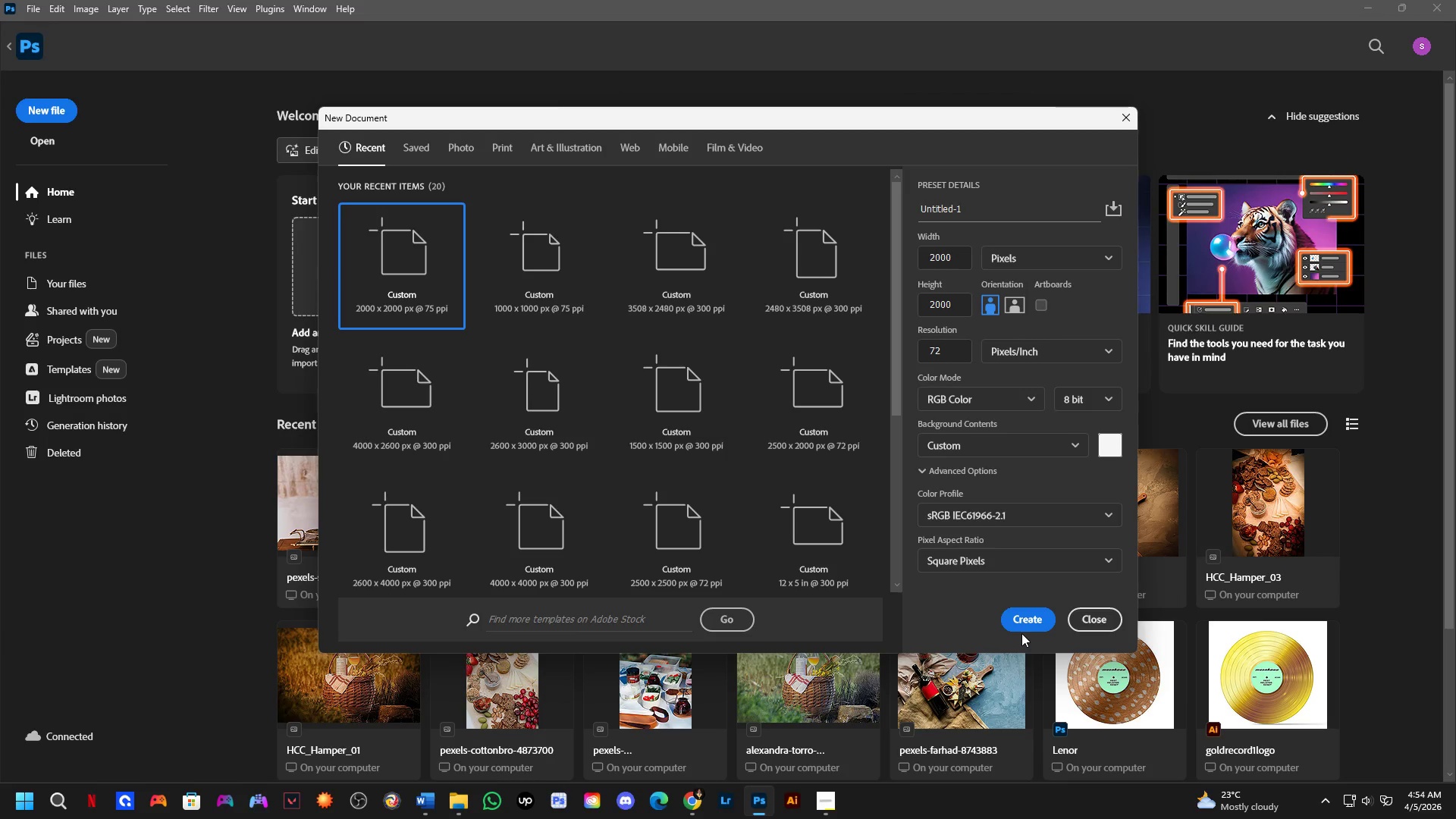 
wait(5.69)
 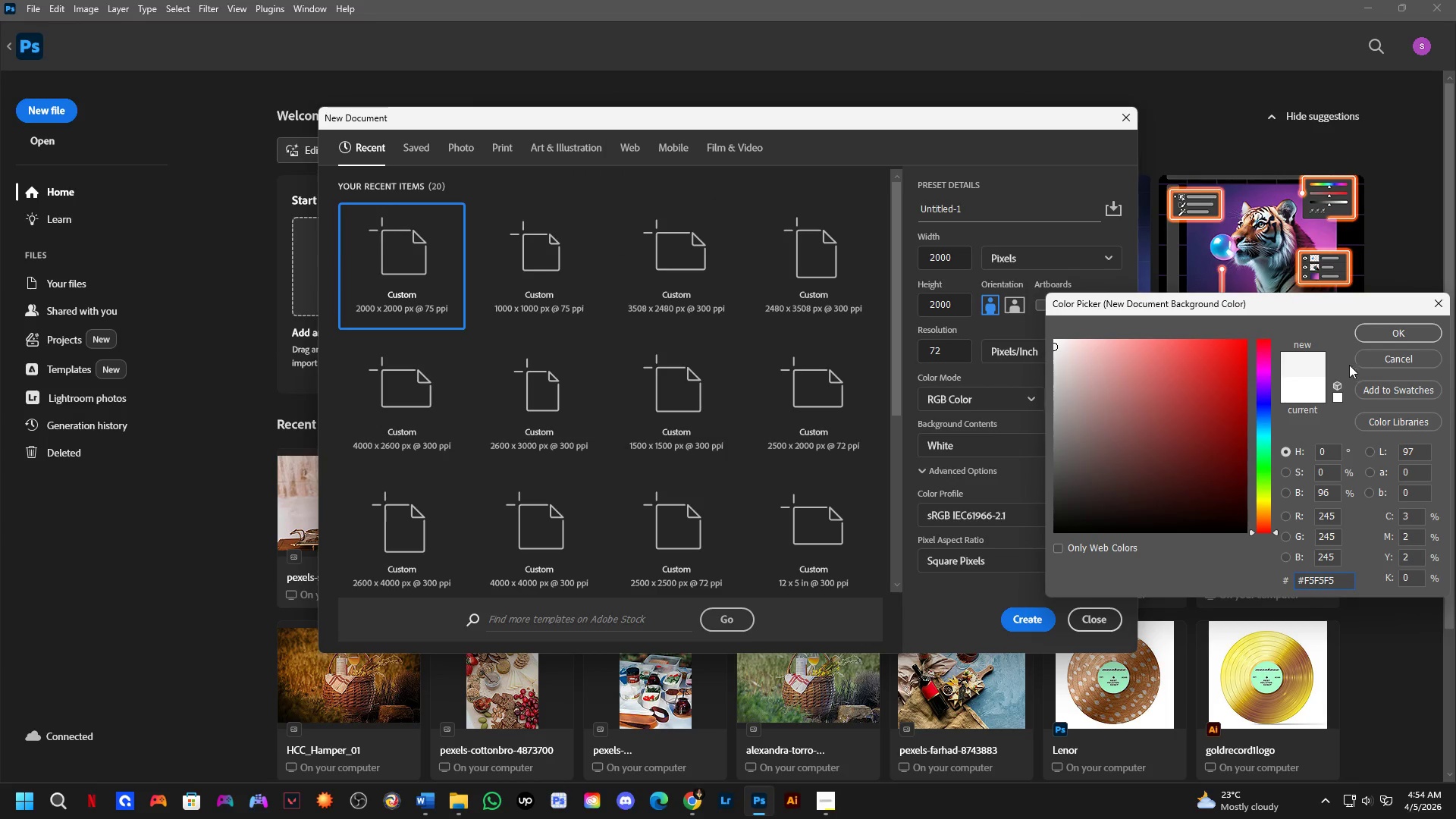 
scroll: coordinate [1302, 239], scroll_direction: up, amount: 3.0
 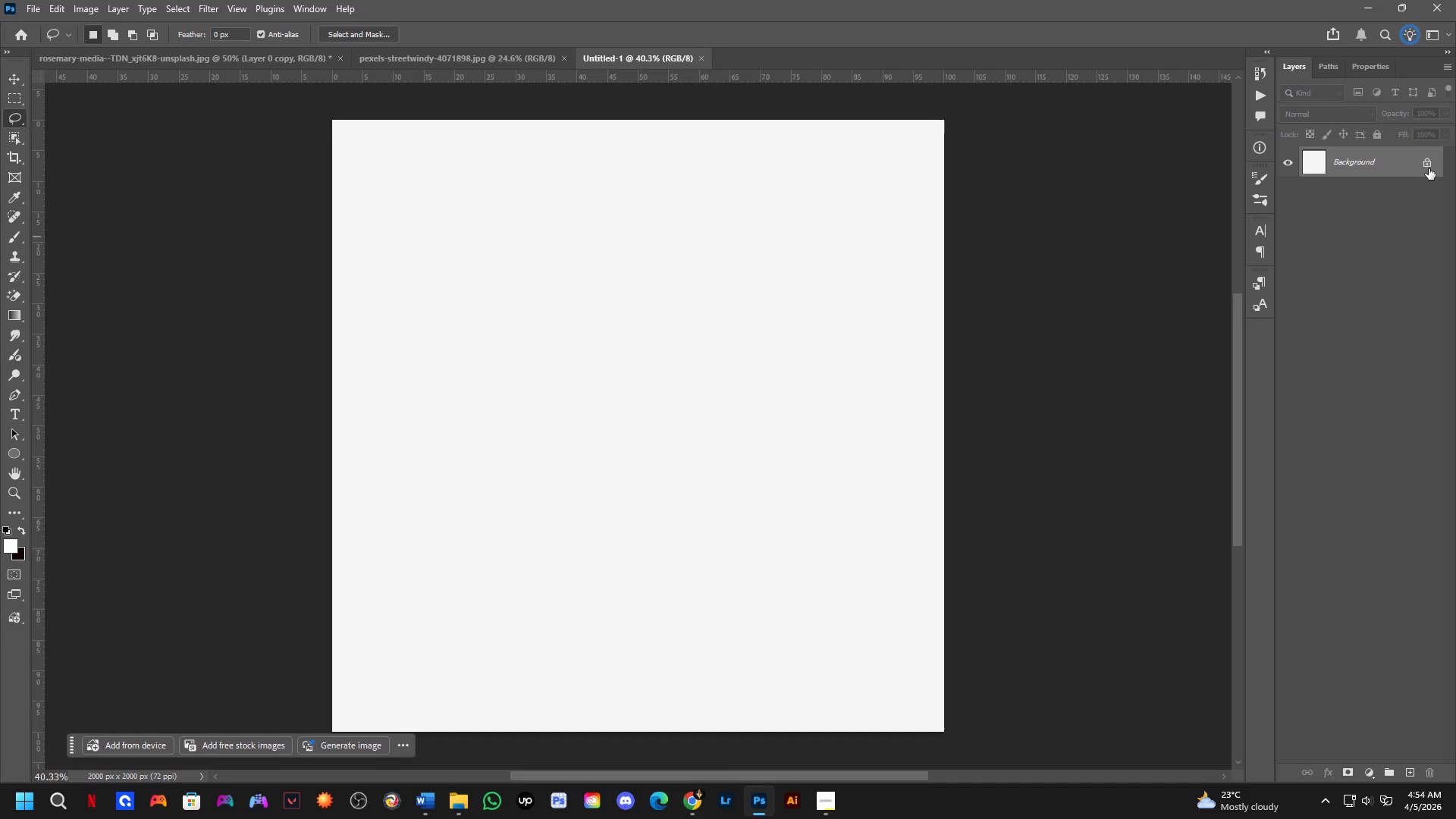 
left_click([1429, 166])
 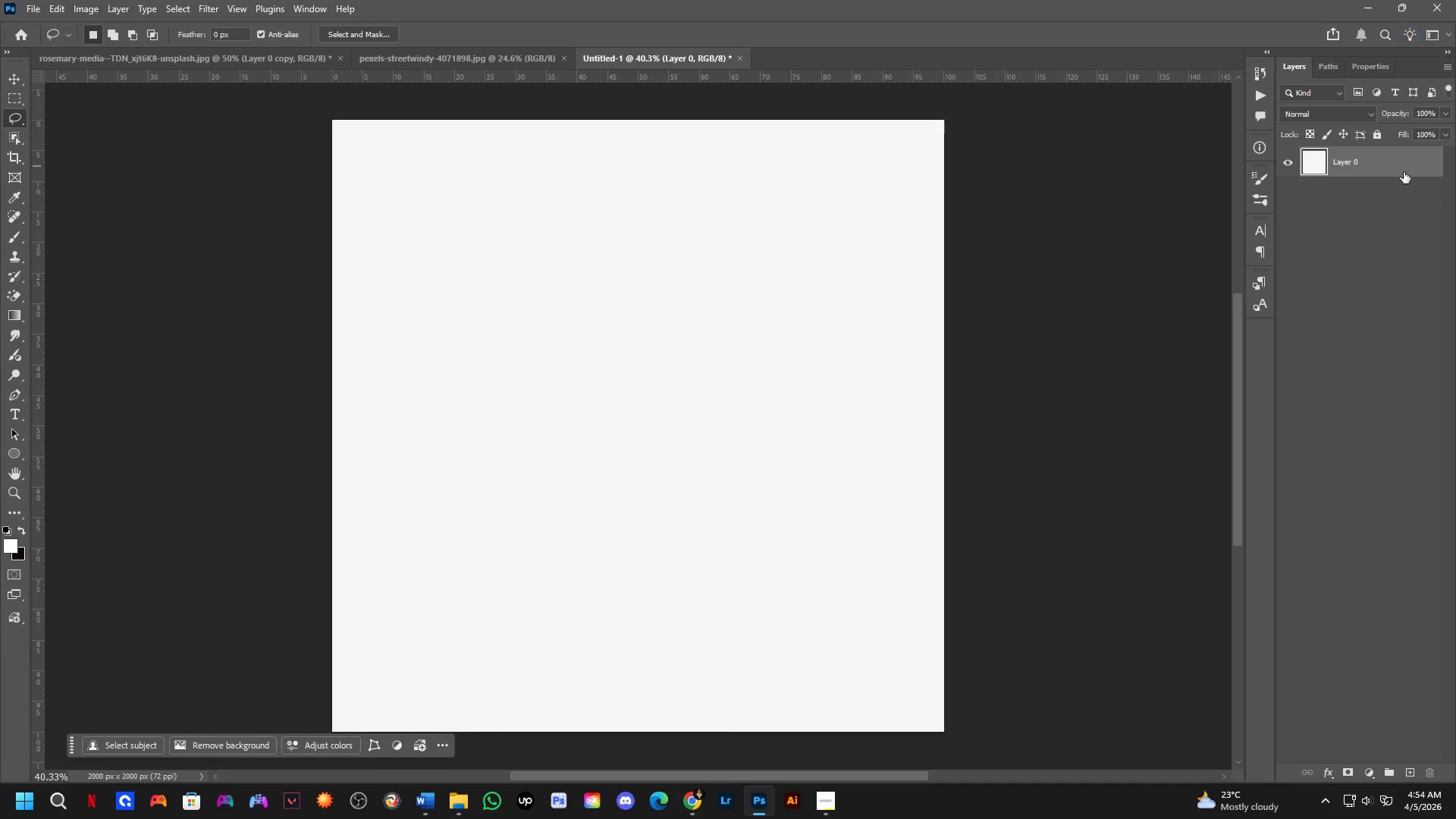 
hold_key(key=ControlLeft, duration=0.5)
 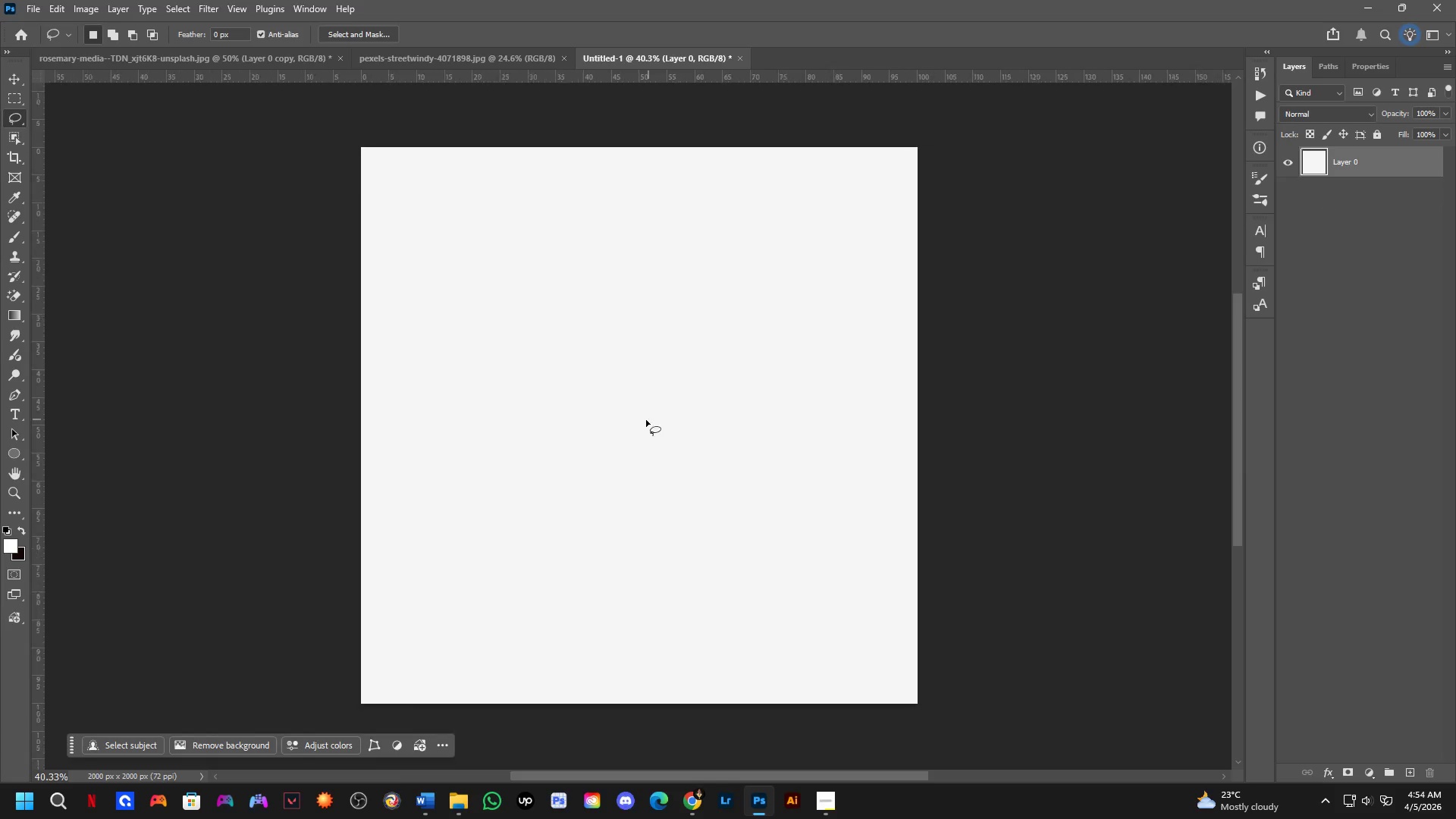 
hold_key(key=Space, duration=0.36)
 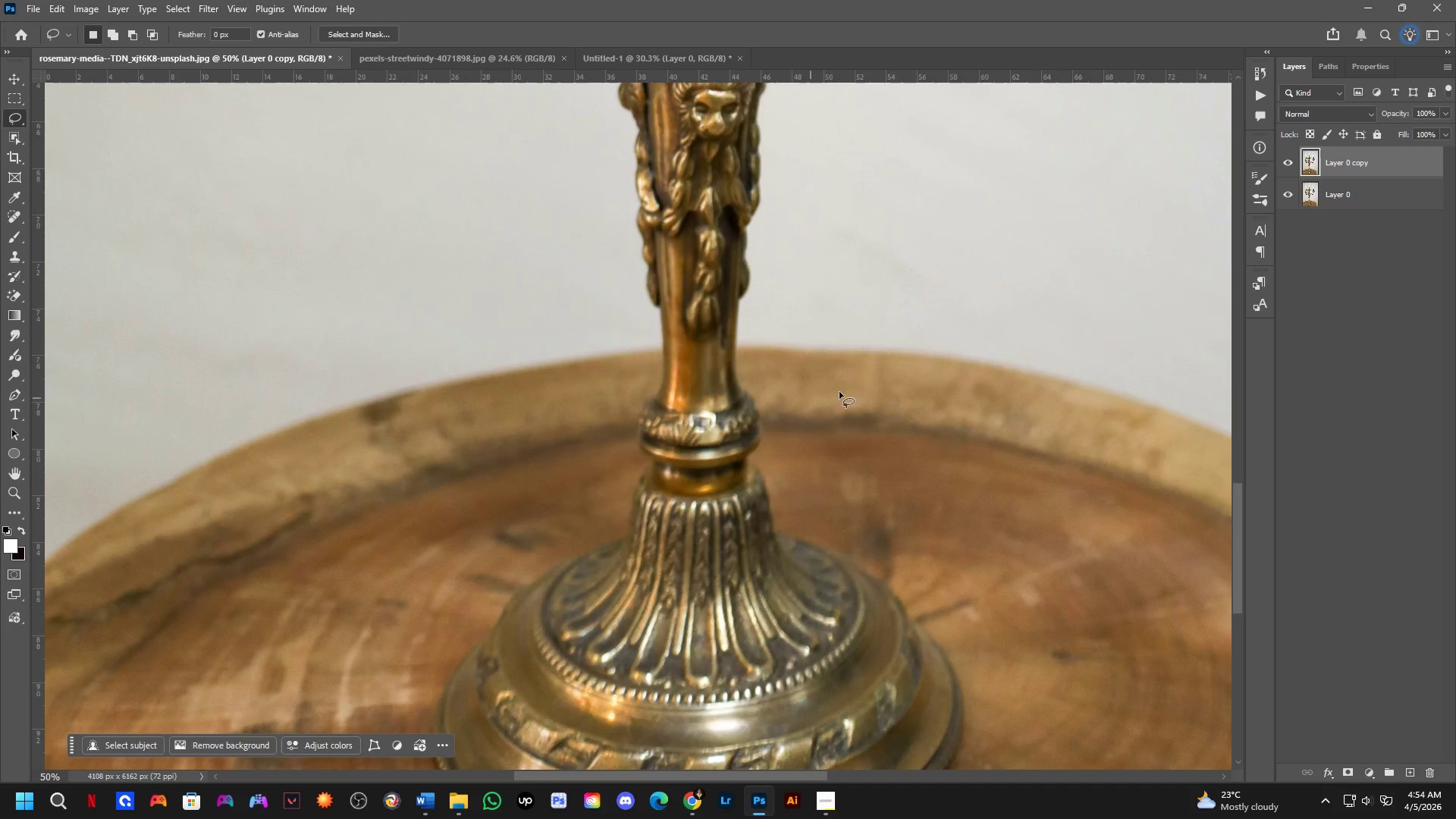 
left_click_drag(start_coordinate=[635, 444], to_coordinate=[645, 455])
 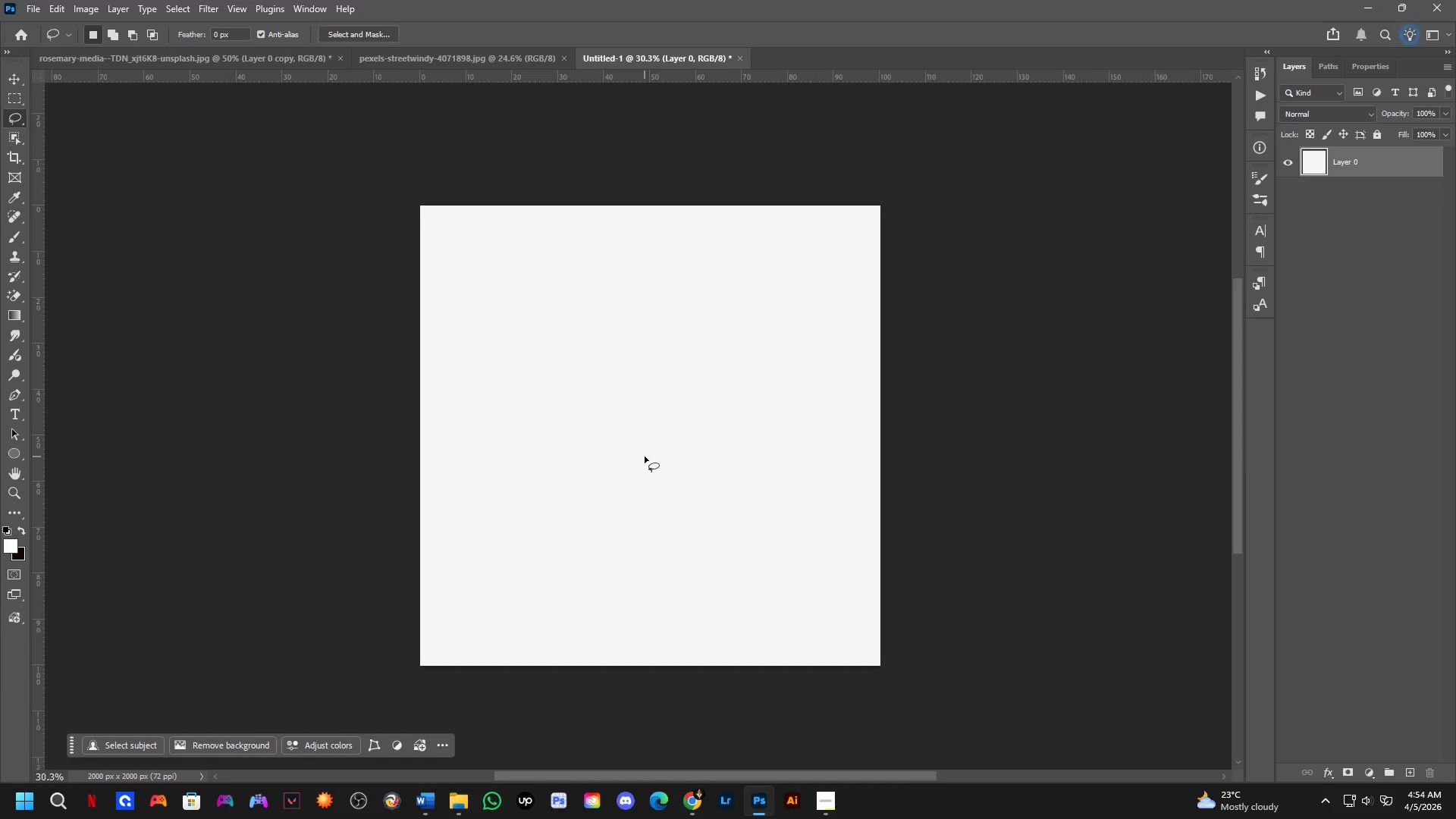 
scroll: coordinate [643, 422], scroll_direction: down, amount: 3.0
 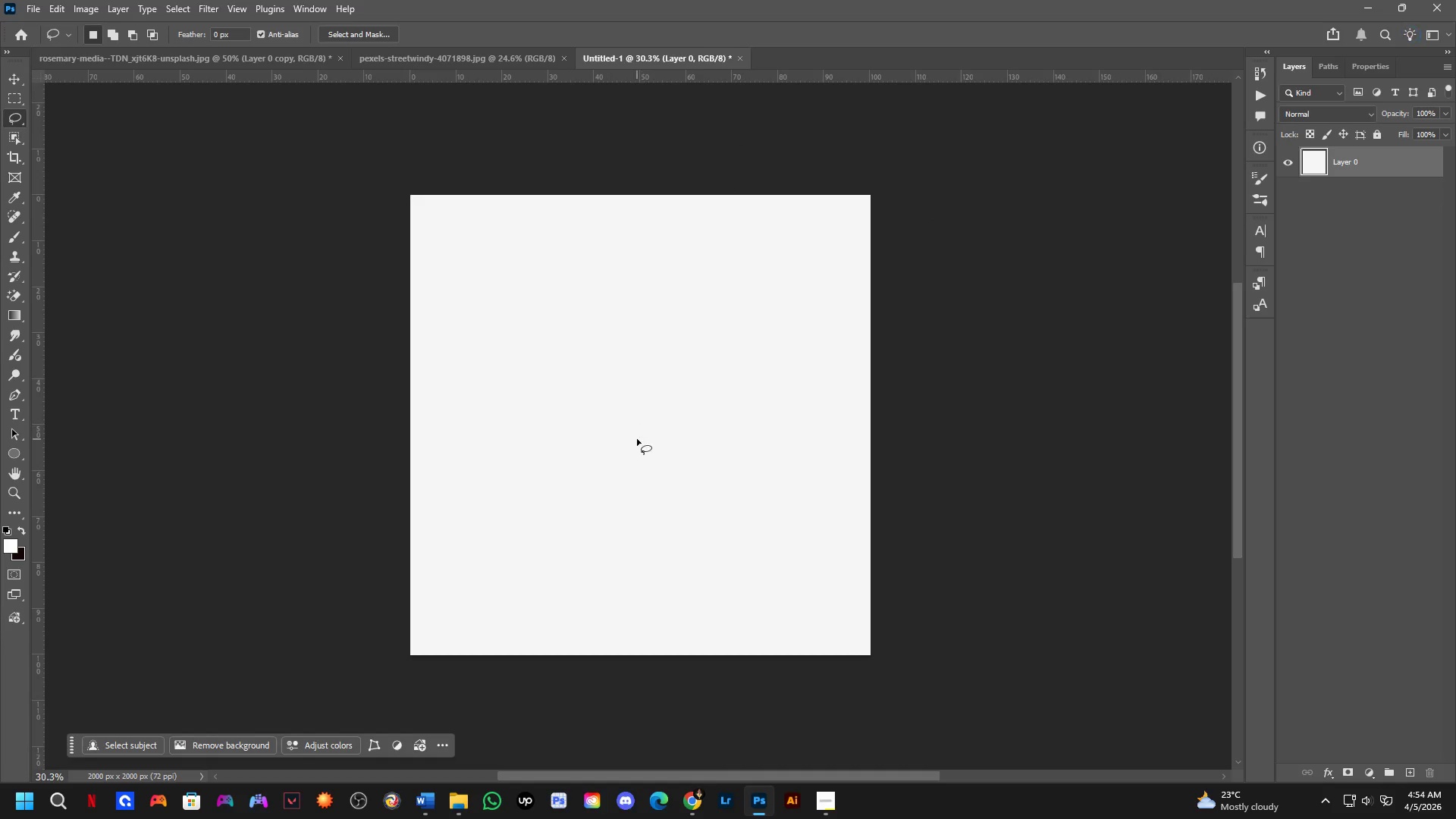 
key(Control+ControlLeft)
 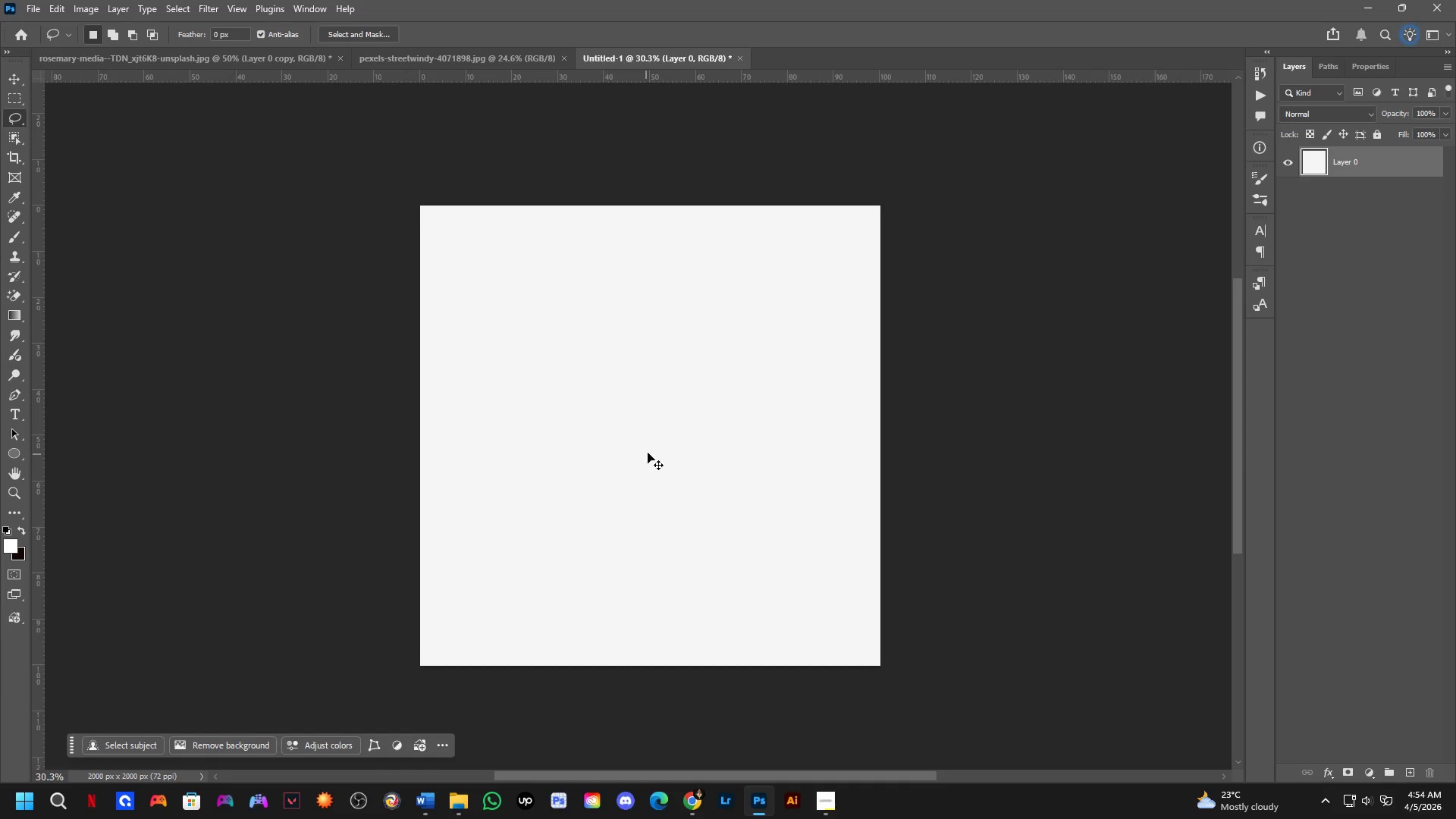 
key(Control+Tab)
 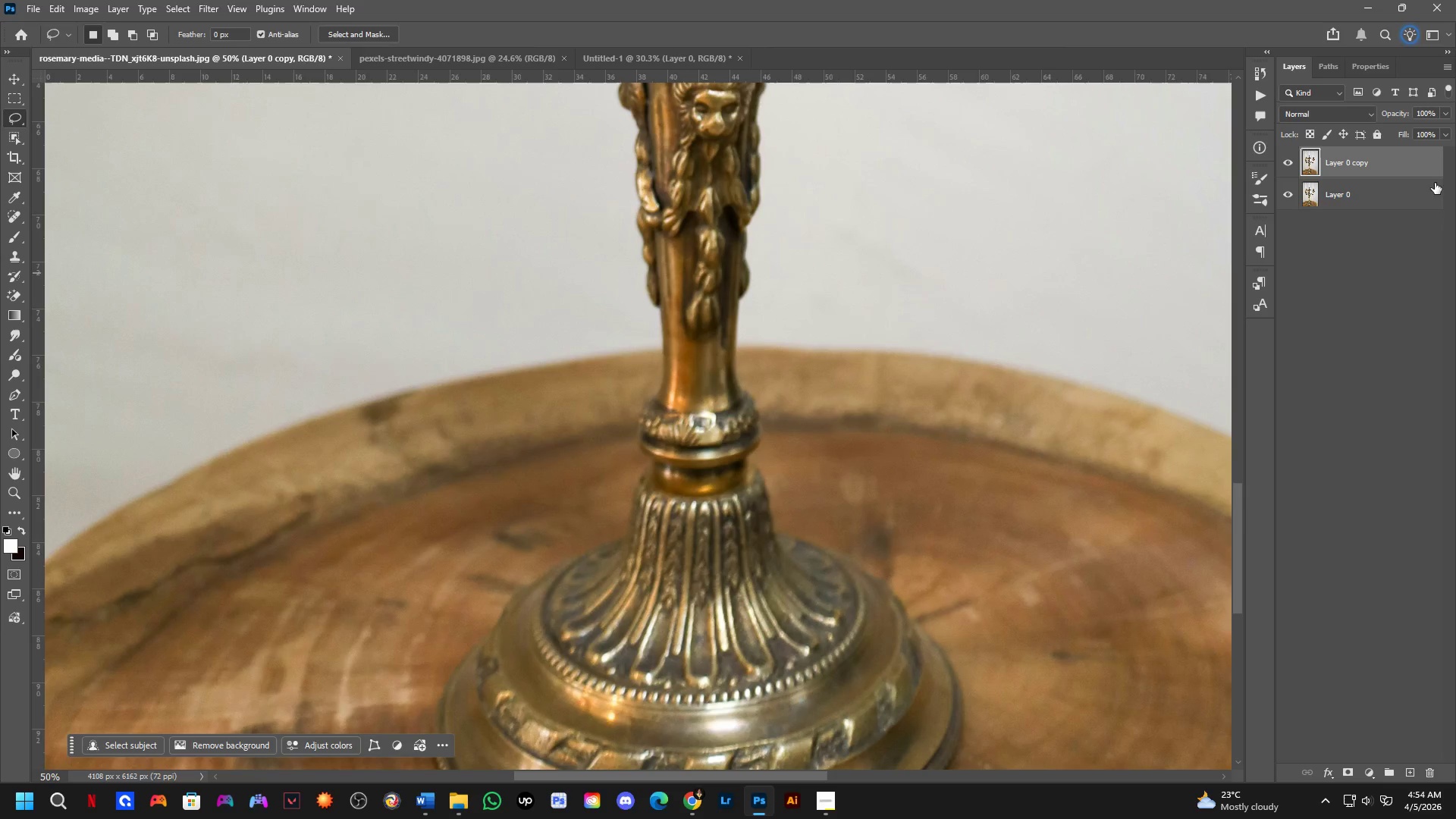 
left_click_drag(start_coordinate=[1417, 162], to_coordinate=[648, 365])
 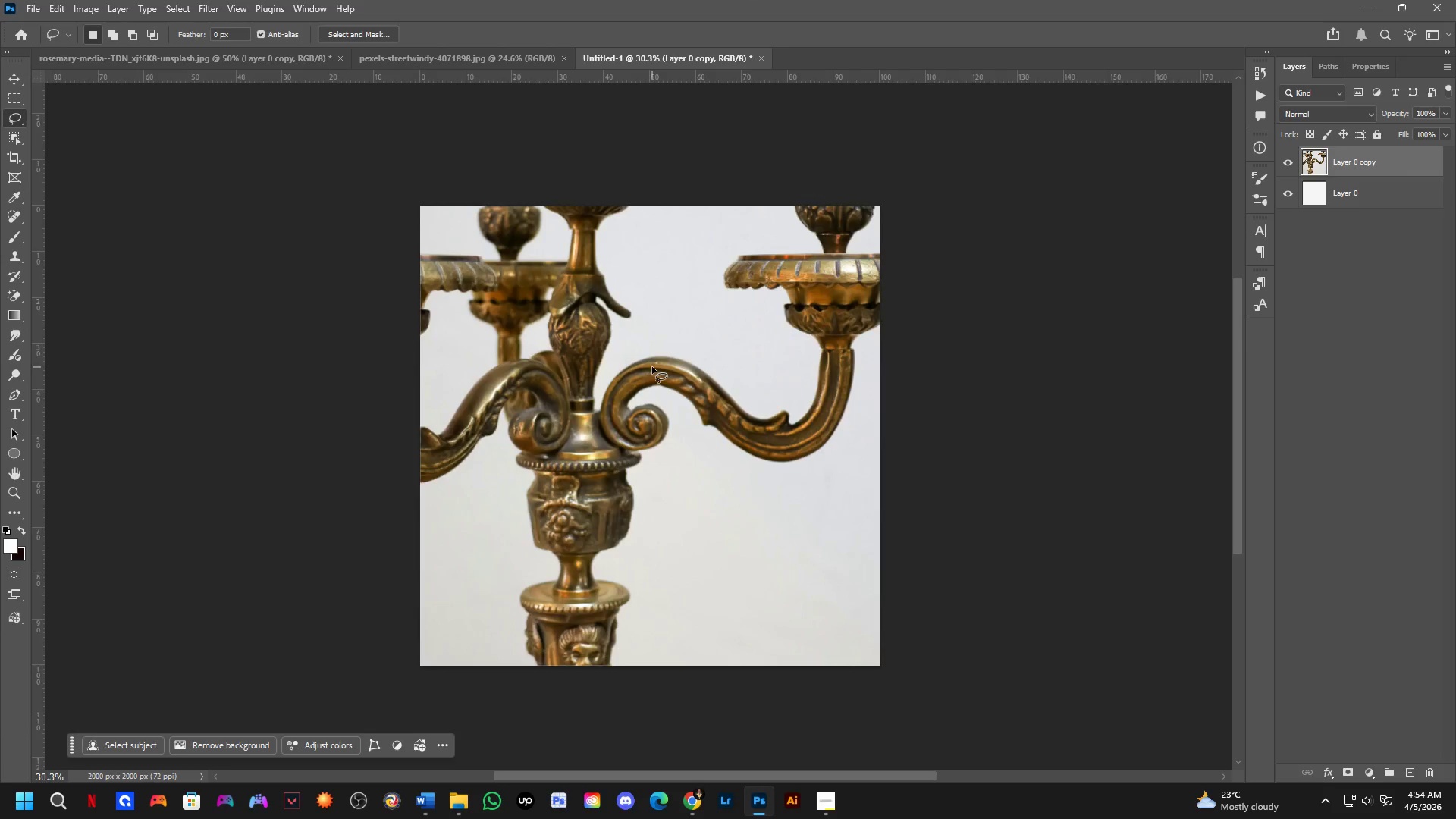 
hold_key(key=ShiftLeft, duration=0.86)
 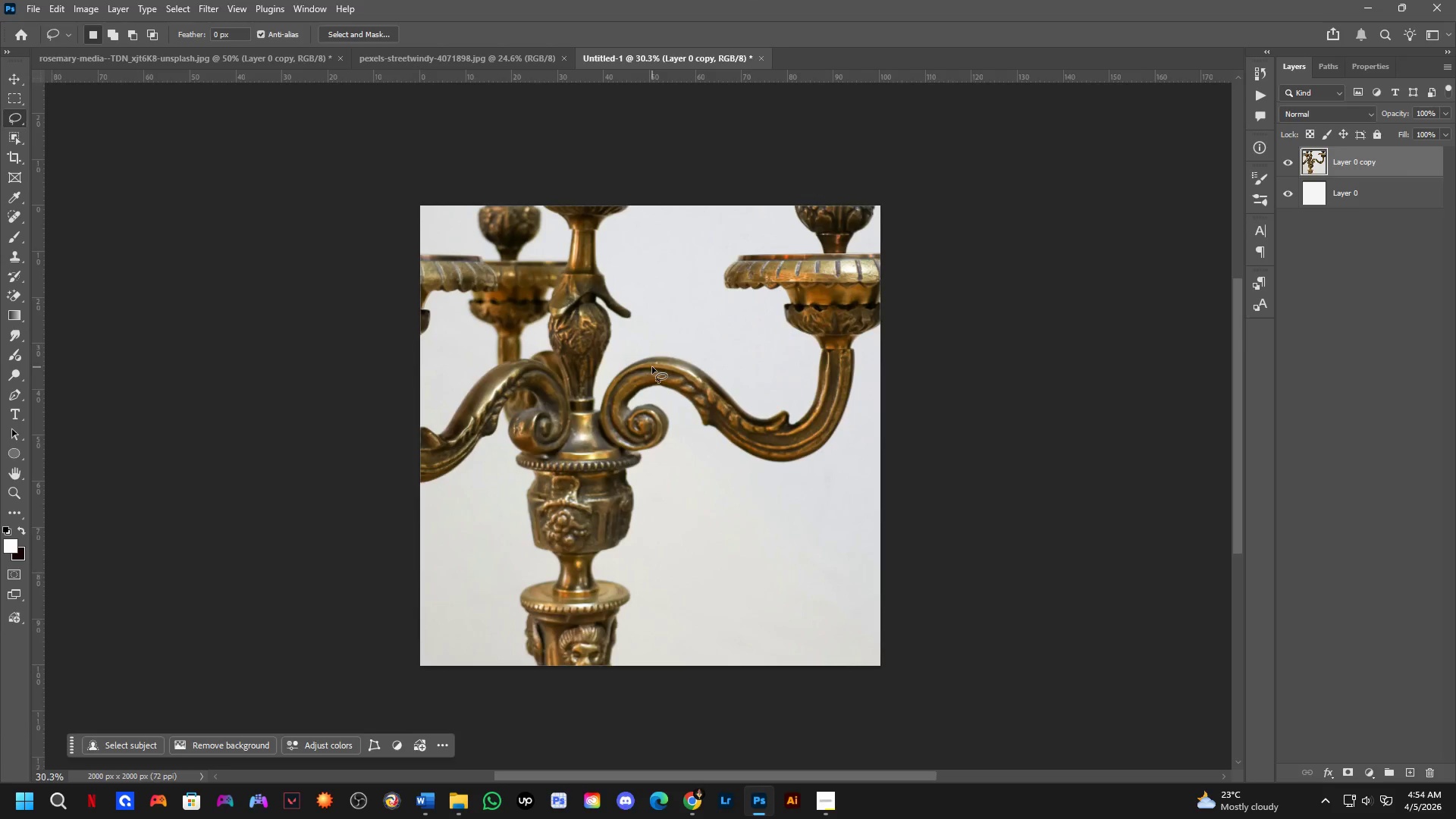 
key(Control+T)
 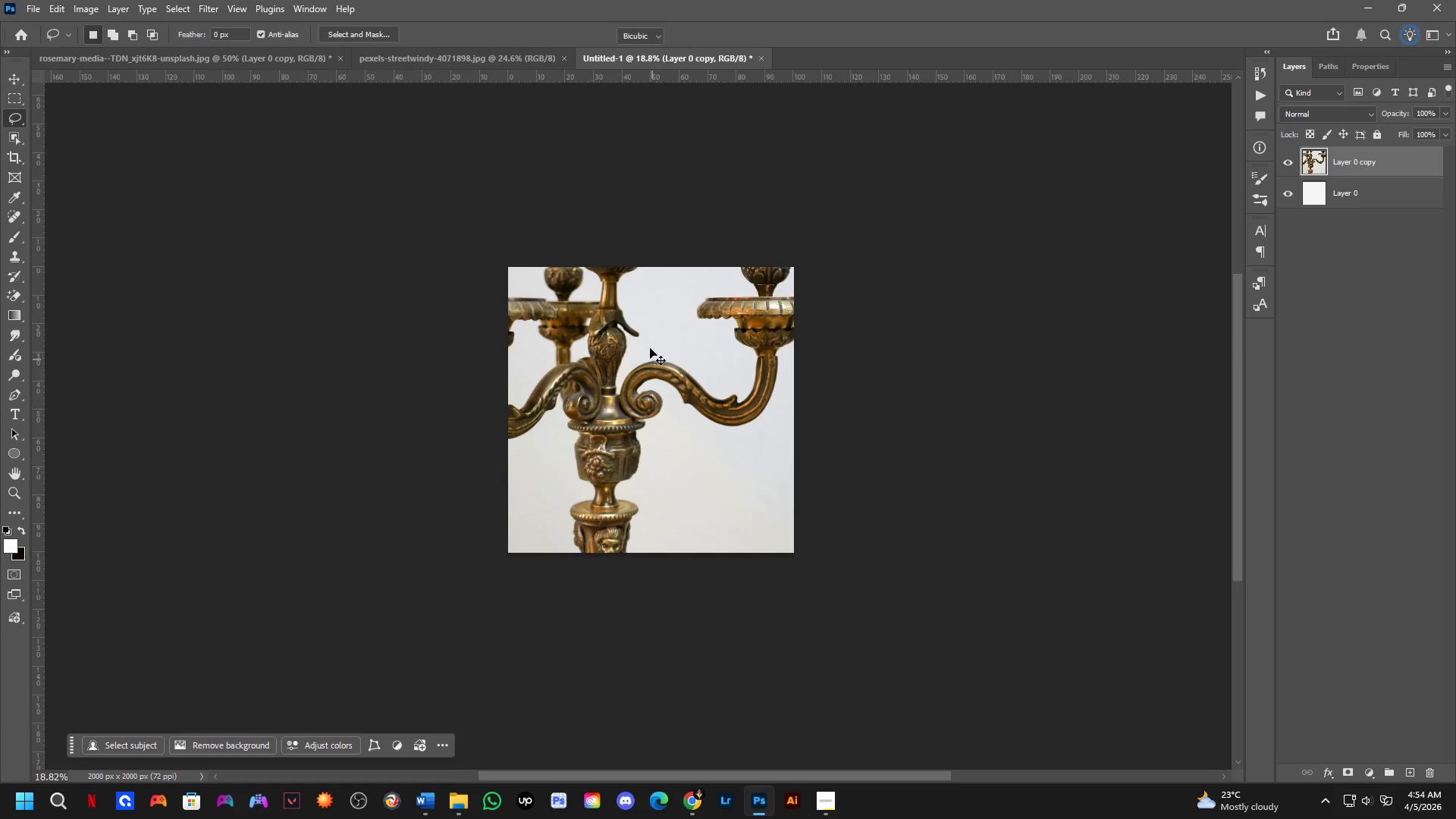 
scroll: coordinate [649, 347], scroll_direction: down, amount: 8.0
 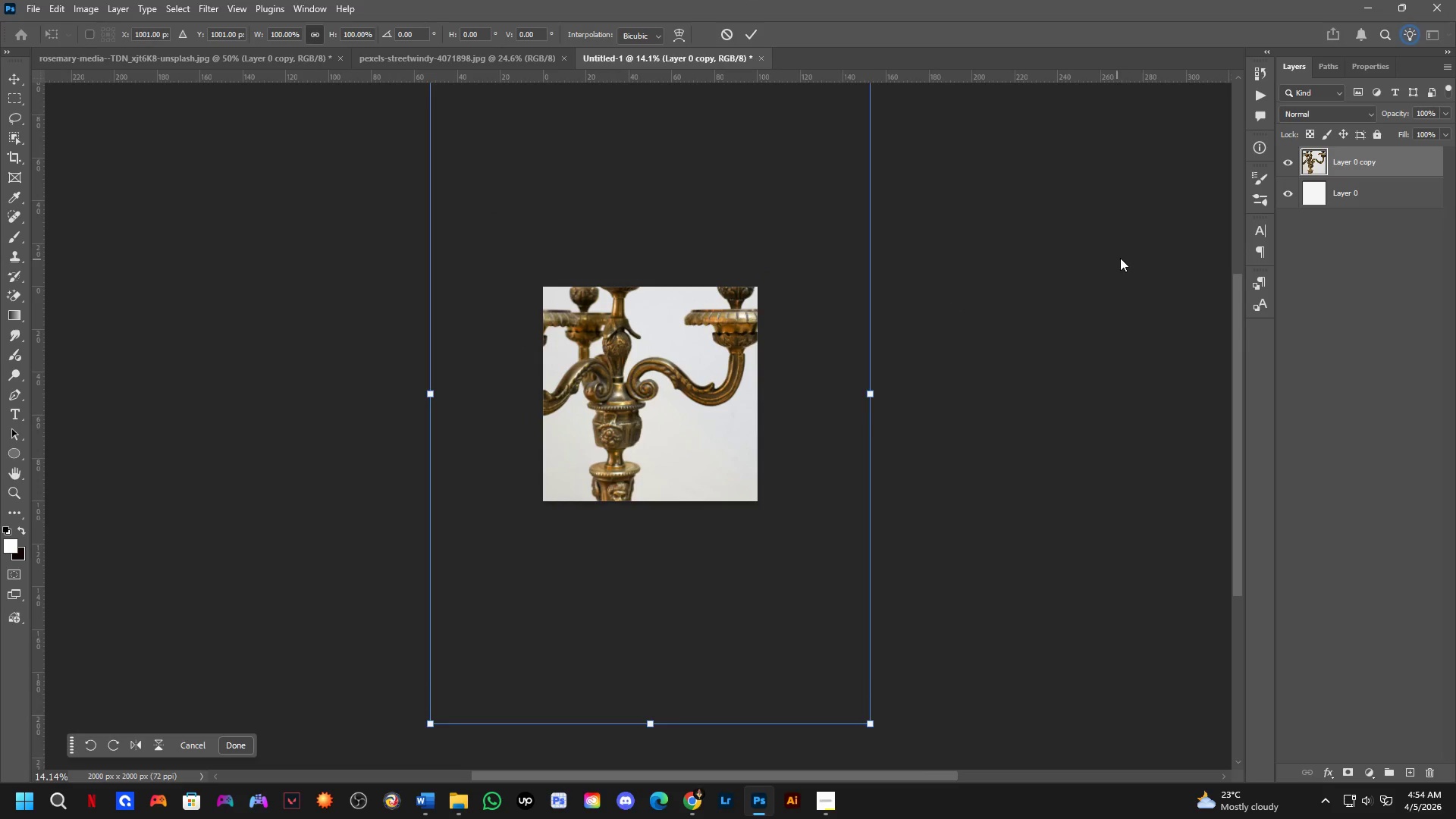 
key(NumpadEnter)
 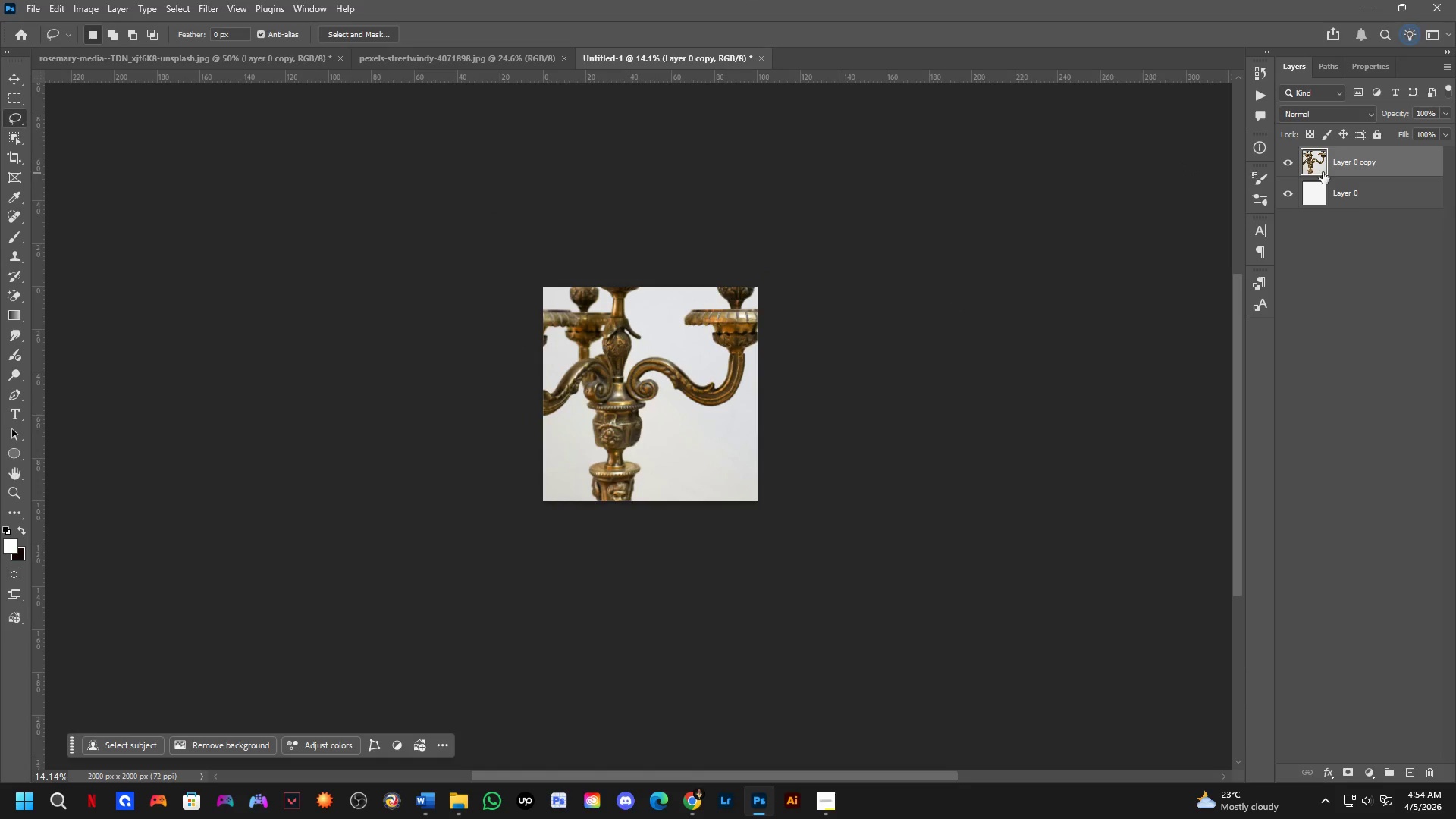 
right_click([1345, 165])
 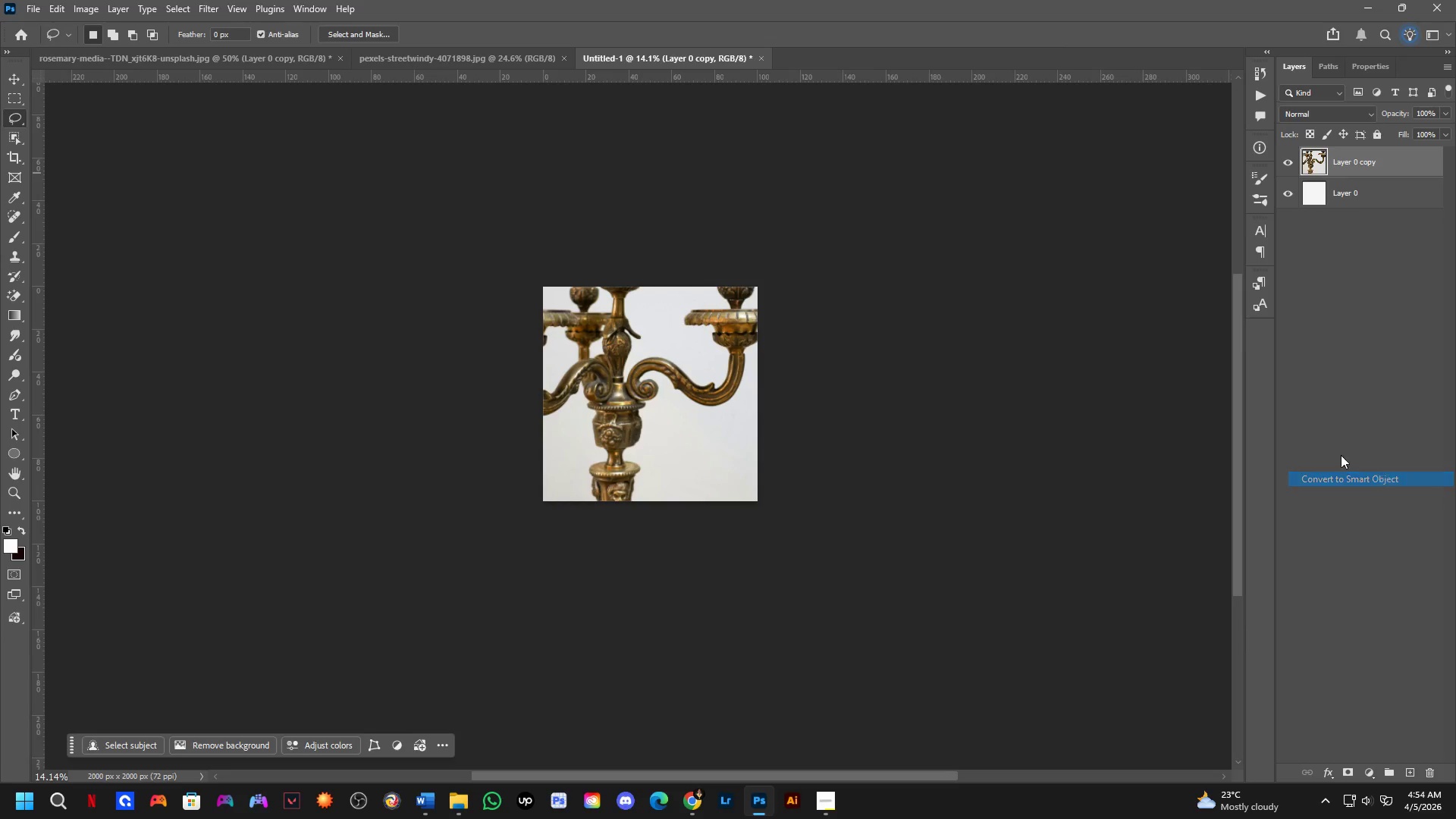 
key(Control+T)
 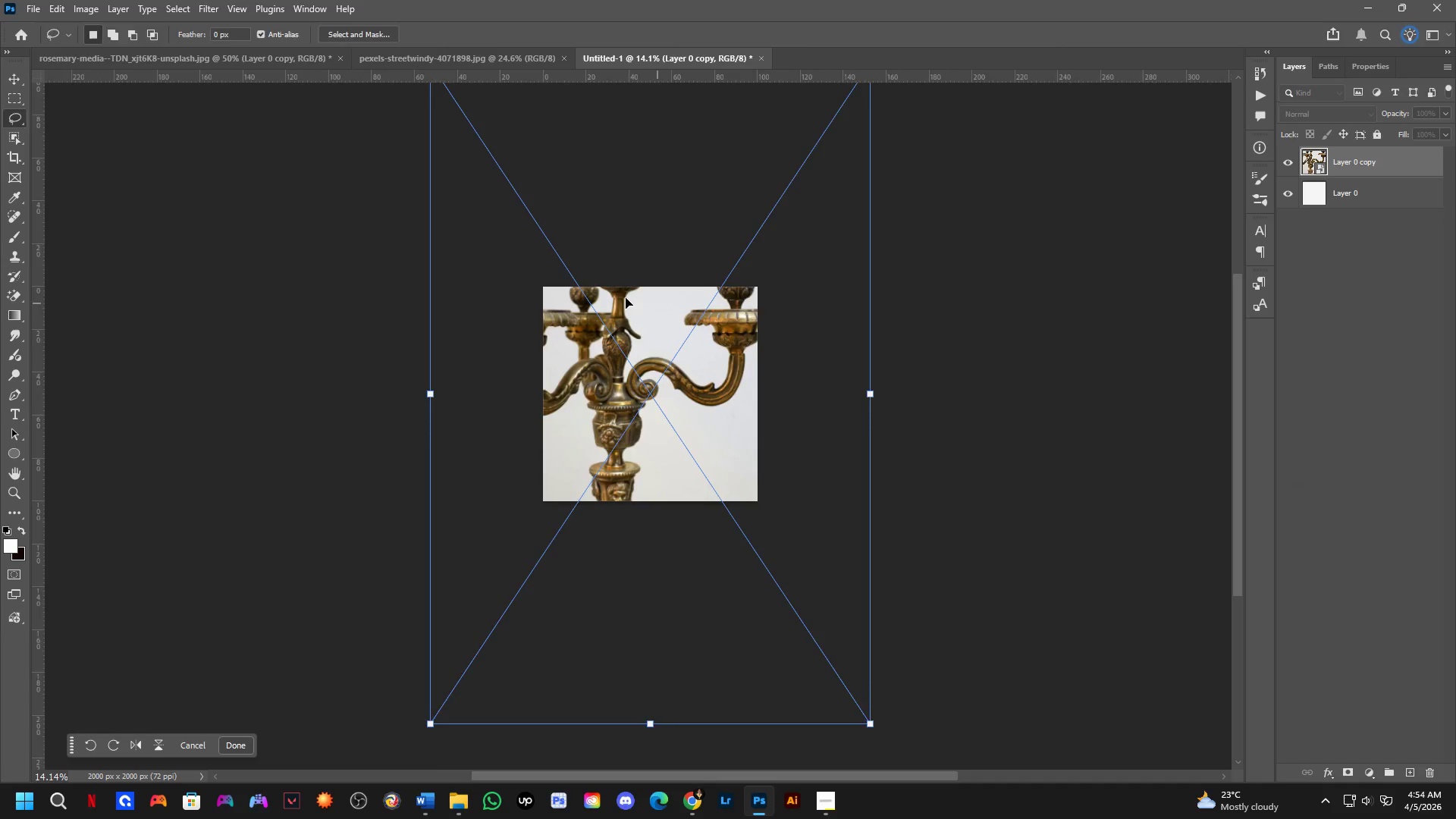 
scroll: coordinate [581, 278], scroll_direction: down, amount: 4.0
 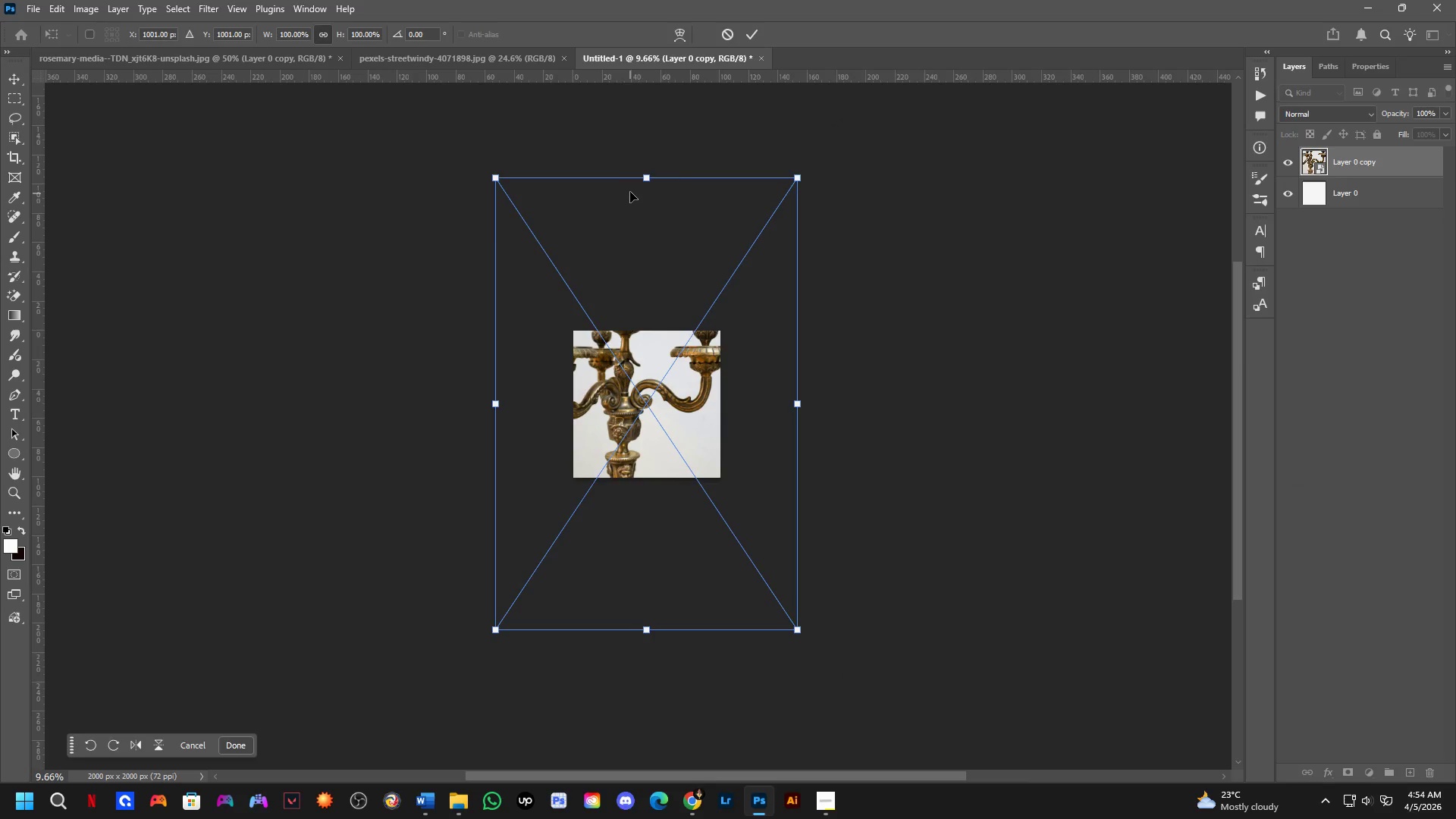 
left_click_drag(start_coordinate=[642, 174], to_coordinate=[661, 431])
 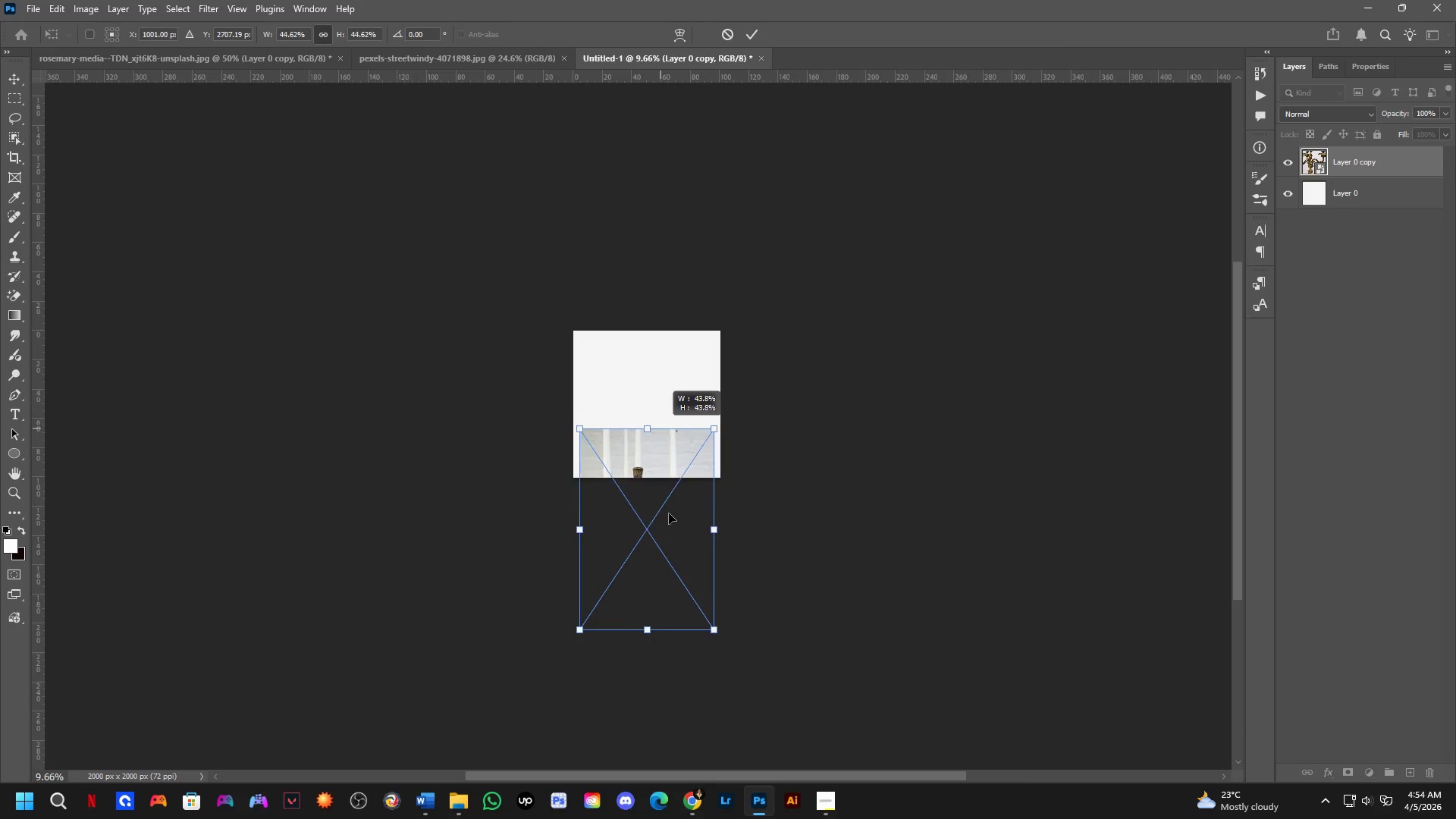 
left_click_drag(start_coordinate=[673, 537], to_coordinate=[686, 375])
 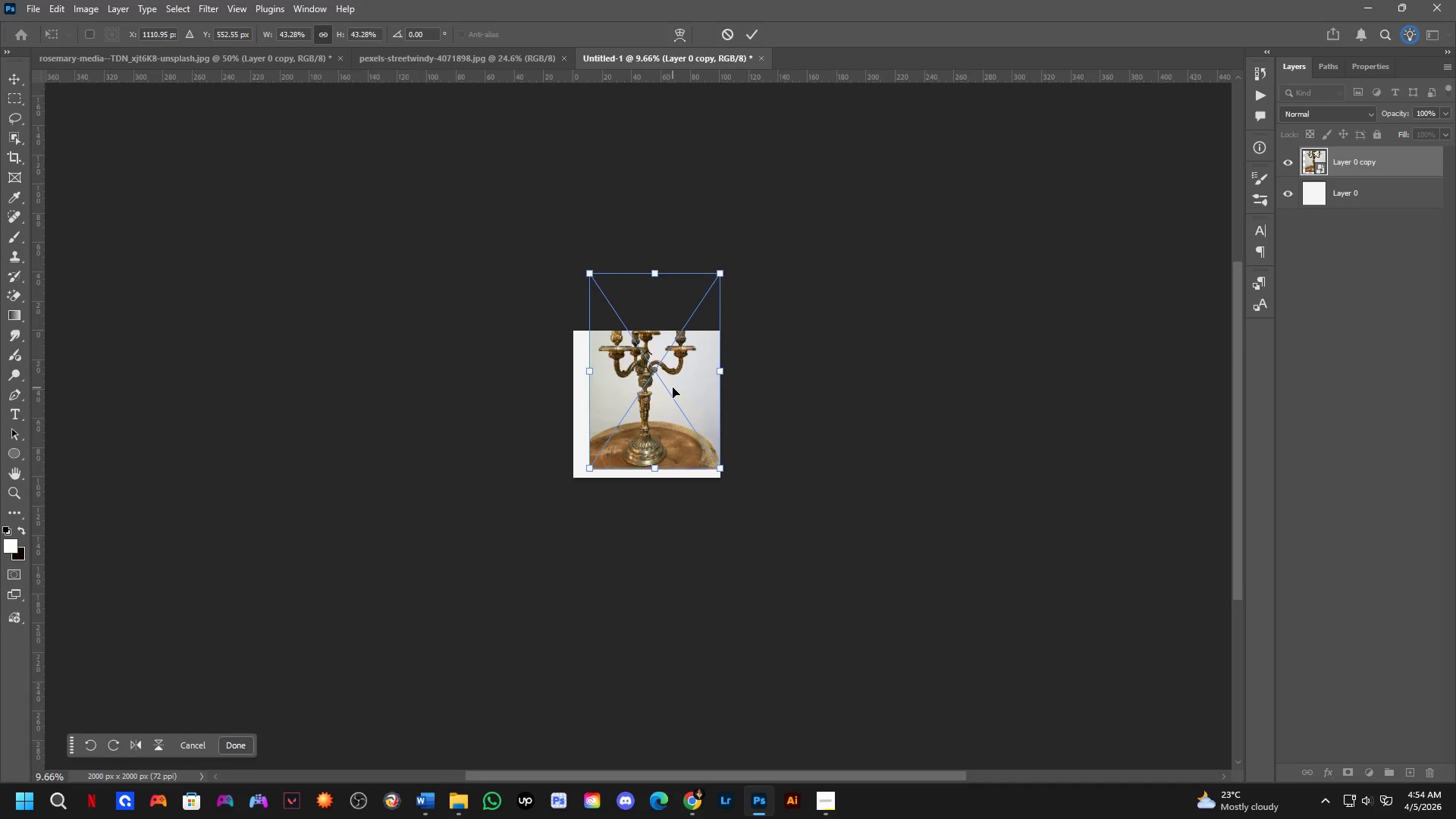 
left_click_drag(start_coordinate=[662, 365], to_coordinate=[663, 402])
 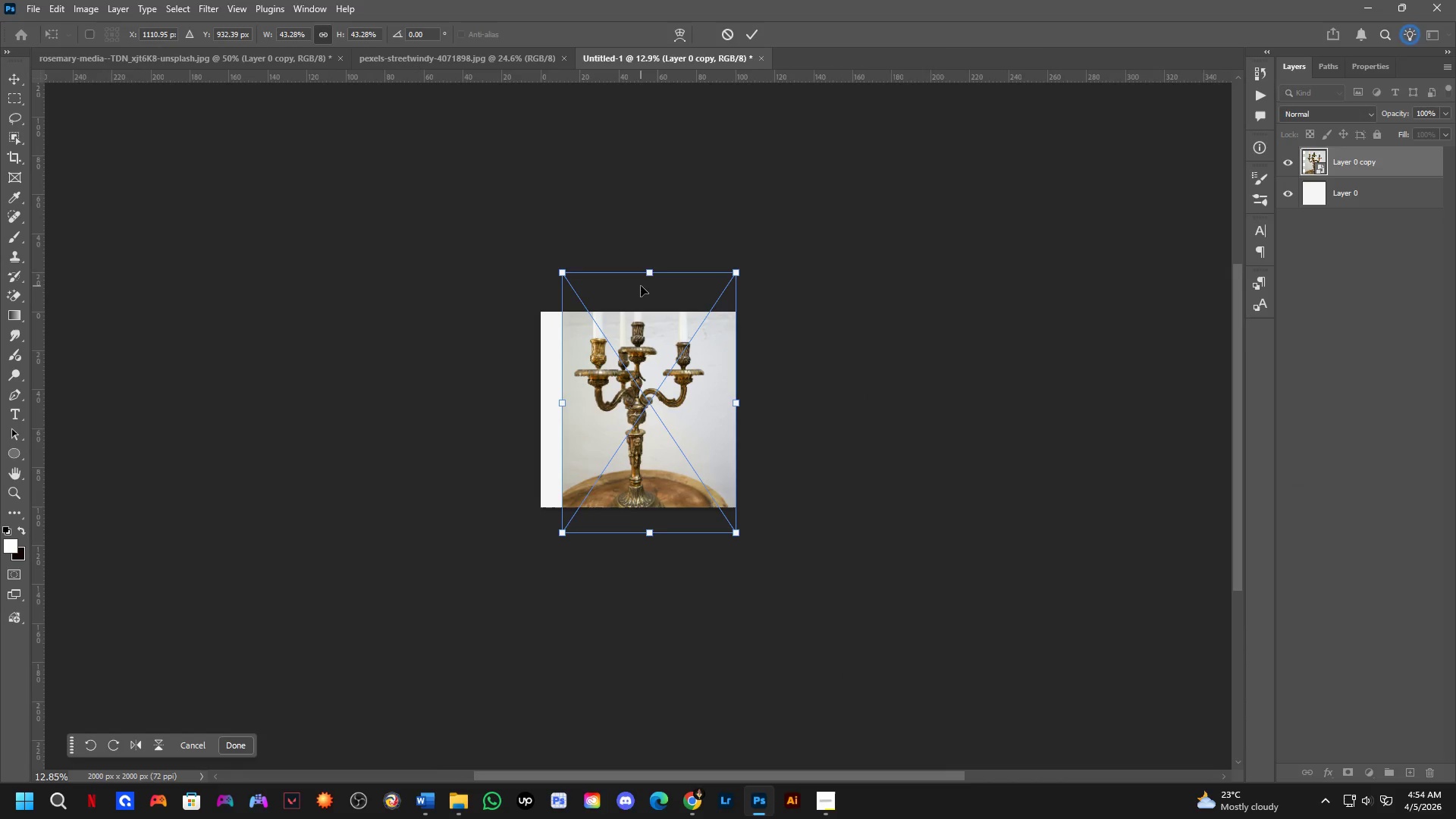 
scroll: coordinate [667, 387], scroll_direction: up, amount: 3.0
 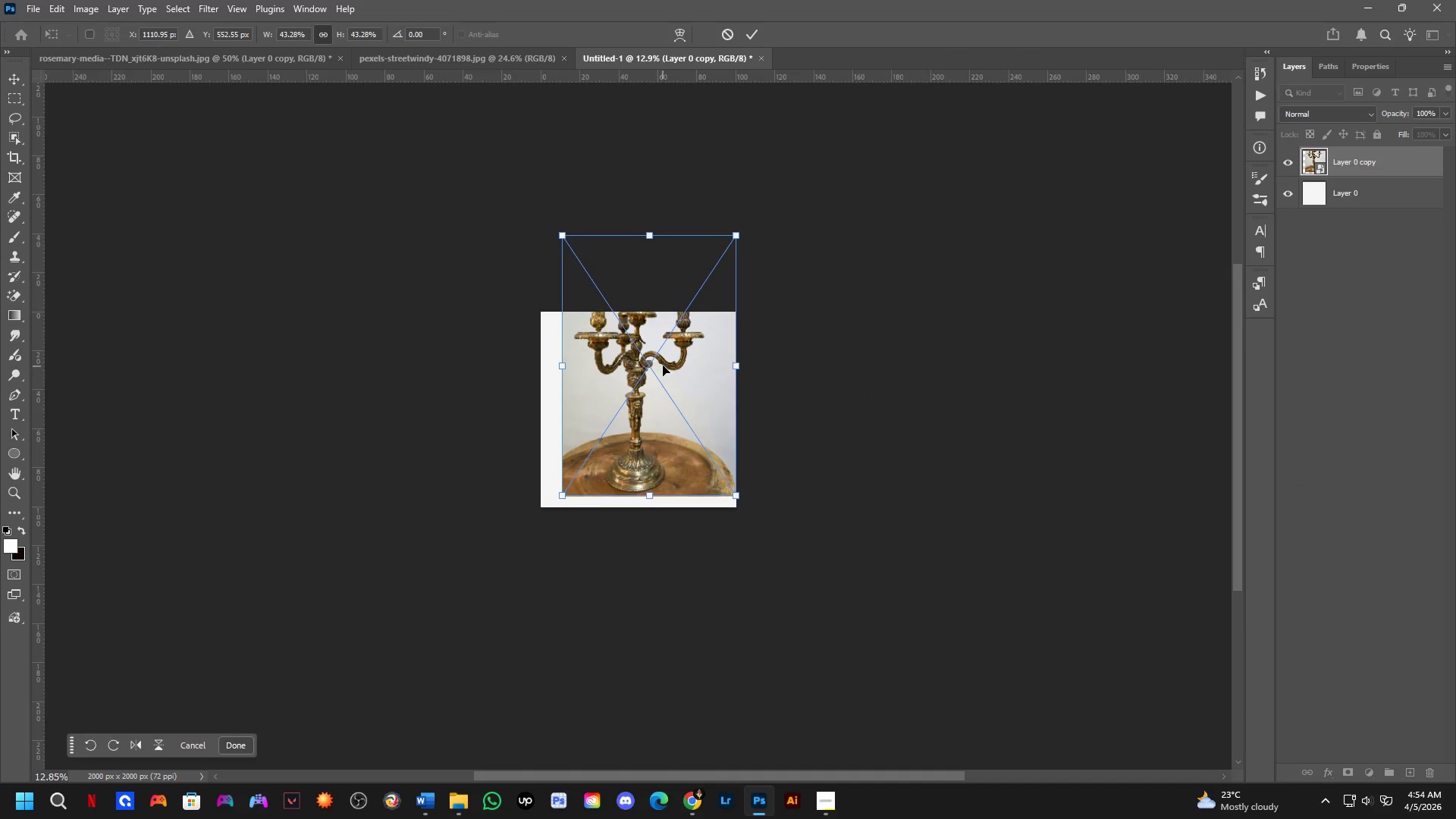 
left_click_drag(start_coordinate=[647, 270], to_coordinate=[648, 316])
 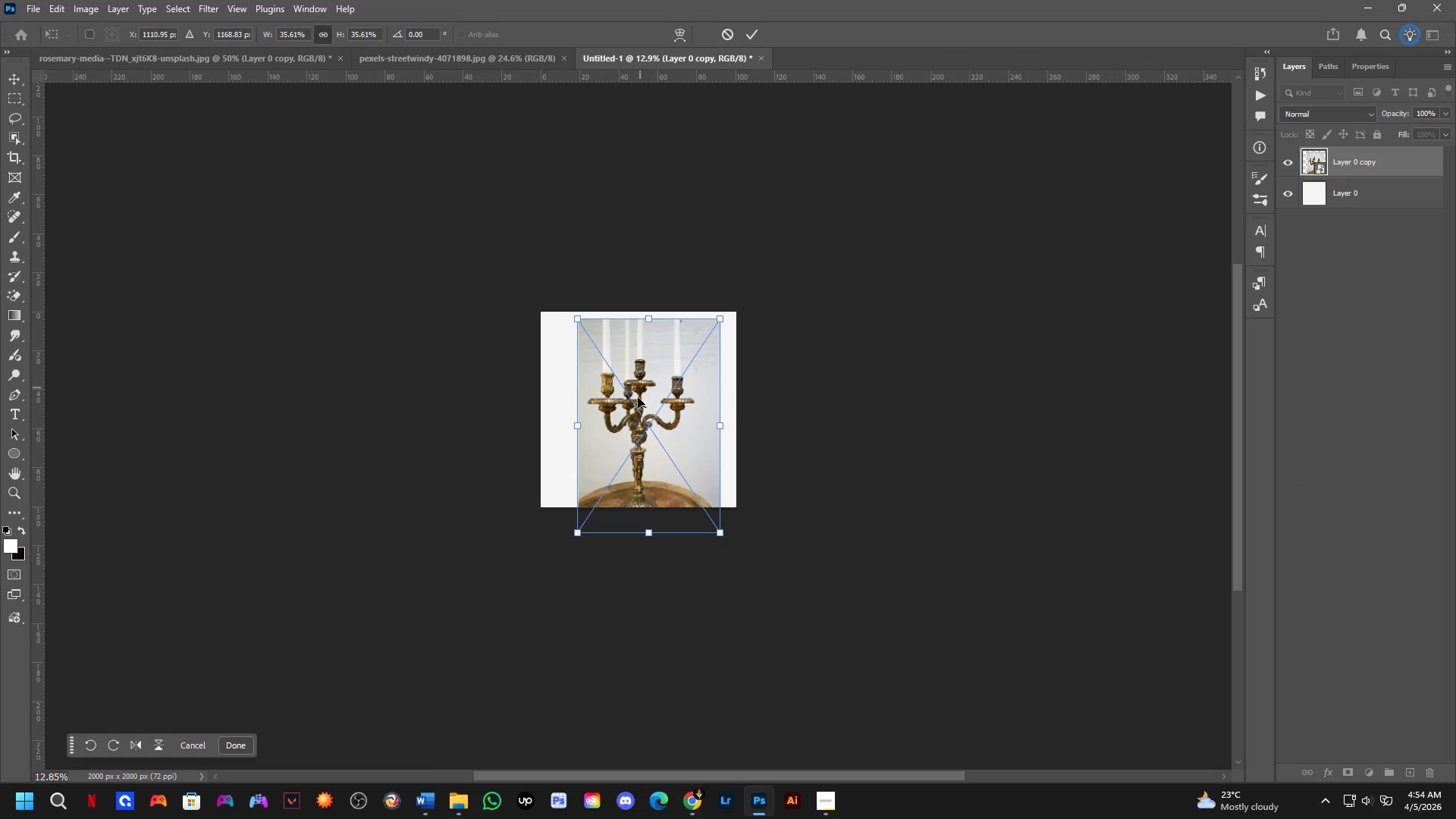 
left_click_drag(start_coordinate=[649, 478], to_coordinate=[652, 445])
 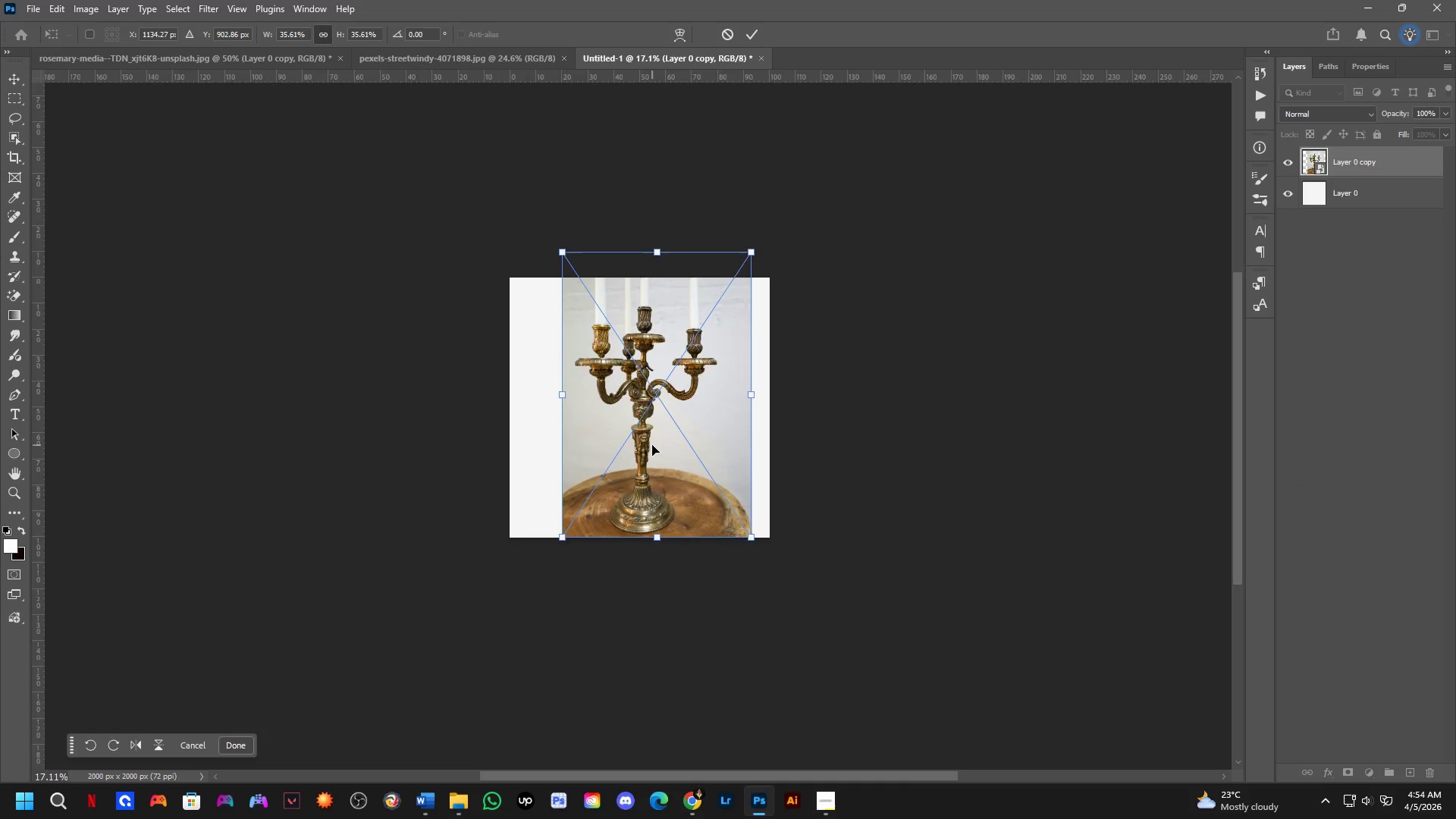 
scroll: coordinate [635, 416], scroll_direction: up, amount: 3.0
 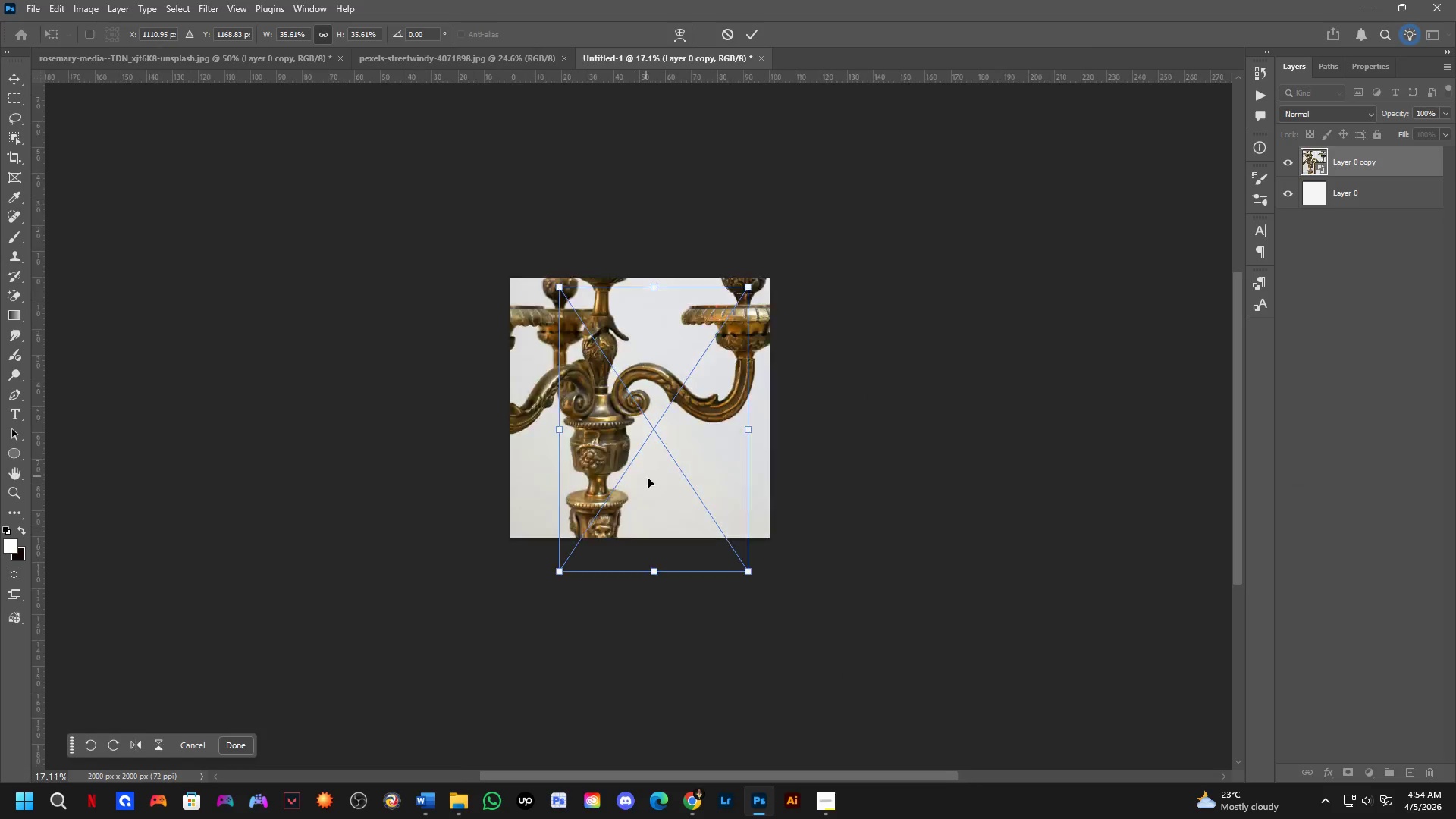 
key(NumpadEnter)
 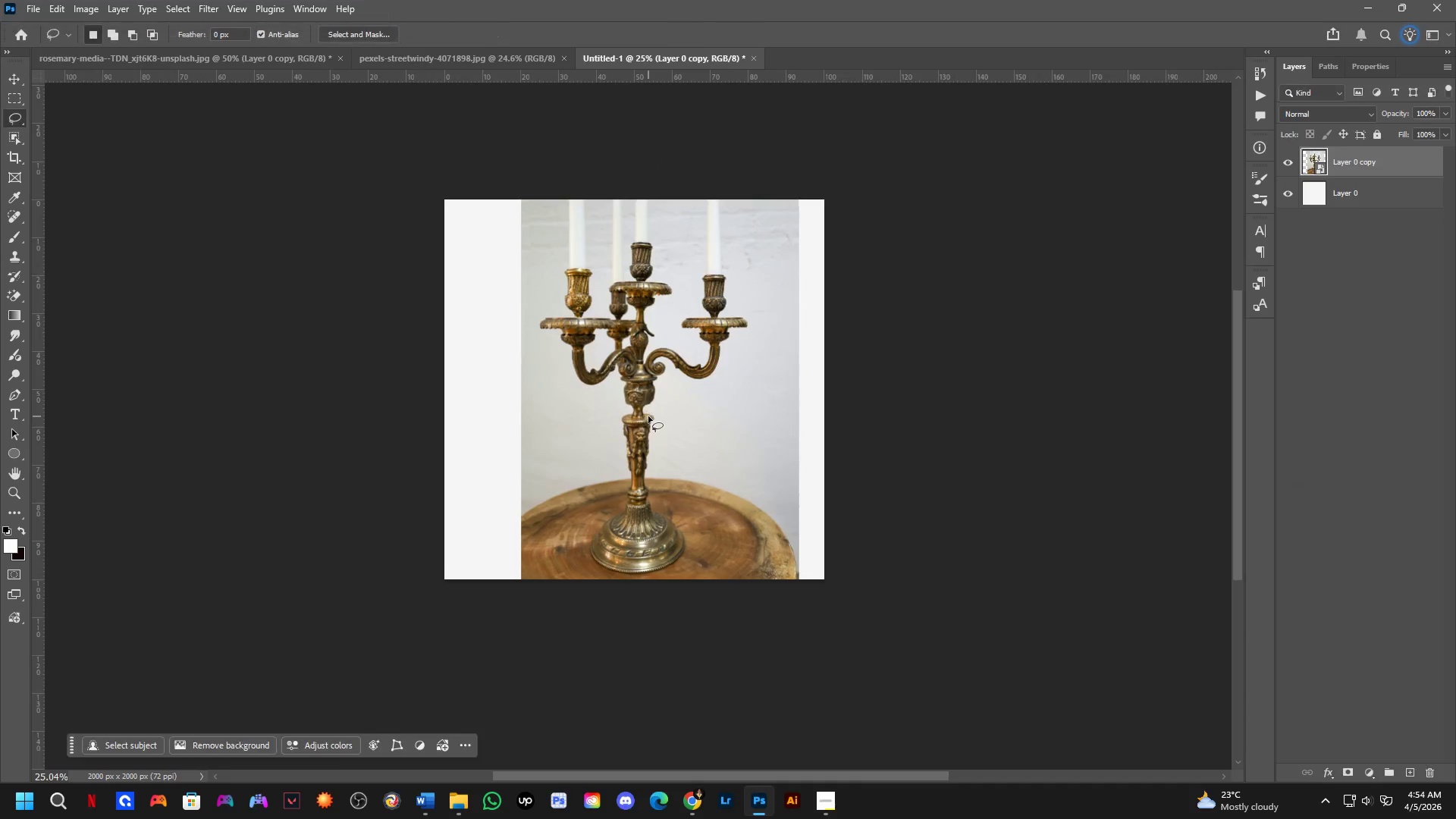 
scroll: coordinate [652, 448], scroll_direction: up, amount: 4.0
 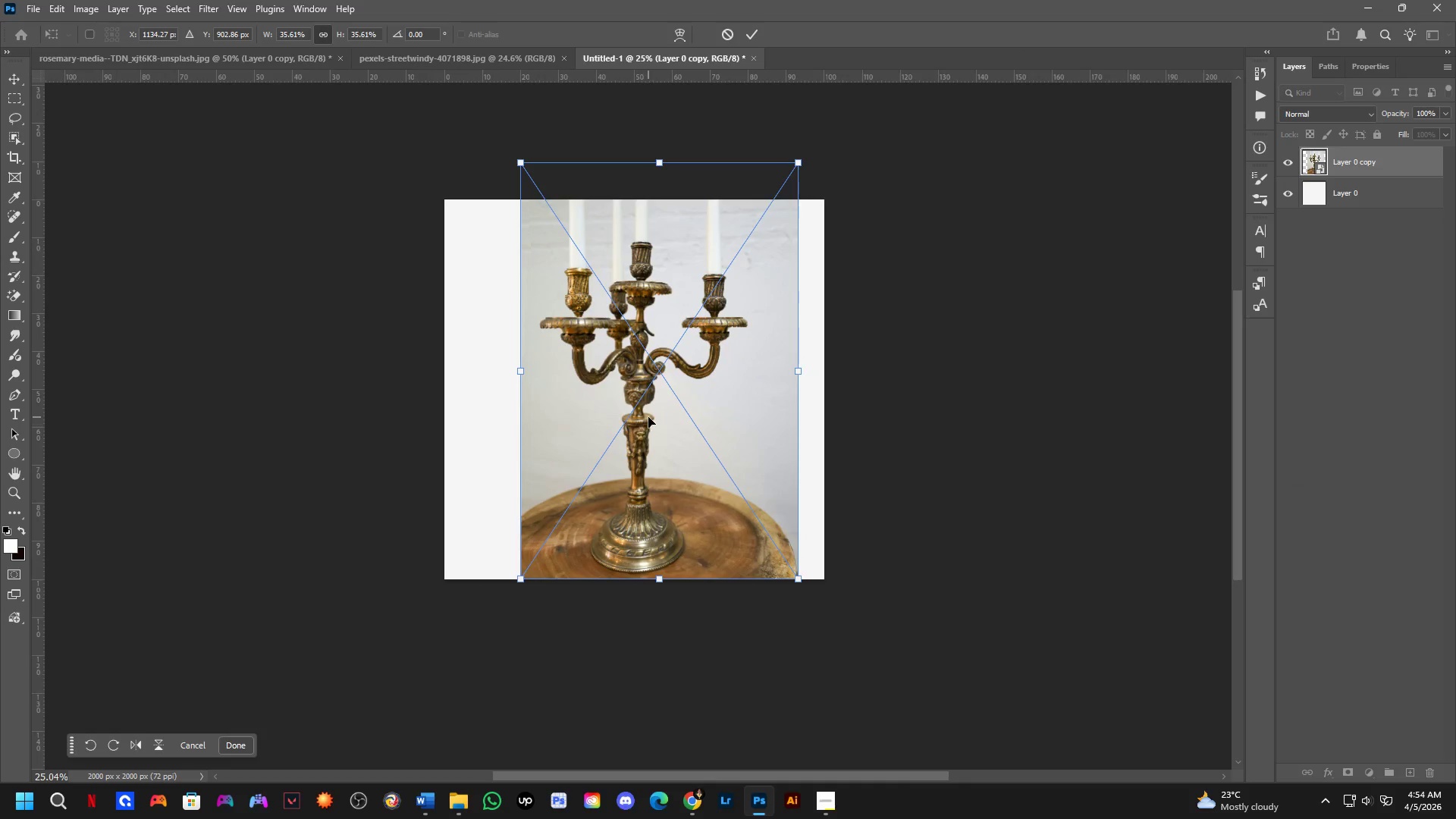 
key(Shift+ShiftLeft)
 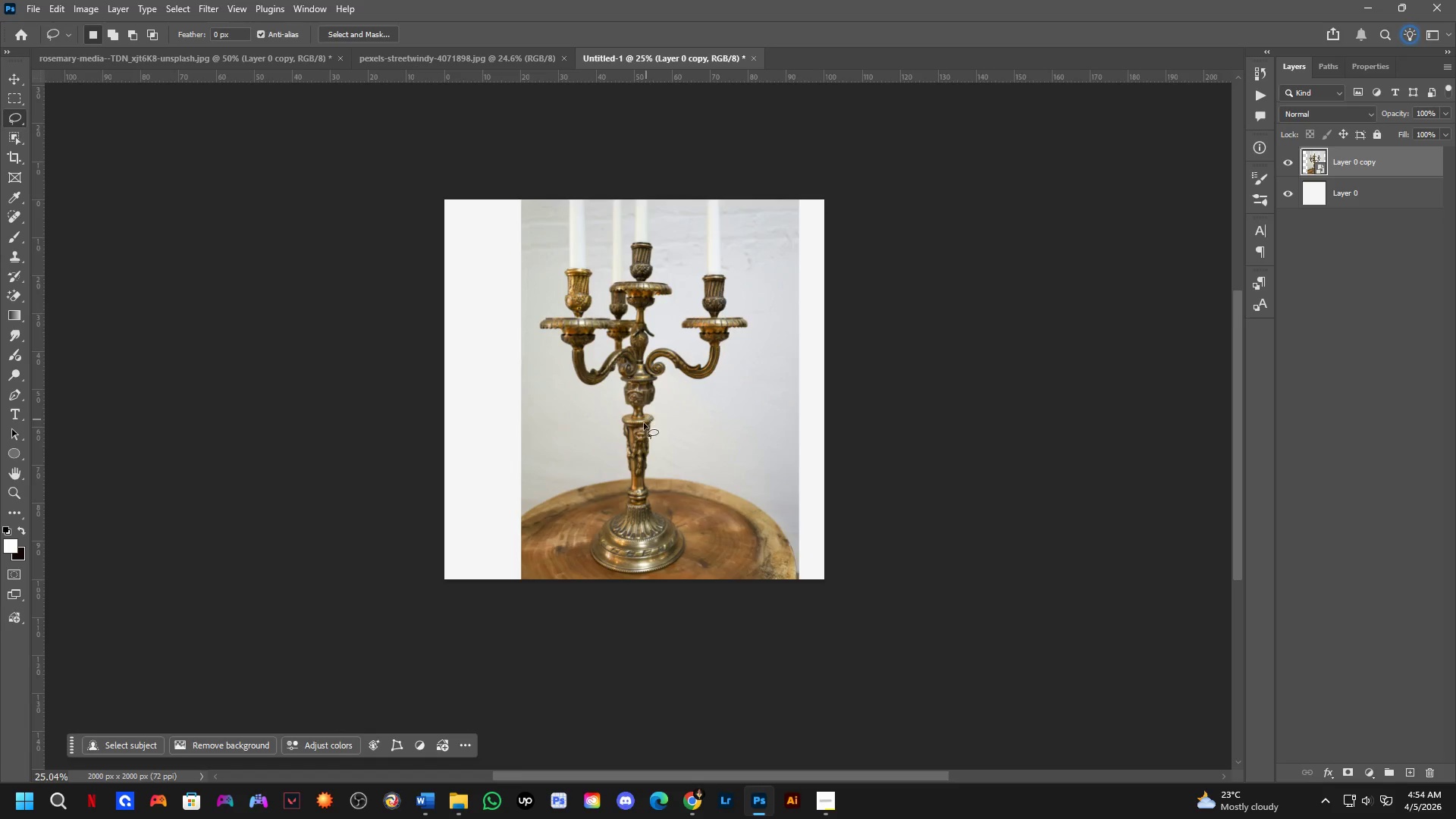 
key(Shift+ShiftLeft)
 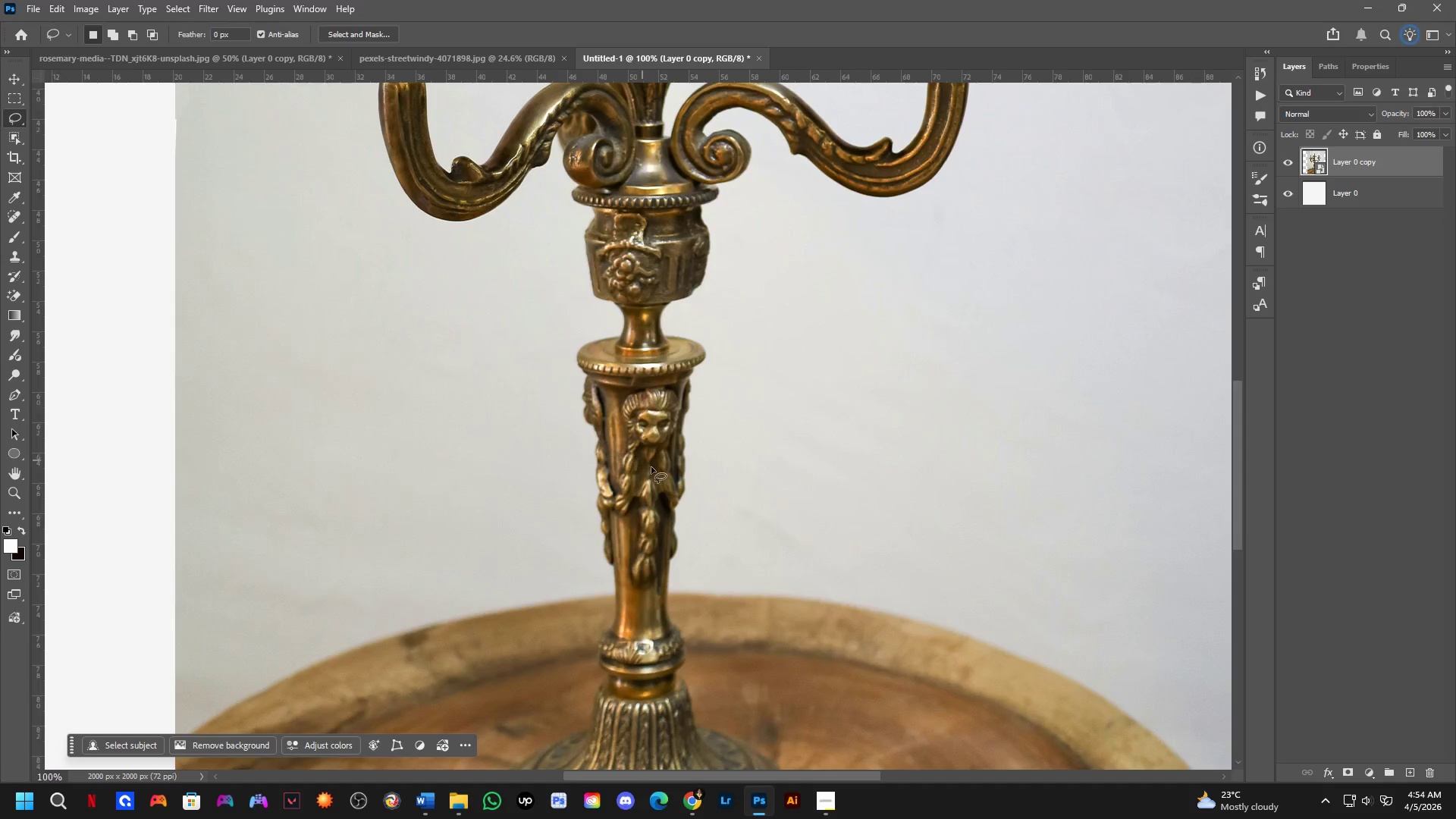 
scroll: coordinate [633, 453], scroll_direction: up, amount: 4.0
 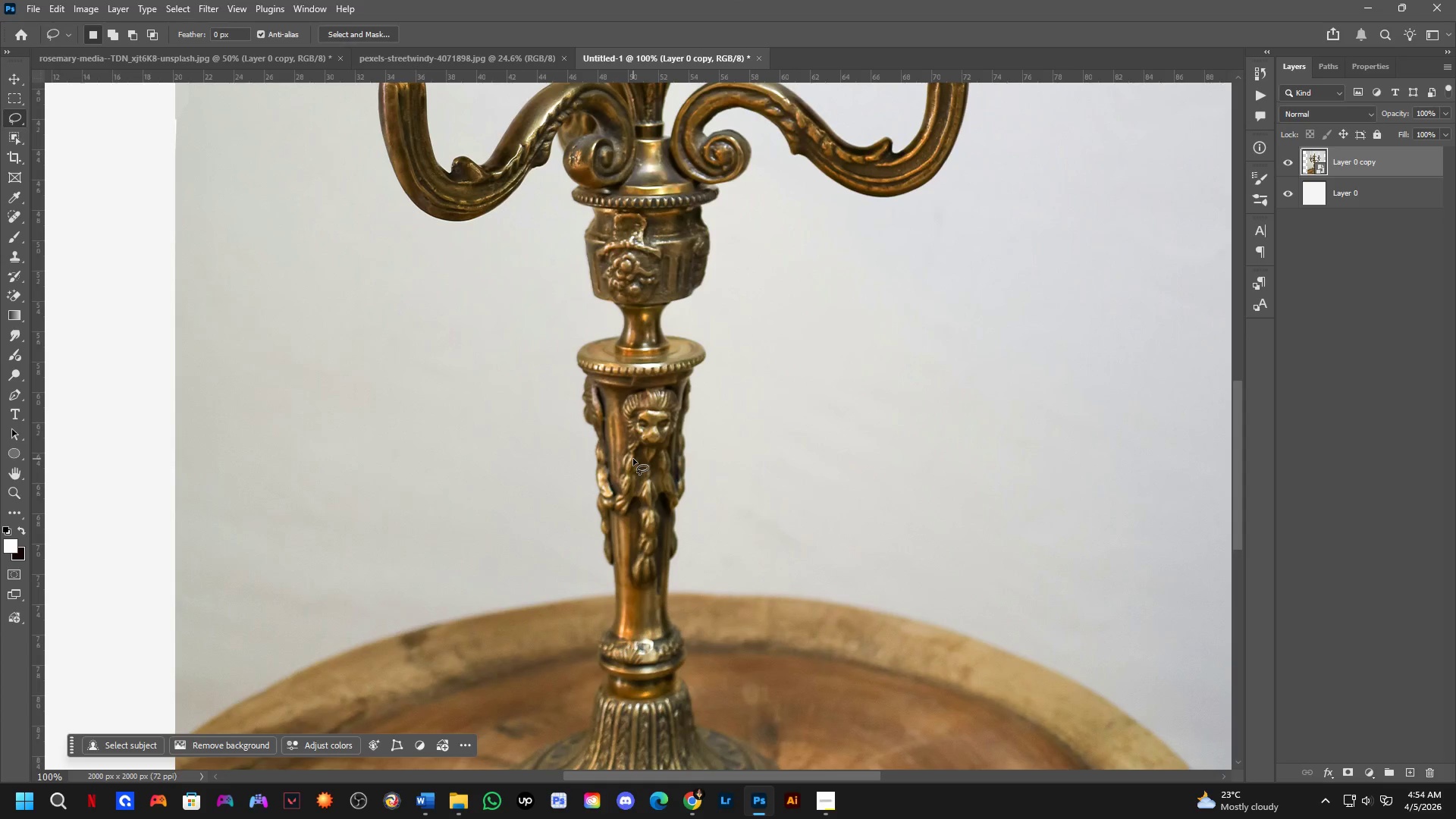 
hold_key(key=Space, duration=0.55)
 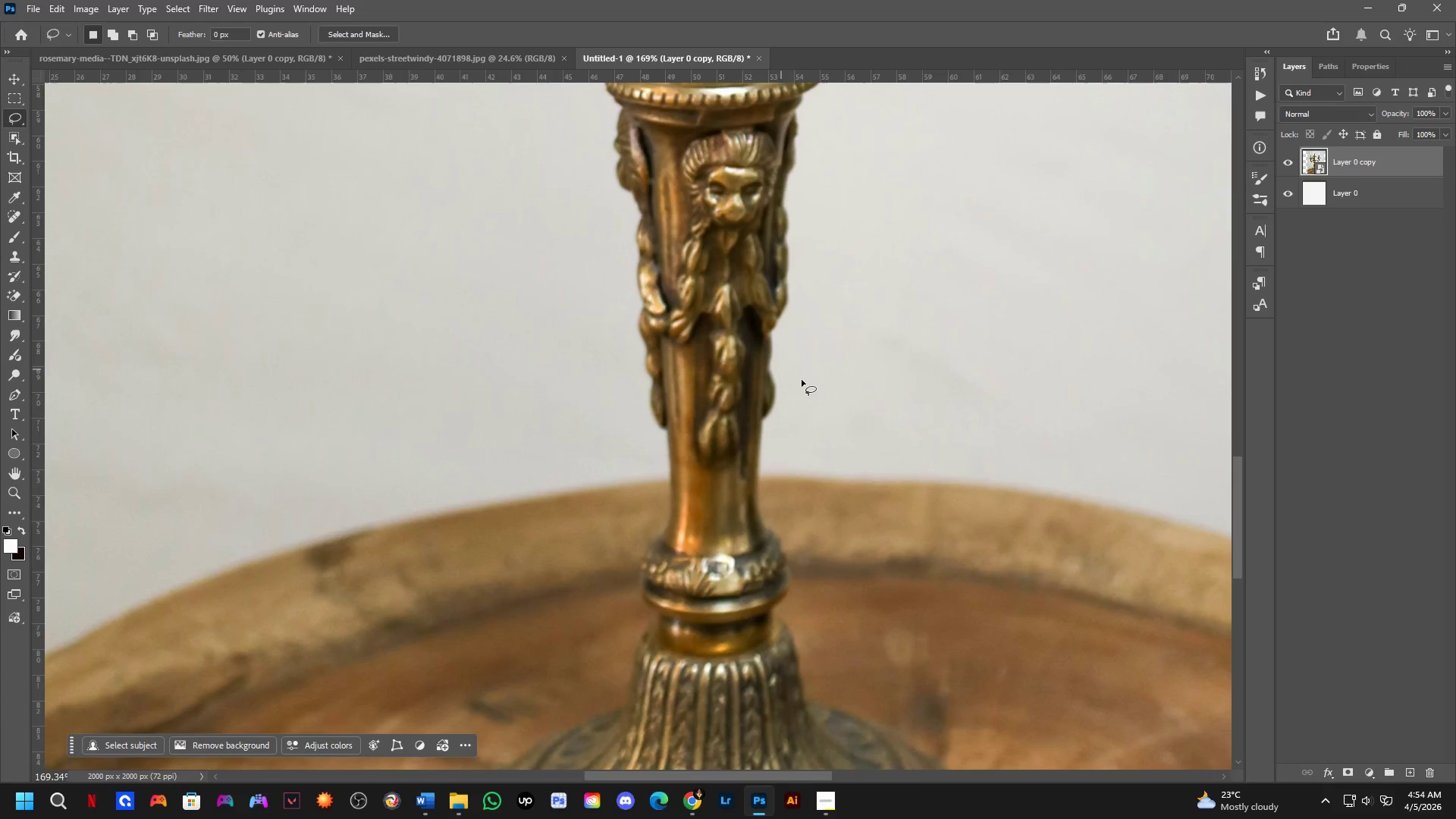 
left_click_drag(start_coordinate=[641, 563], to_coordinate=[738, 327])
 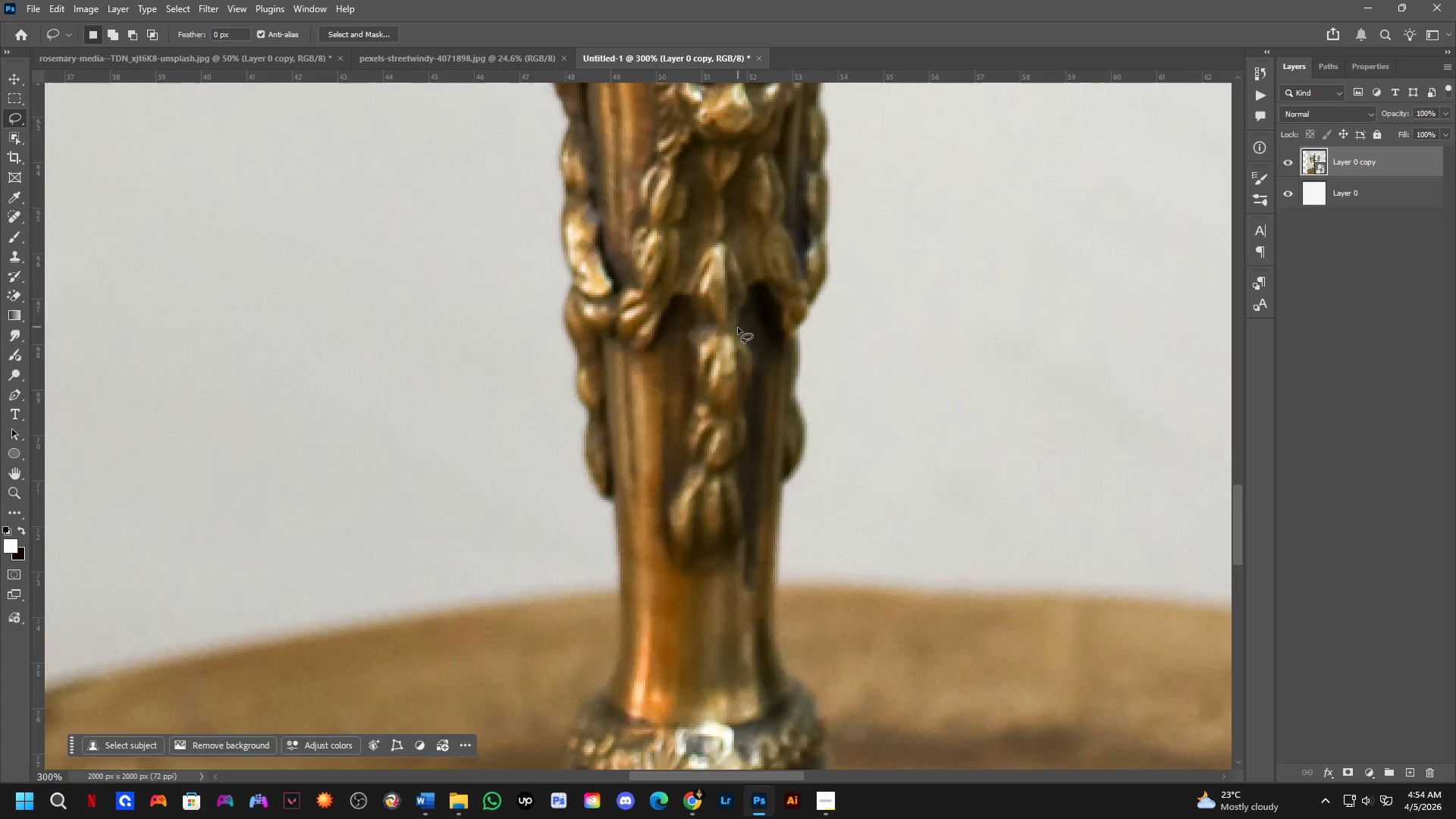 
scroll: coordinate [664, 485], scroll_direction: up, amount: 2.0
 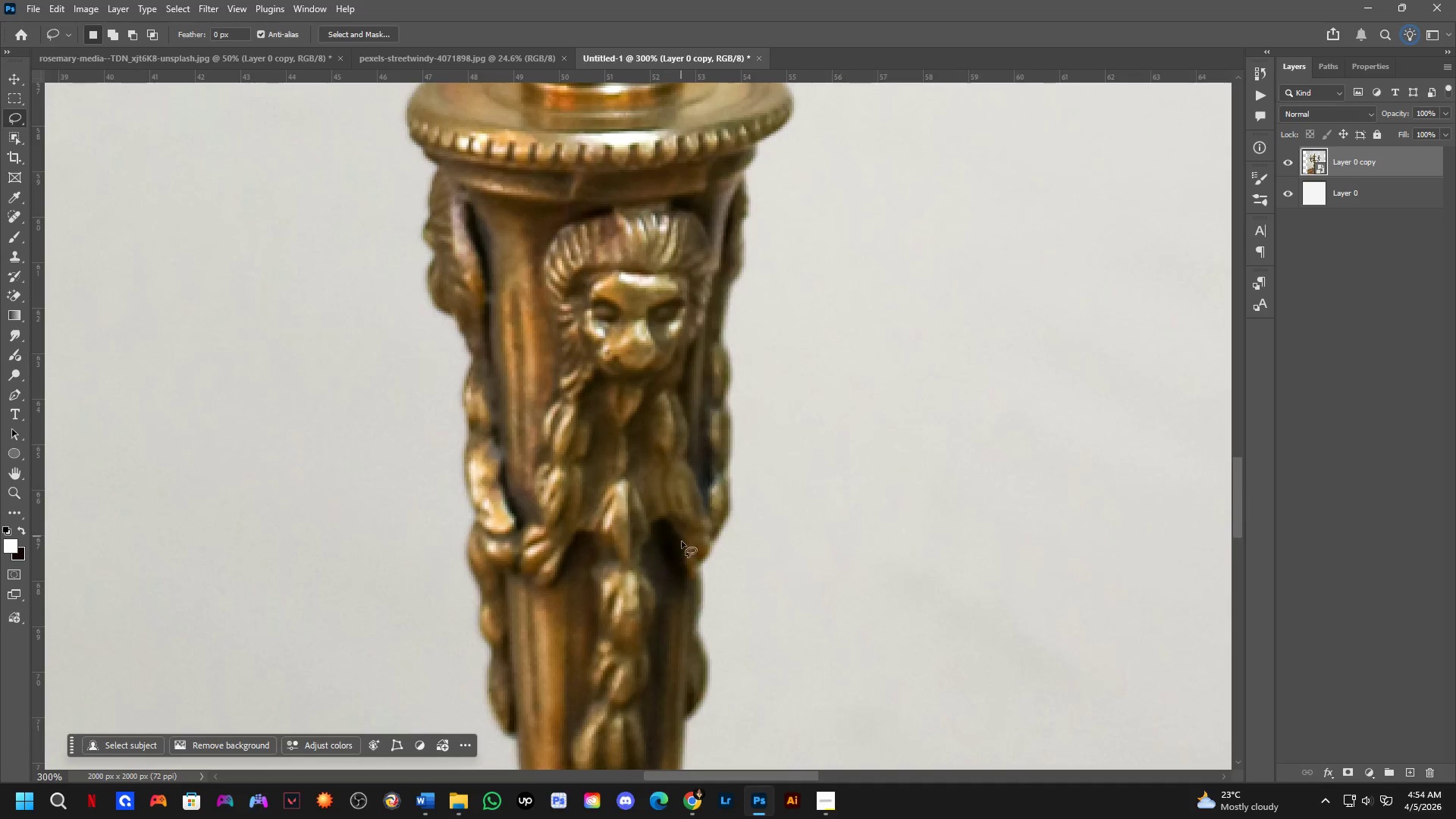 
hold_key(key=Space, duration=0.41)
 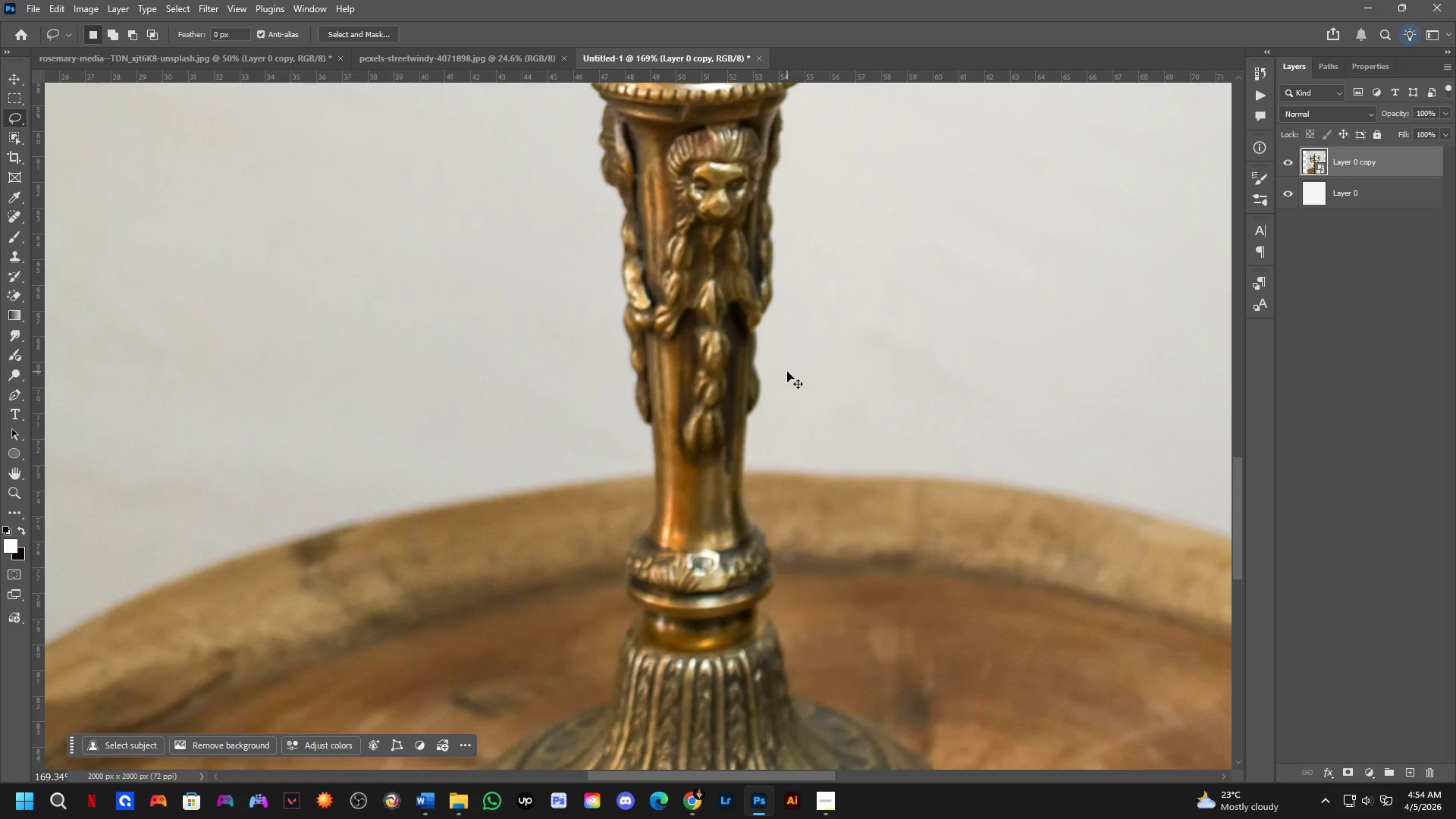 
left_click_drag(start_coordinate=[821, 395], to_coordinate=[805, 391])
 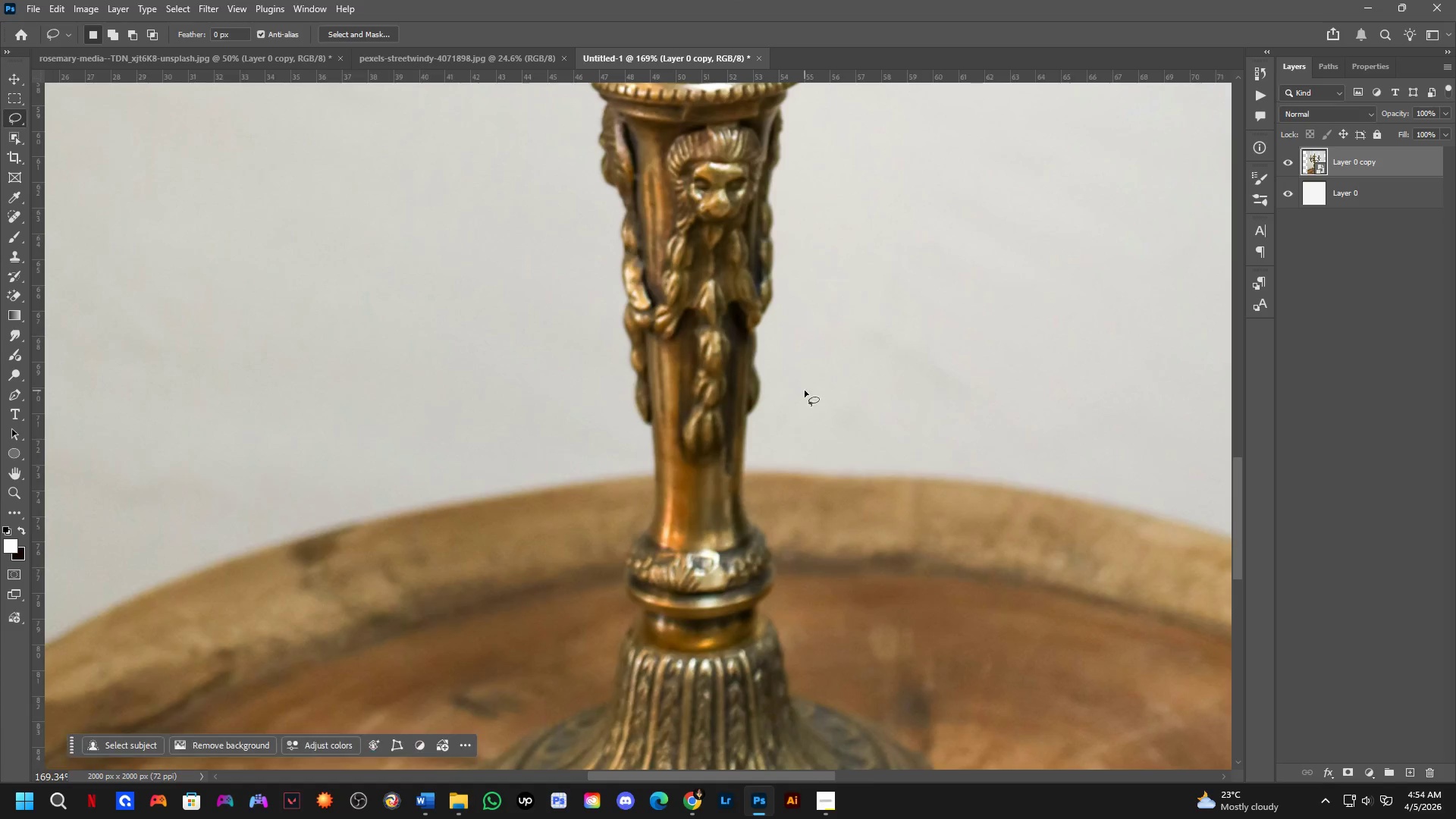 
scroll: coordinate [737, 340], scroll_direction: down, amount: 6.0
 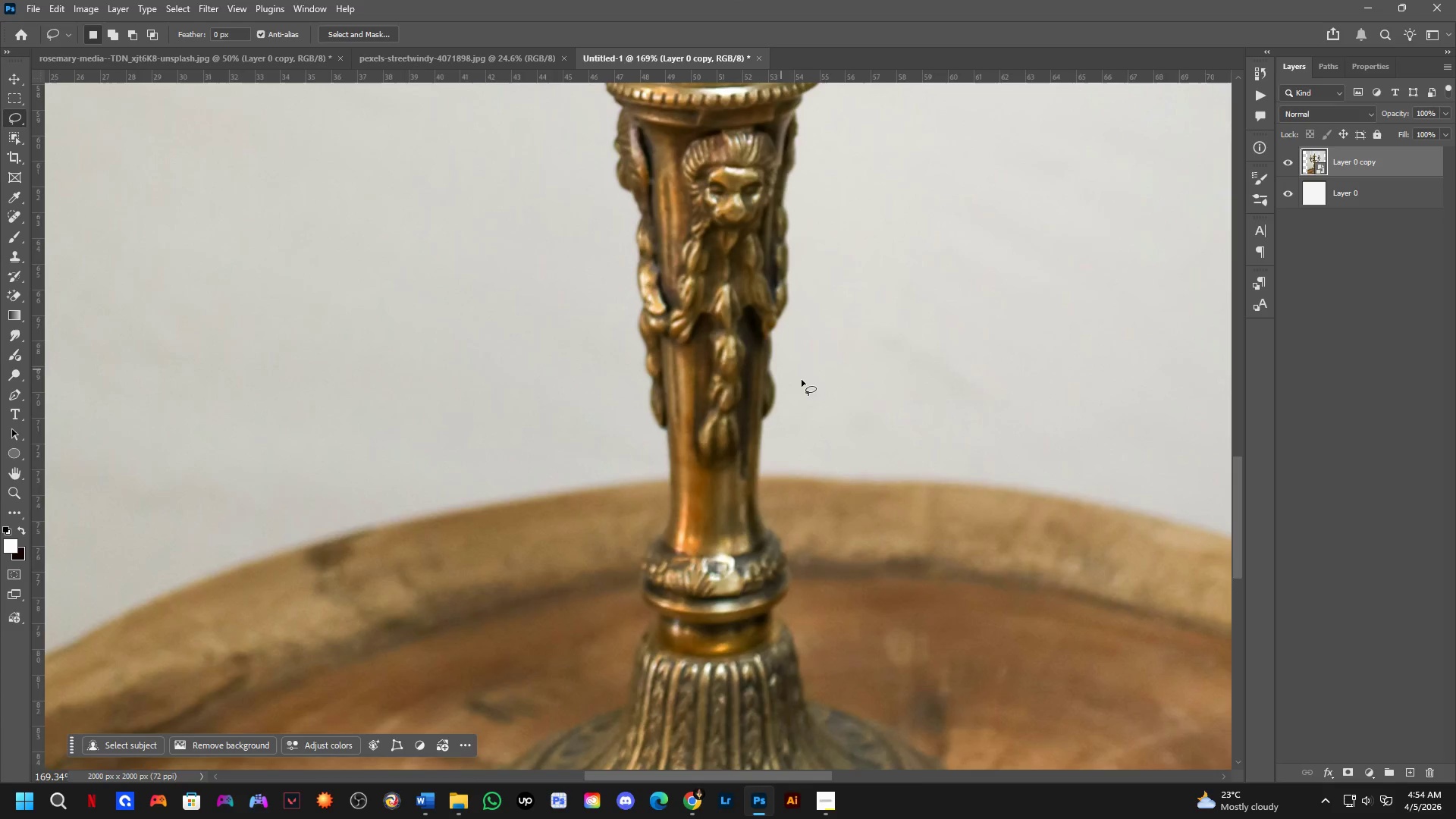 
key(Control+J)
 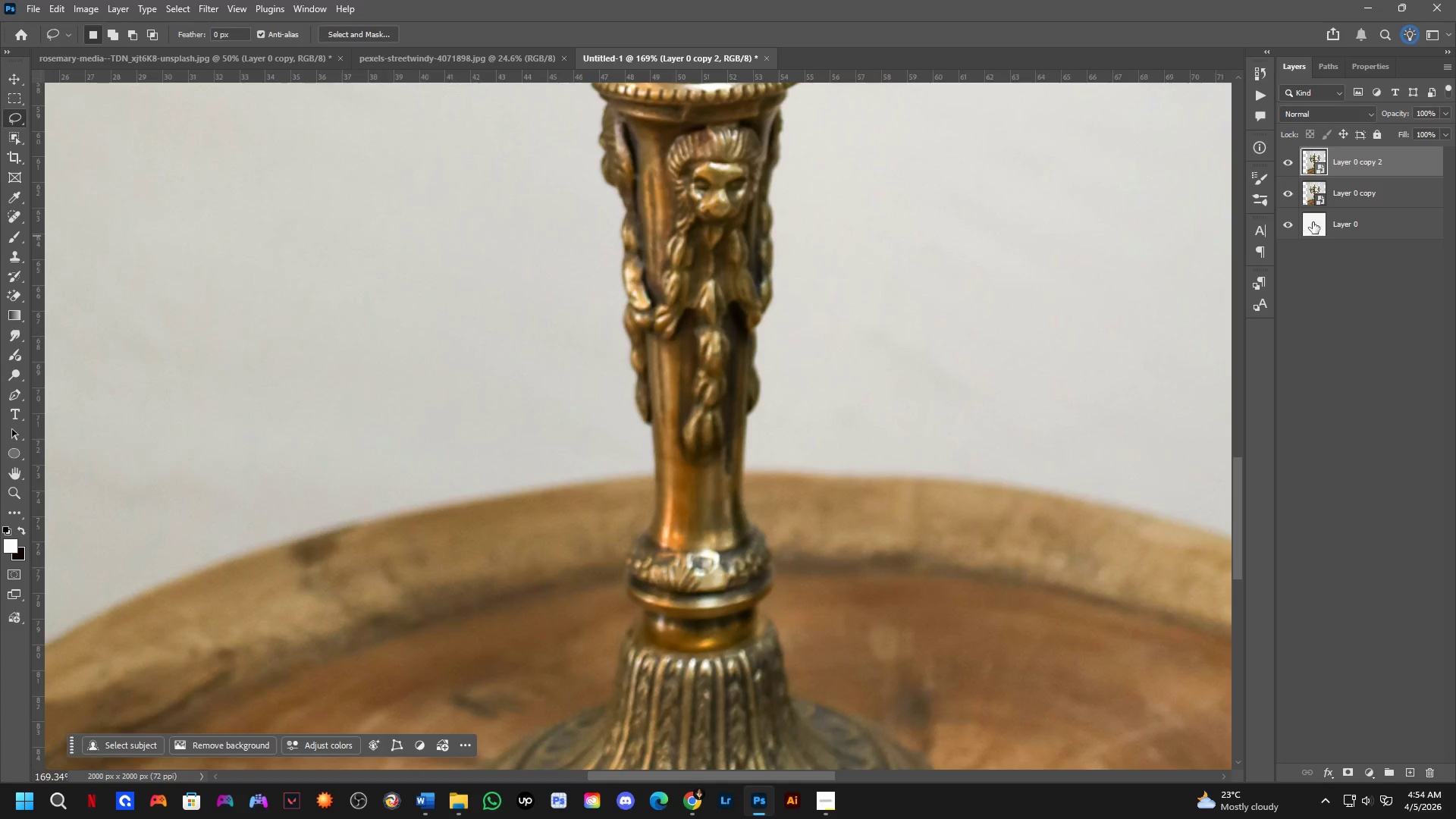 
left_click([1330, 229])
 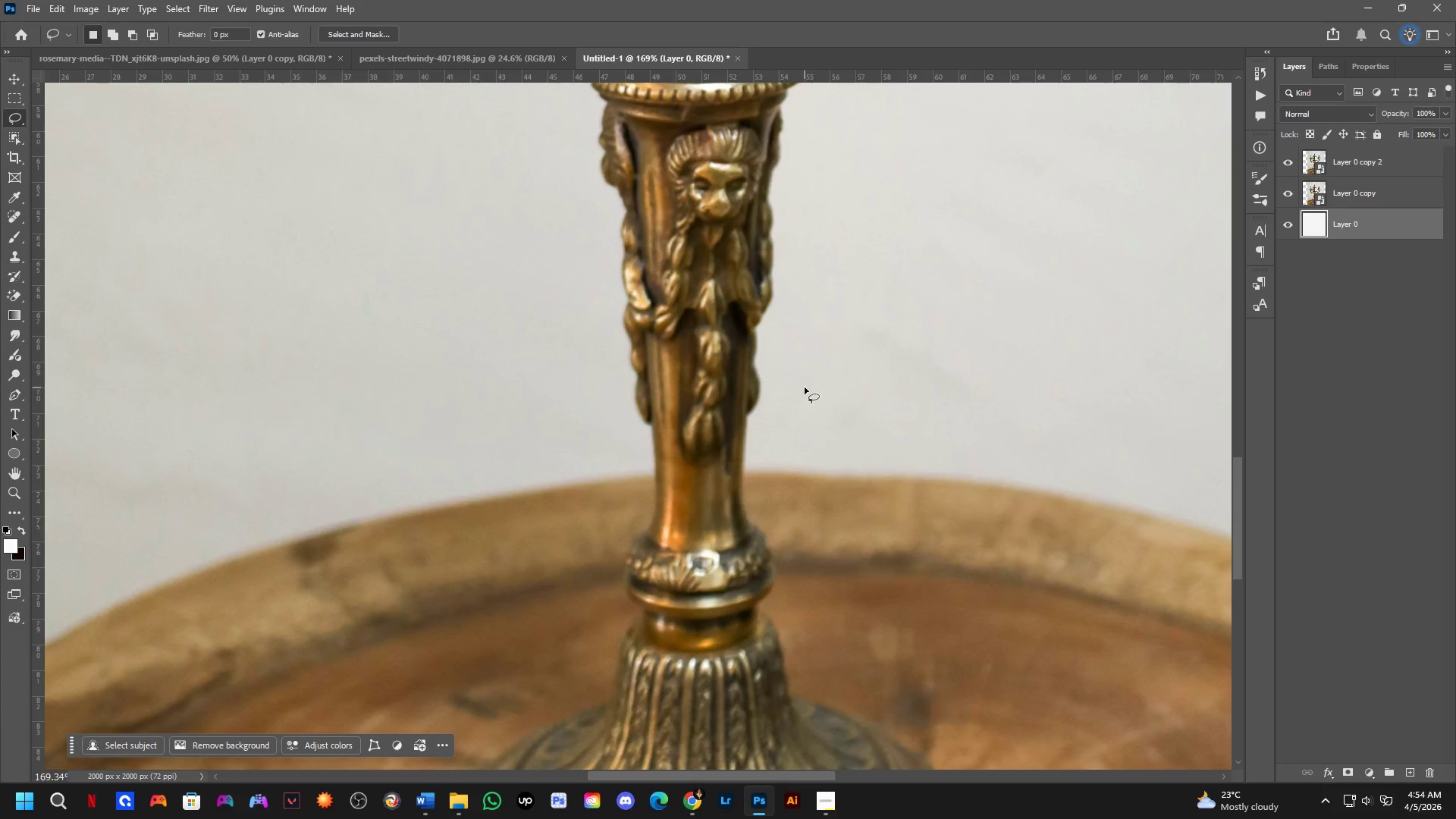 
hold_key(key=Space, duration=0.67)
 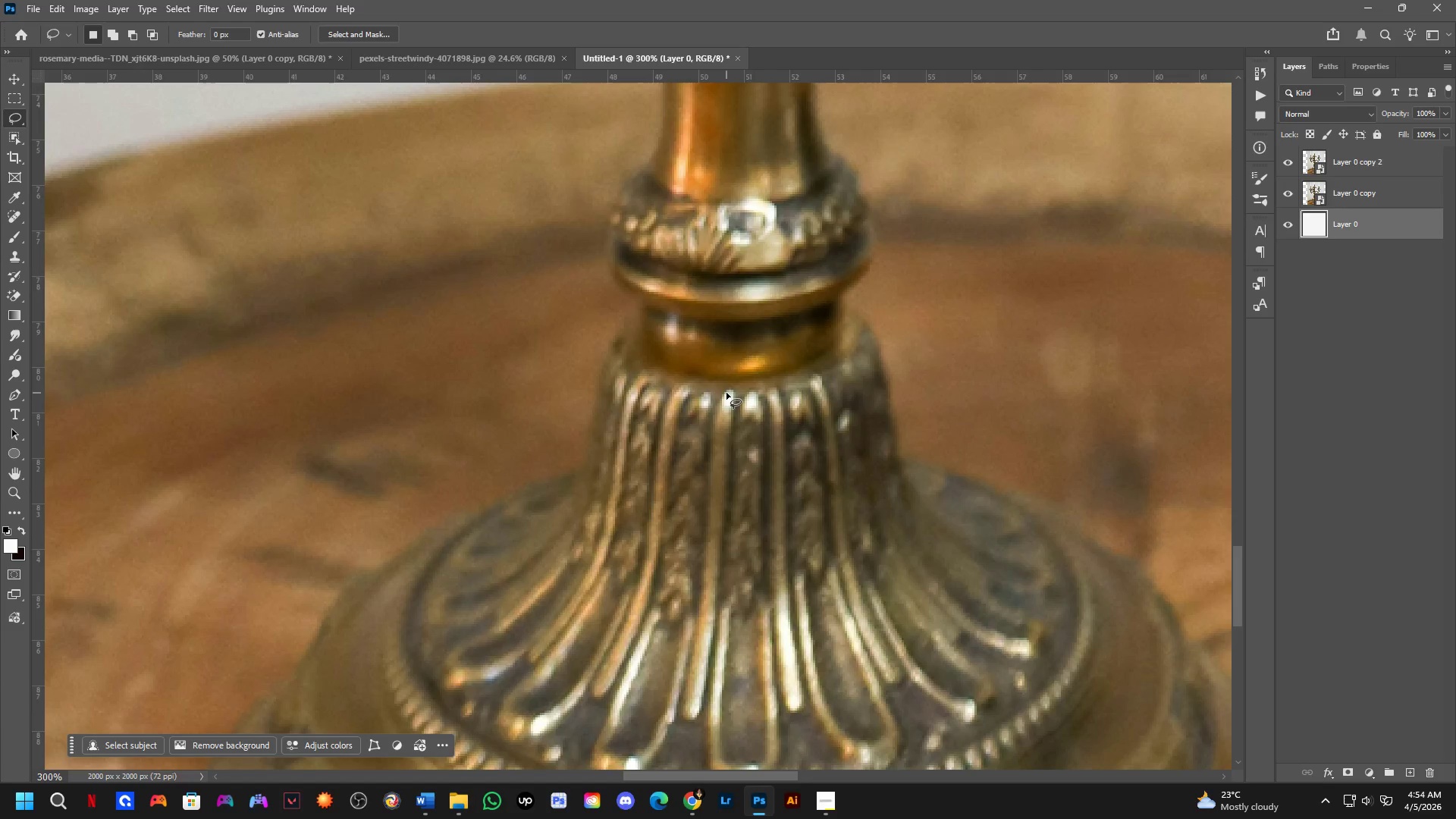 
left_click_drag(start_coordinate=[766, 594], to_coordinate=[801, 311])
 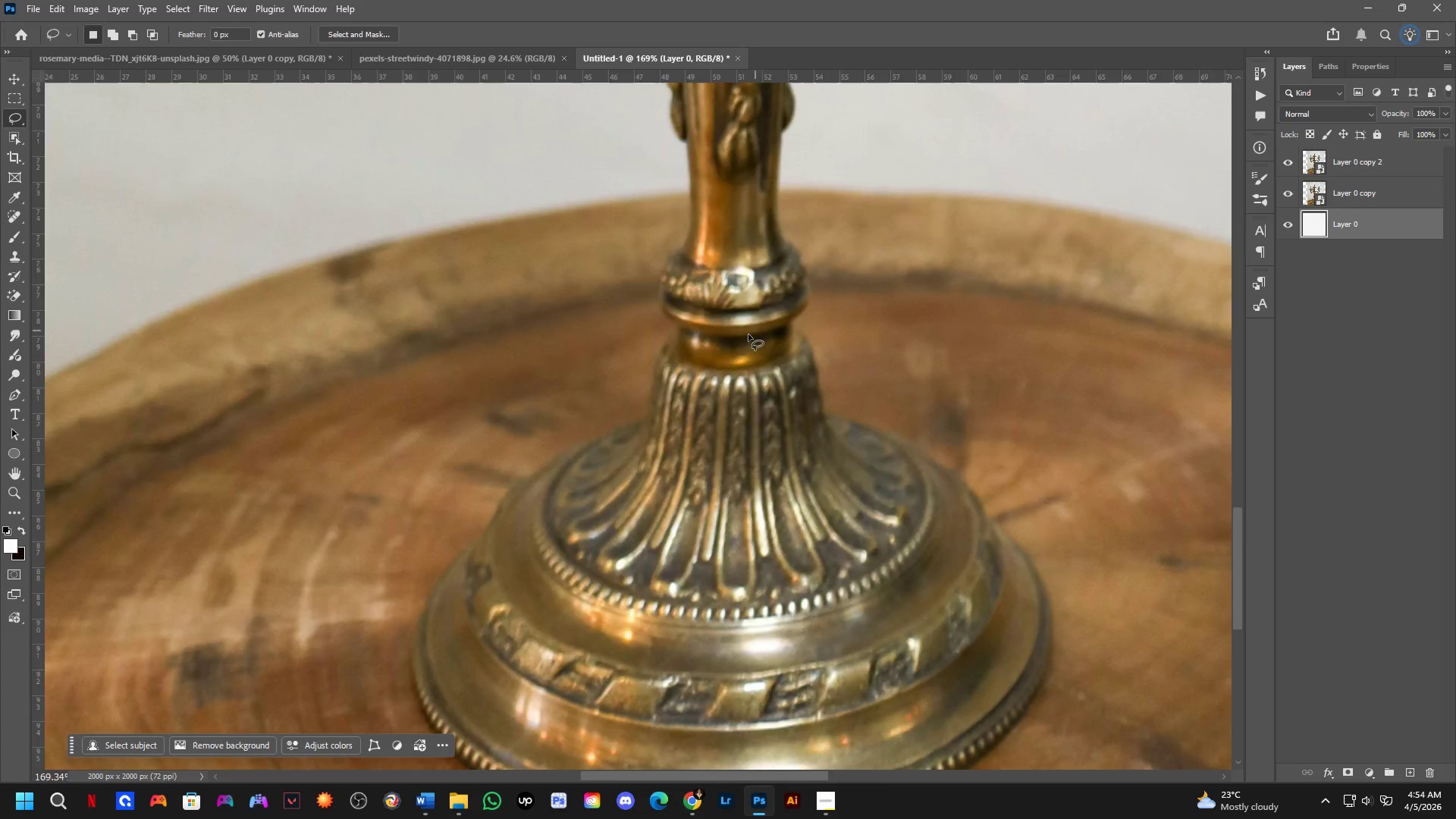 
key(Shift+ShiftLeft)
 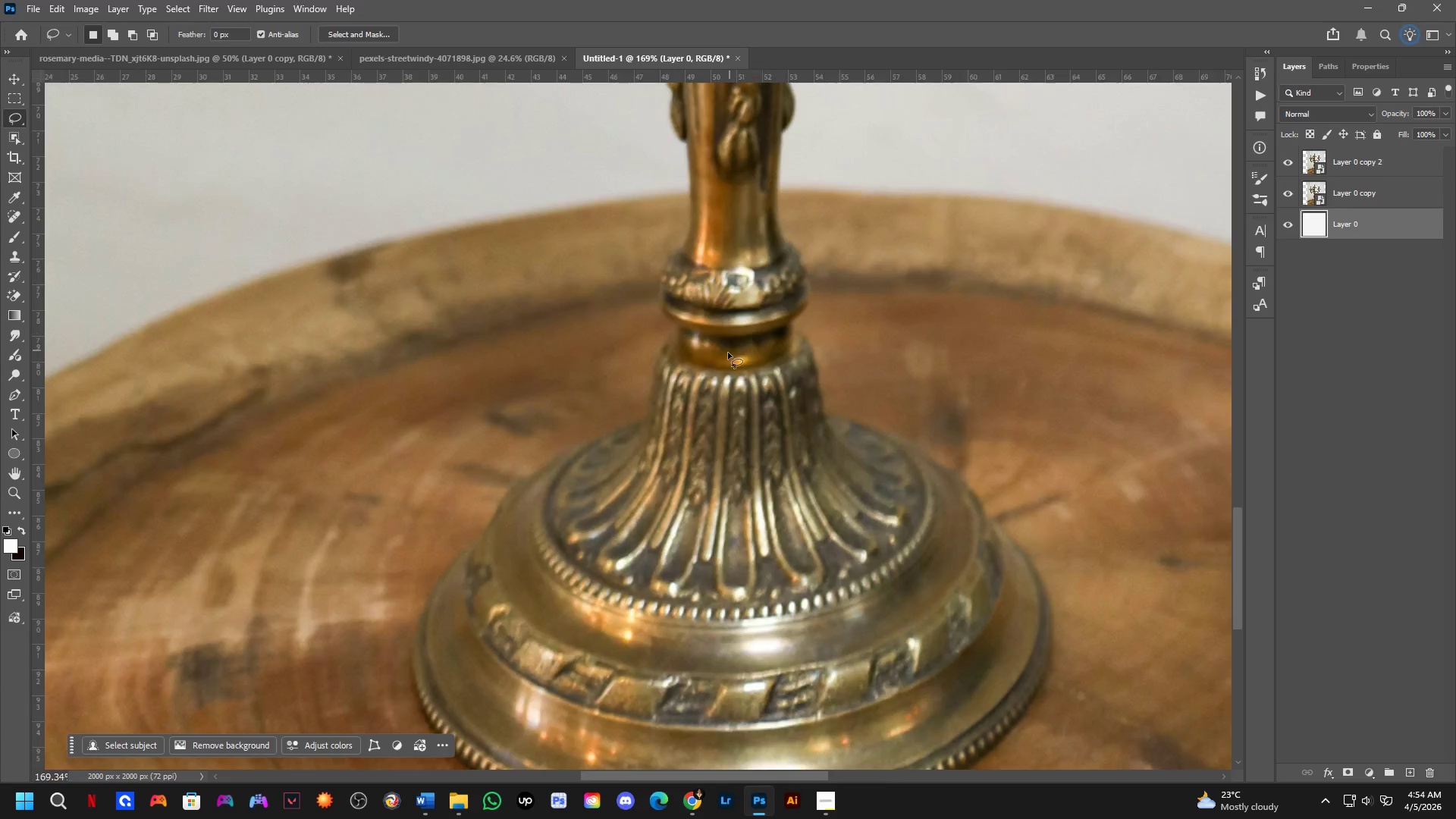 
scroll: coordinate [727, 356], scroll_direction: up, amount: 2.0
 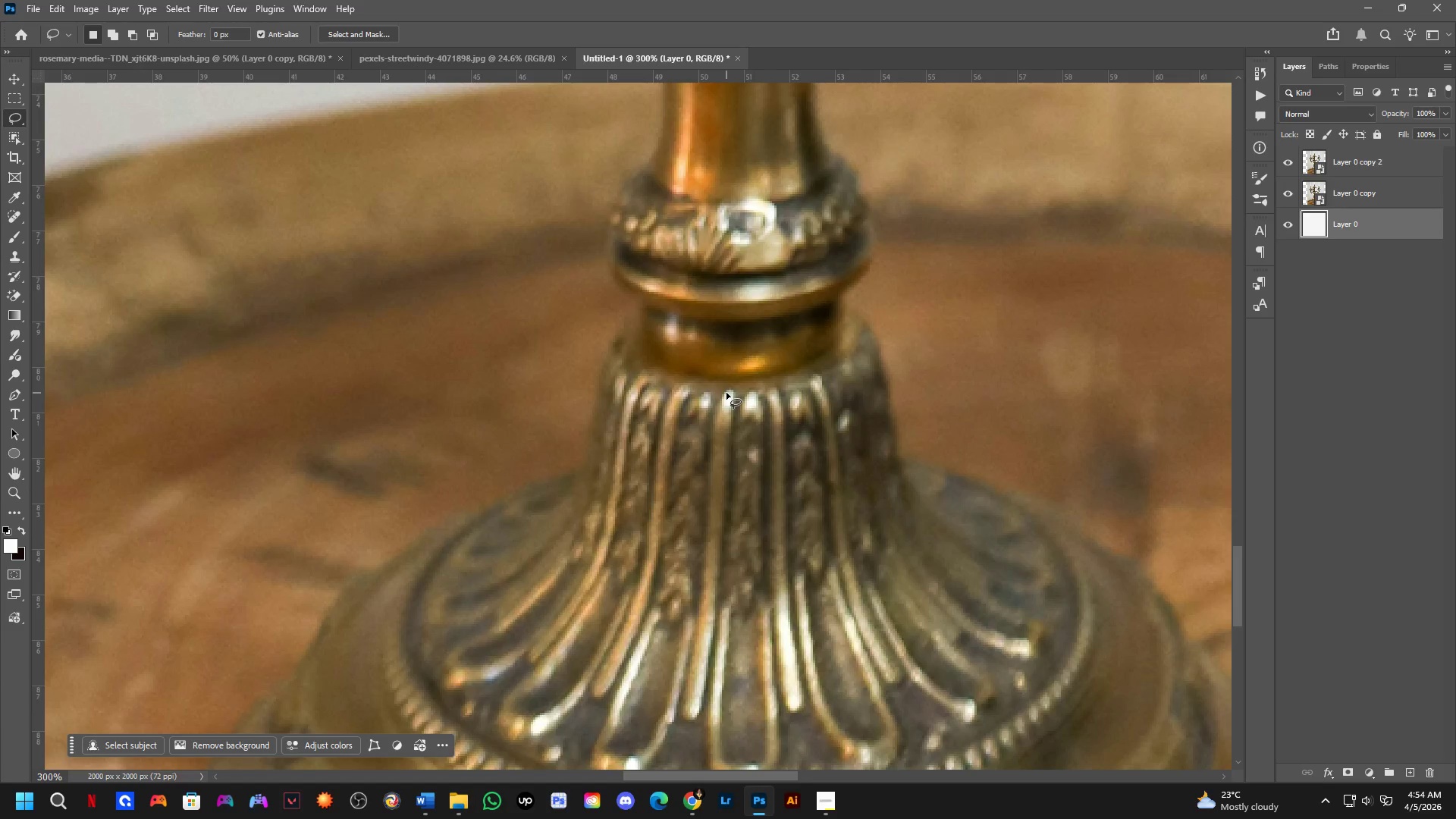 
hold_key(key=Space, duration=0.62)
 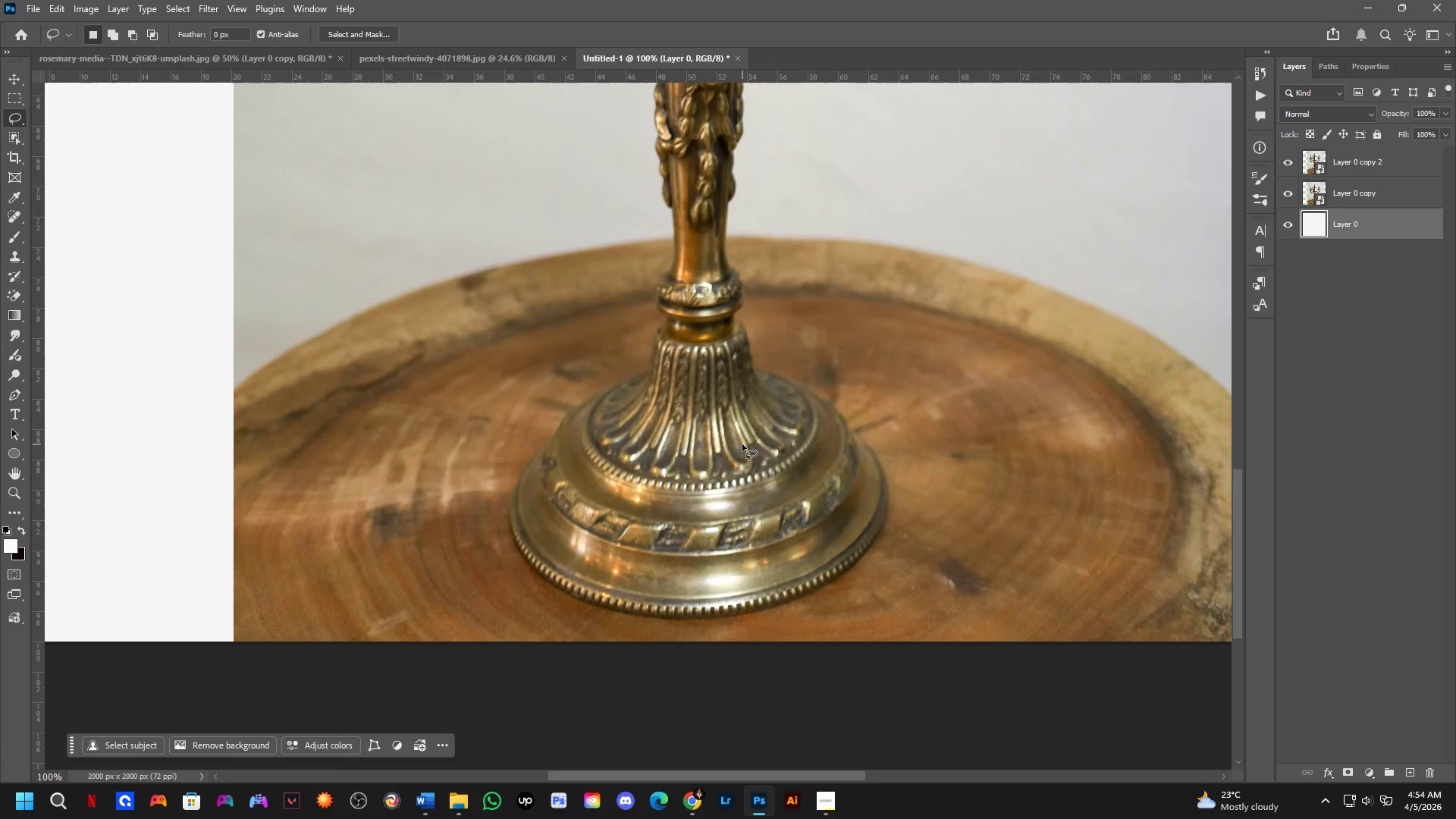 
left_click_drag(start_coordinate=[780, 545], to_coordinate=[771, 277])
 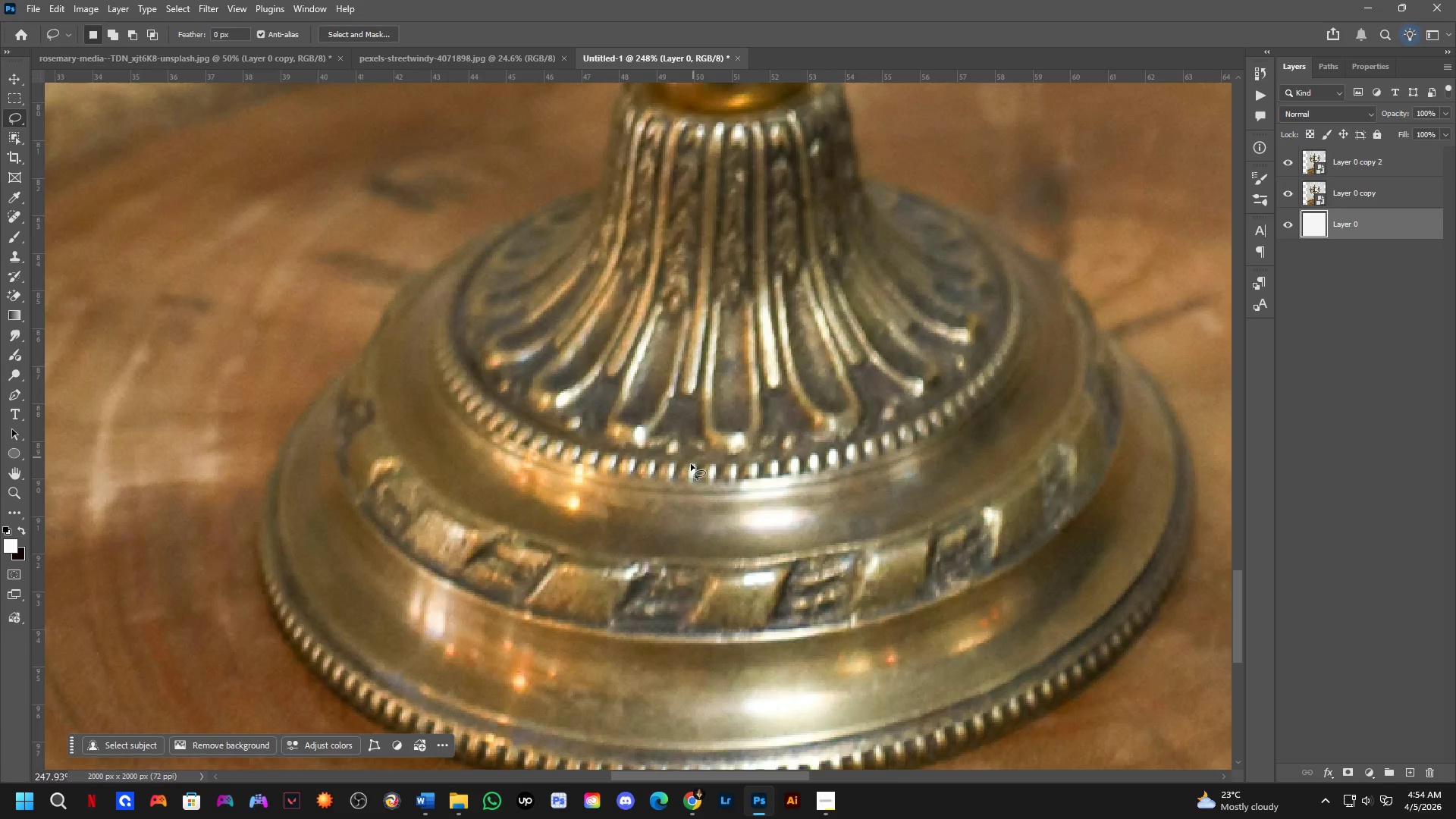 
scroll: coordinate [727, 393], scroll_direction: down, amount: 2.0
 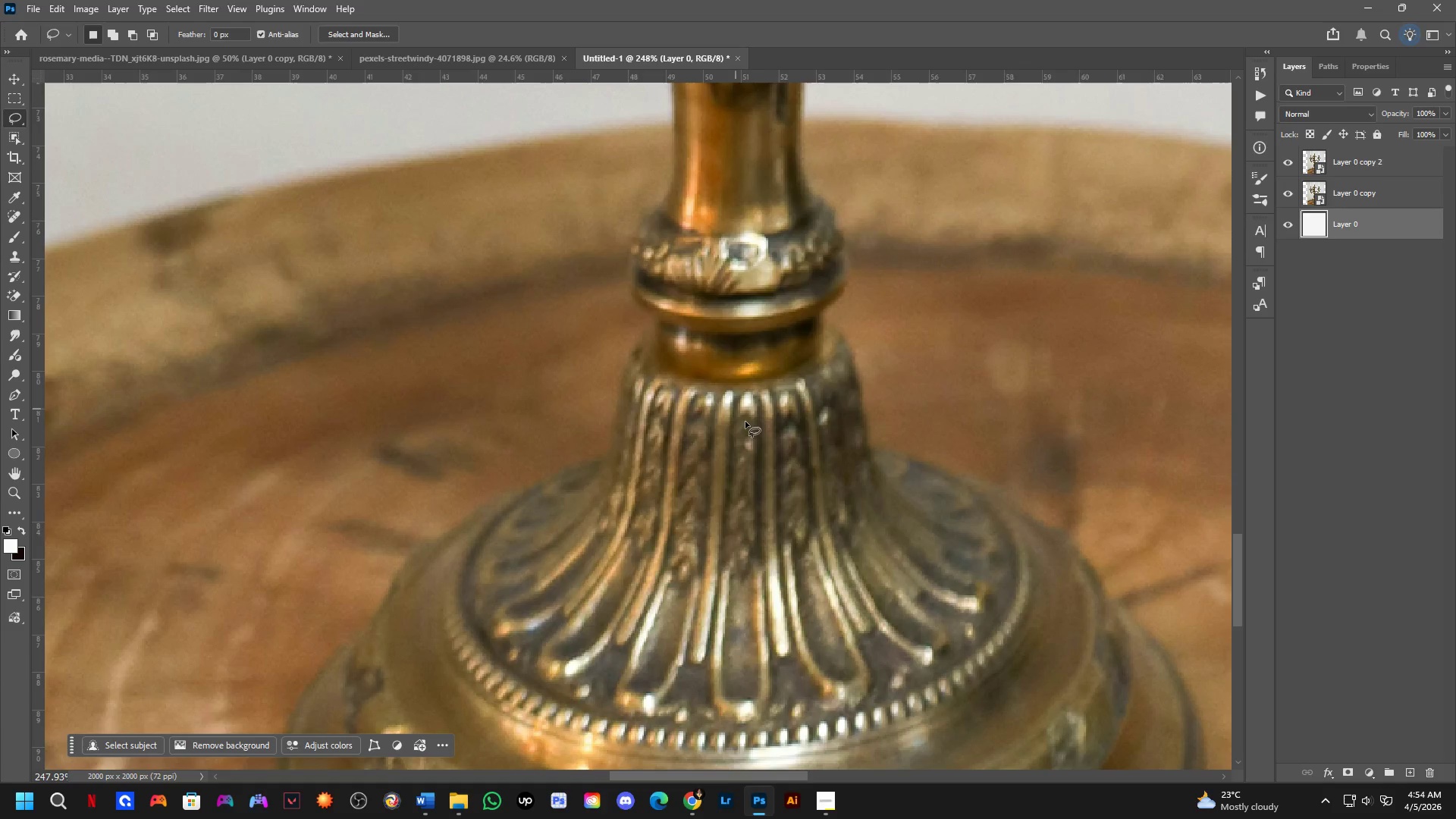 
key(Shift+ShiftLeft)
 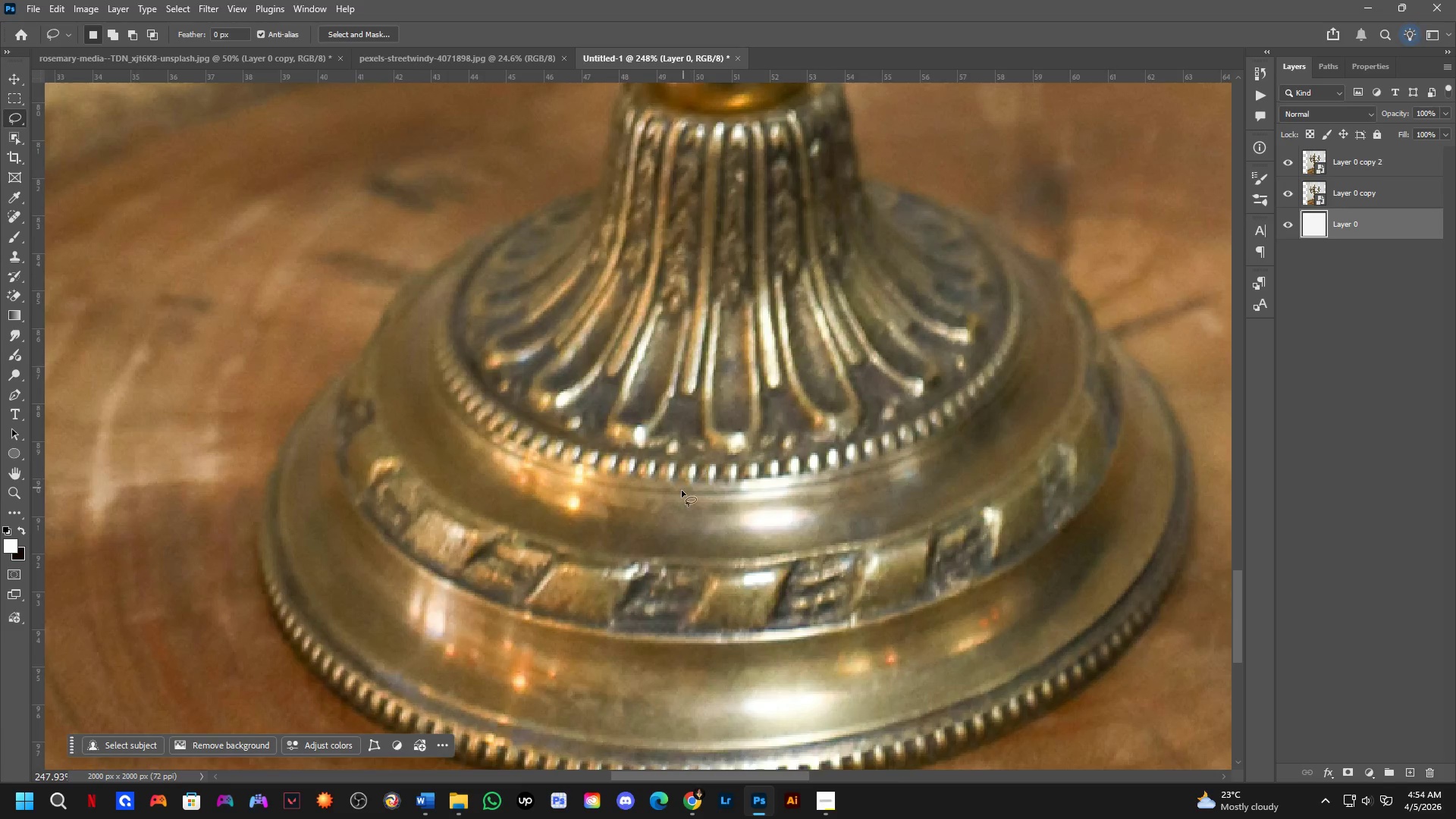 
scroll: coordinate [681, 498], scroll_direction: down, amount: 2.0
 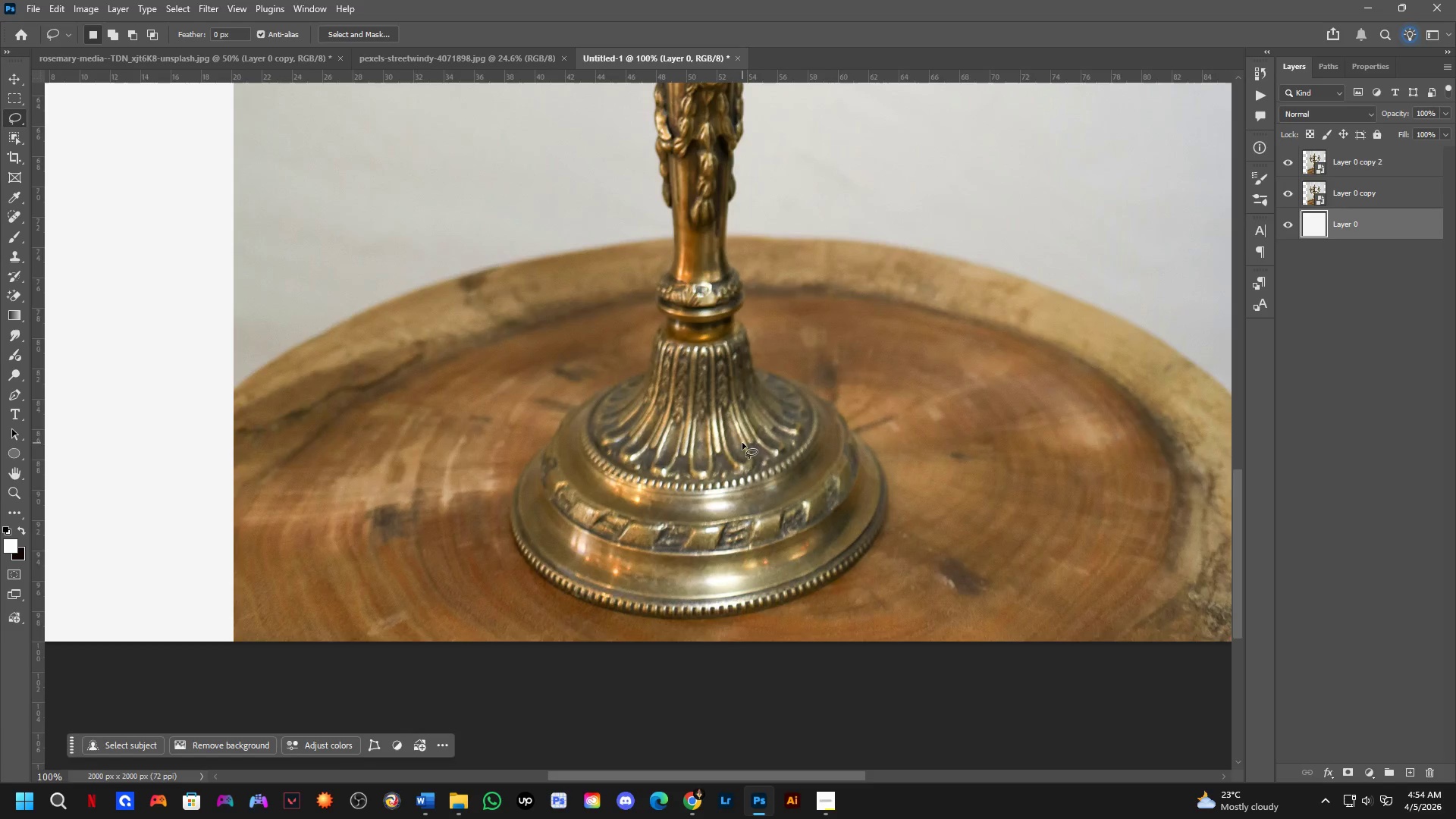 
key(Space)
 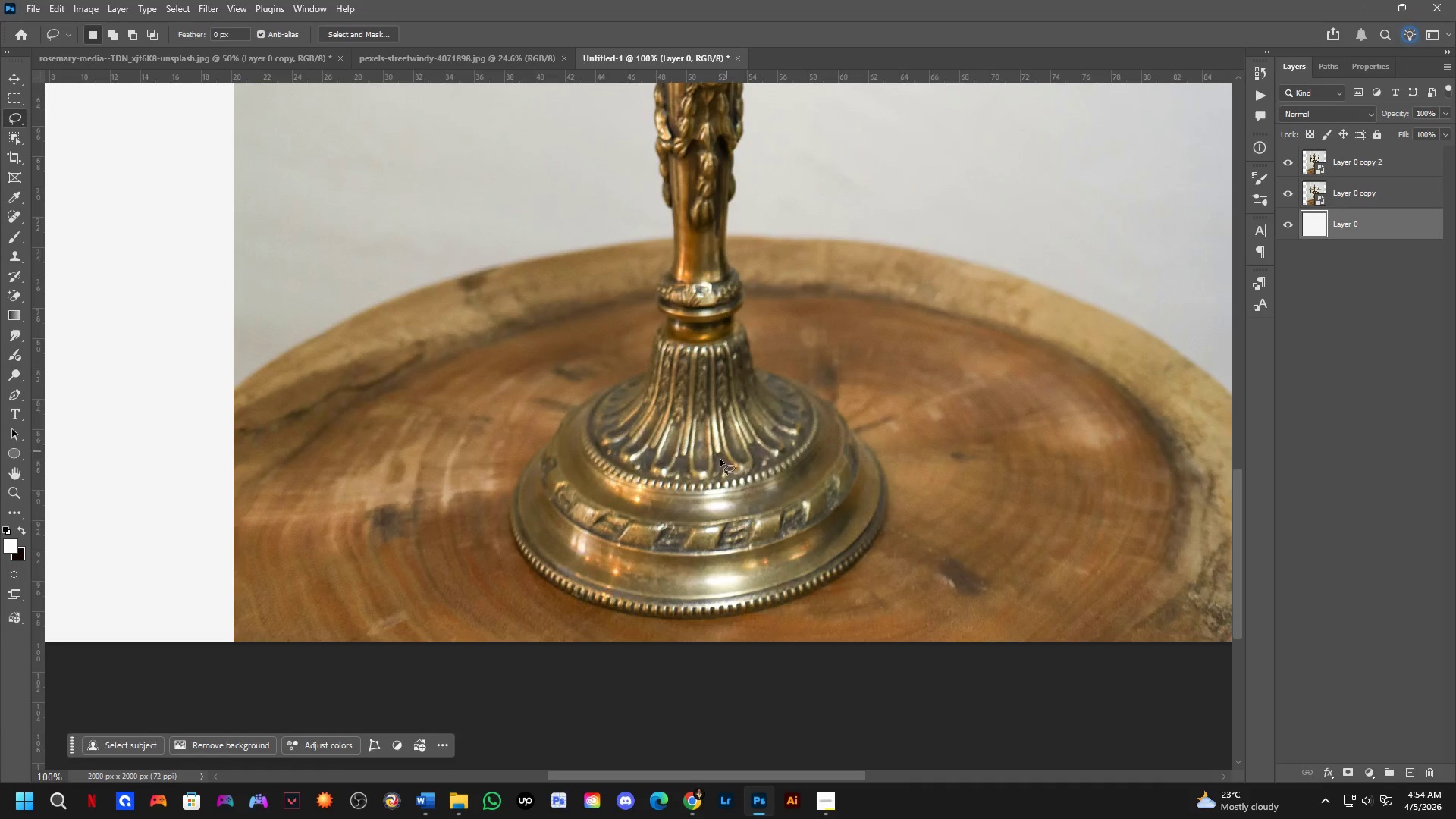 
key(Shift+ShiftLeft)
 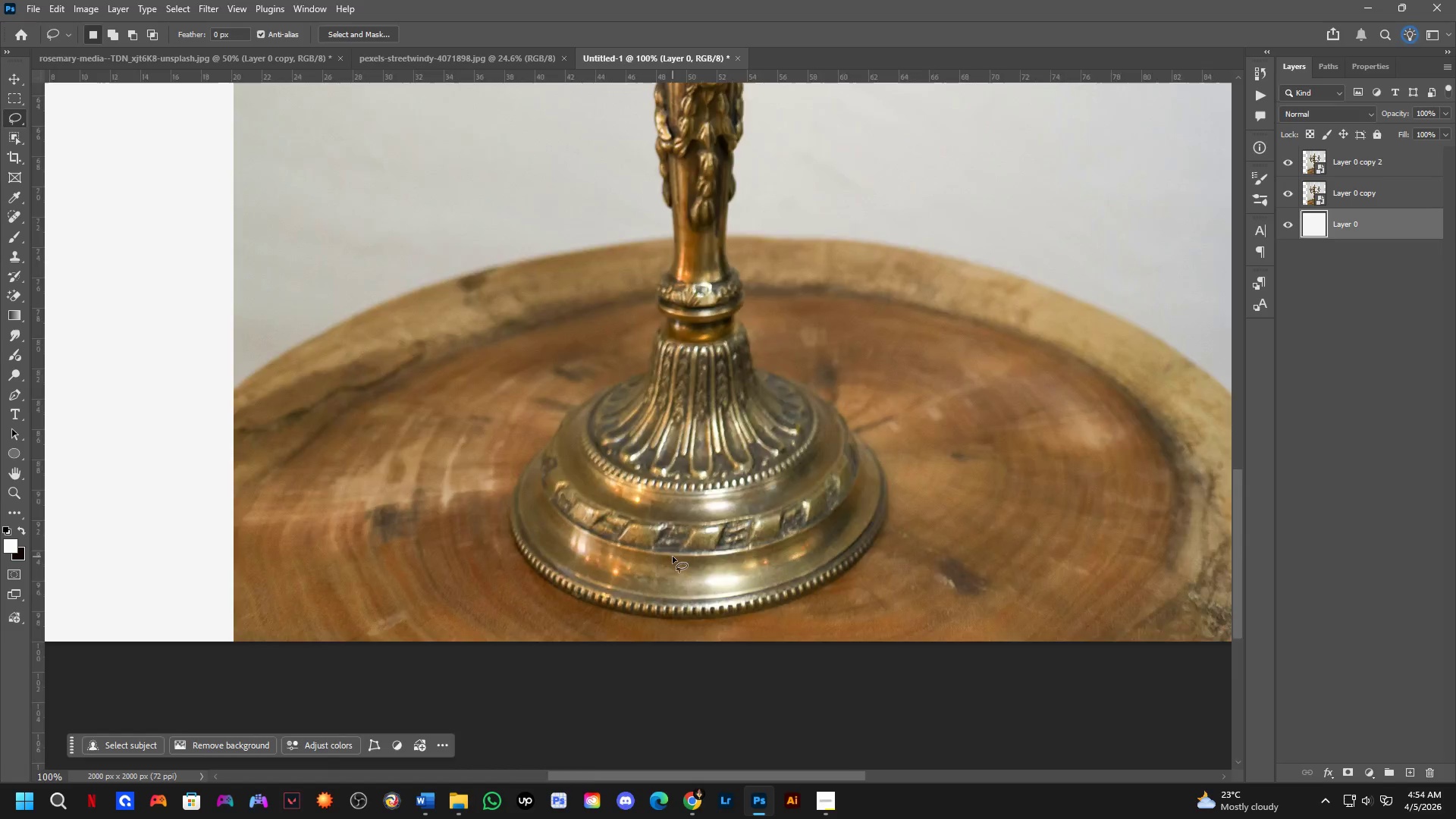 
scroll: coordinate [673, 557], scroll_direction: up, amount: 2.0
 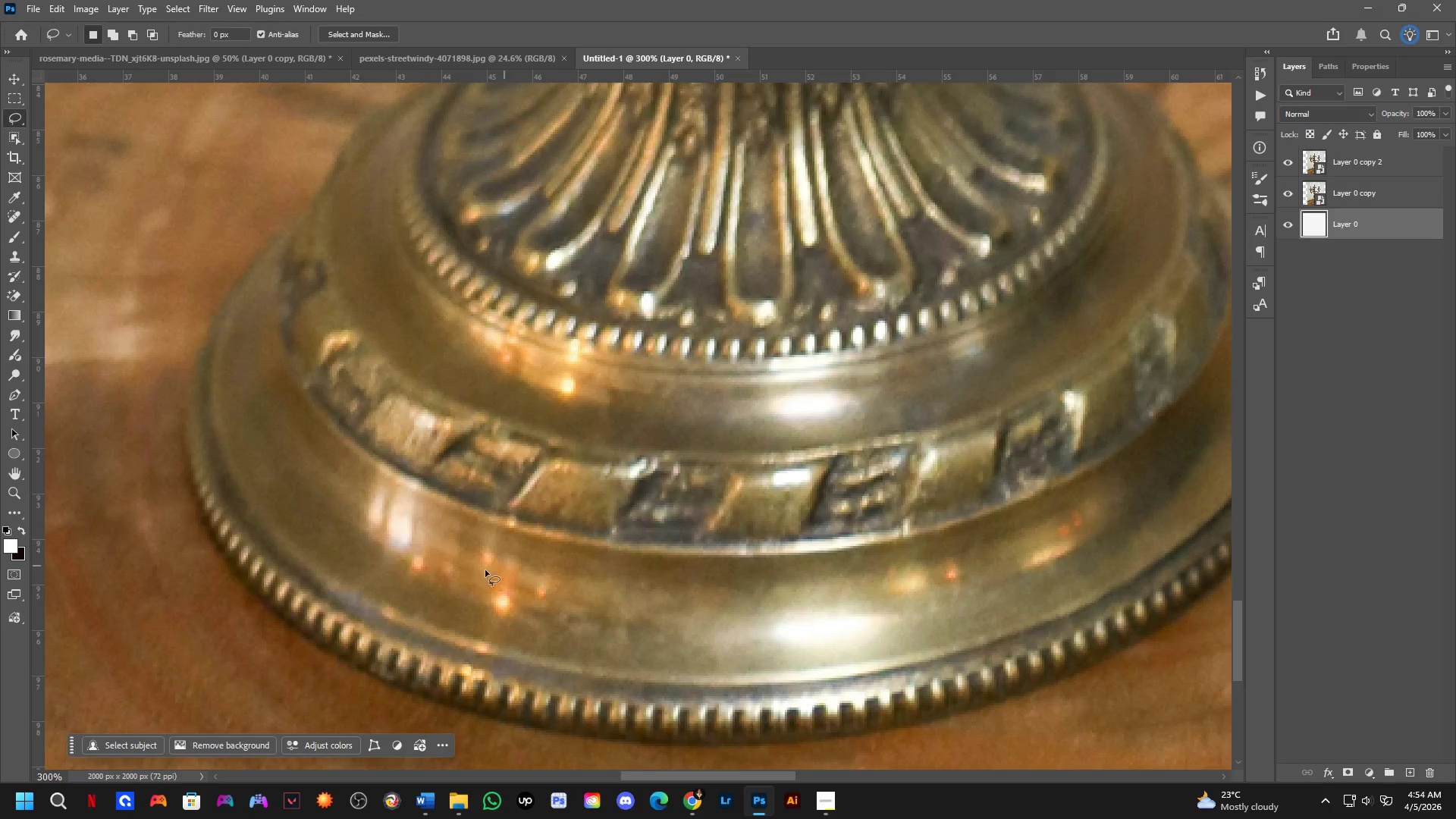 
scroll: coordinate [592, 583], scroll_direction: down, amount: 1.0
 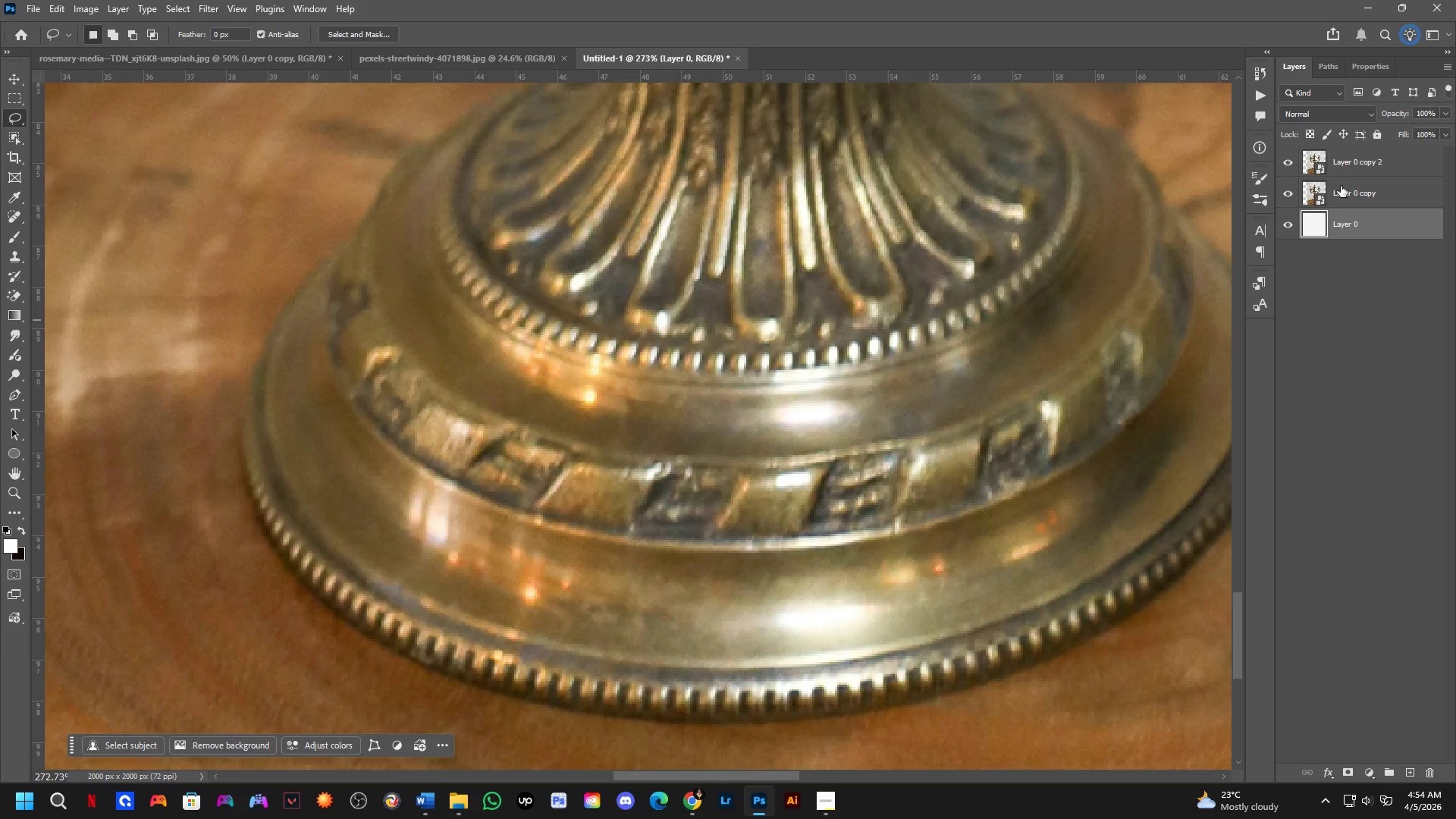 
left_click([1348, 179])
 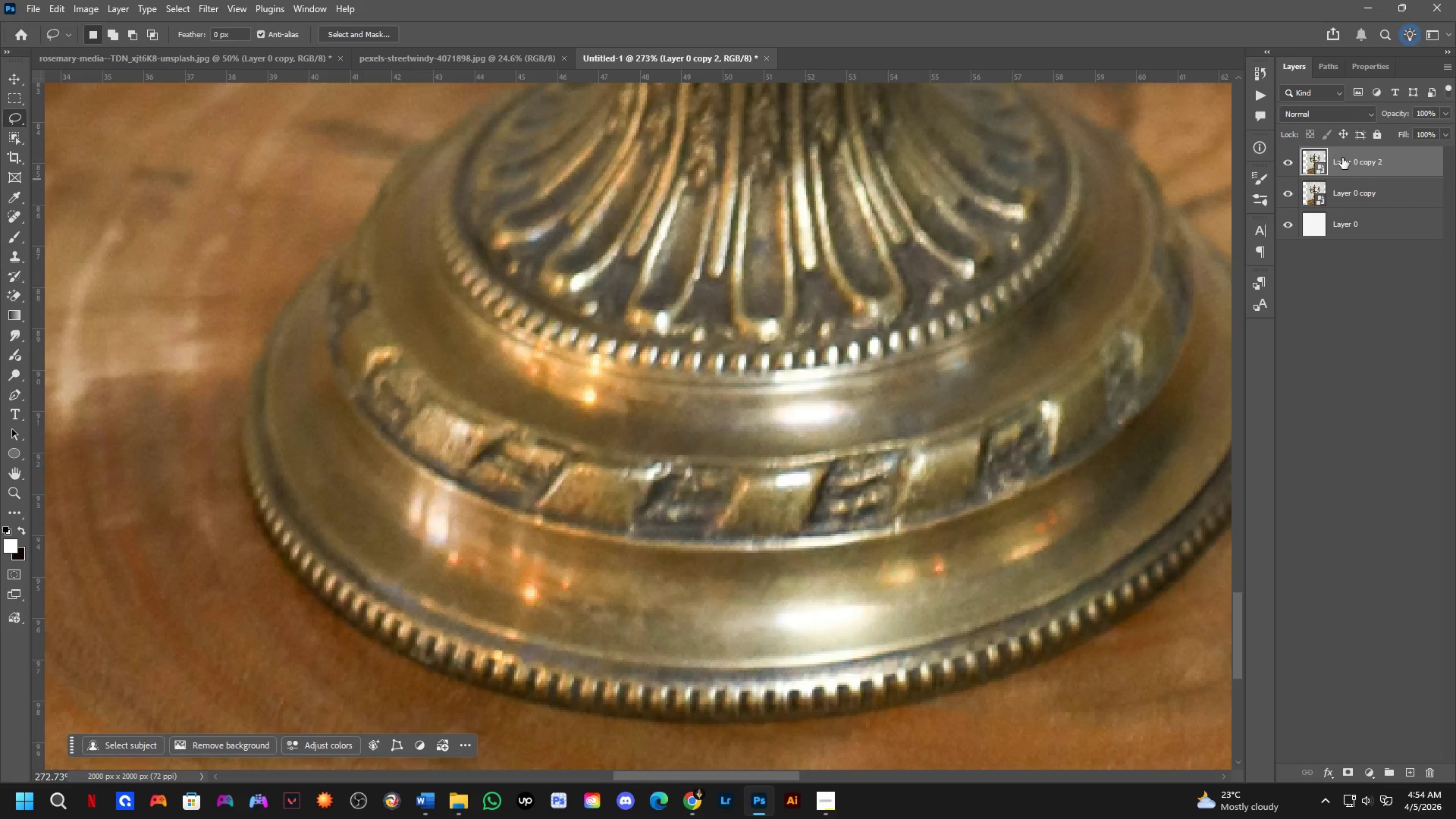 
double_click([1350, 158])
 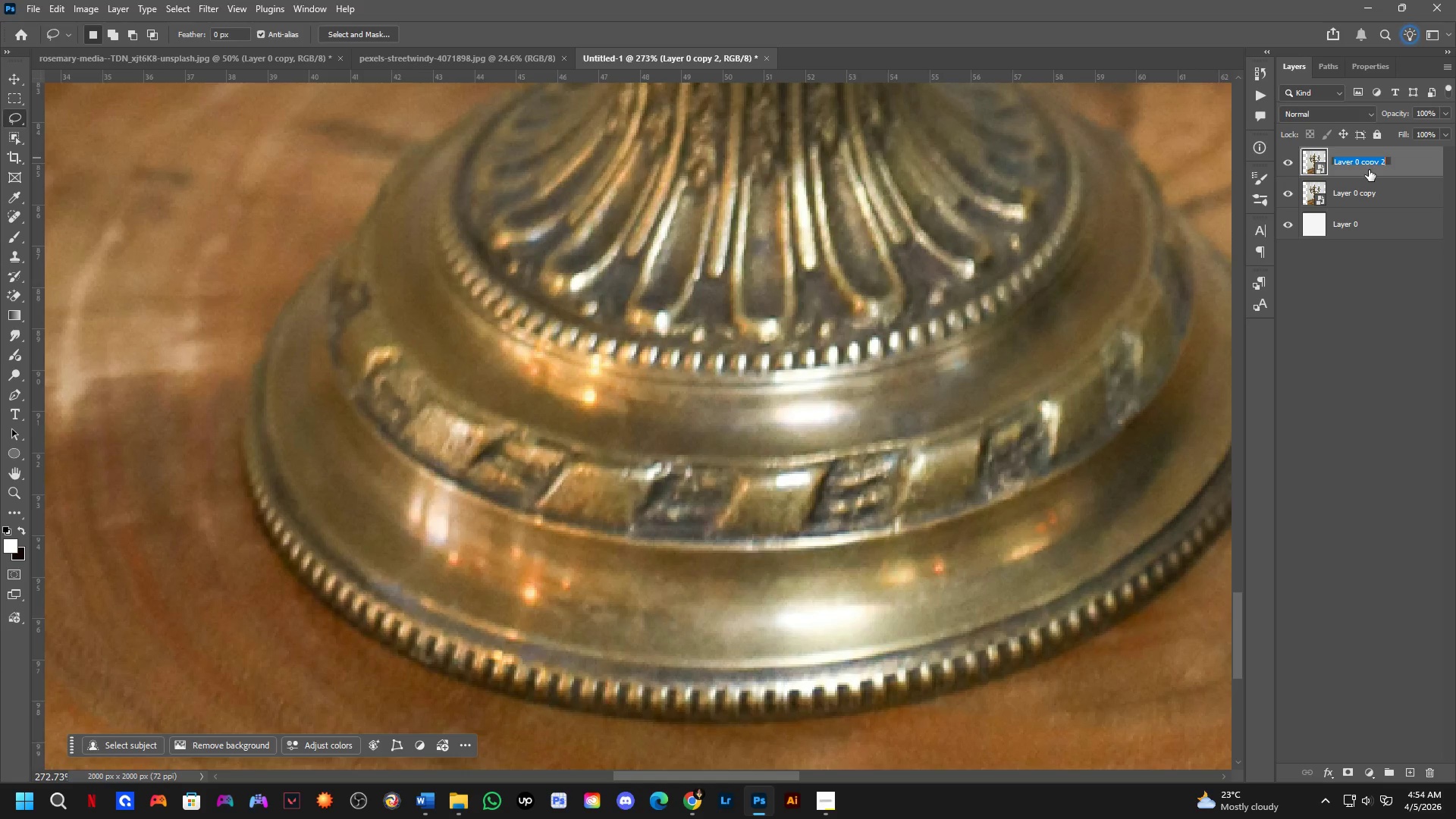 
type(Before)
 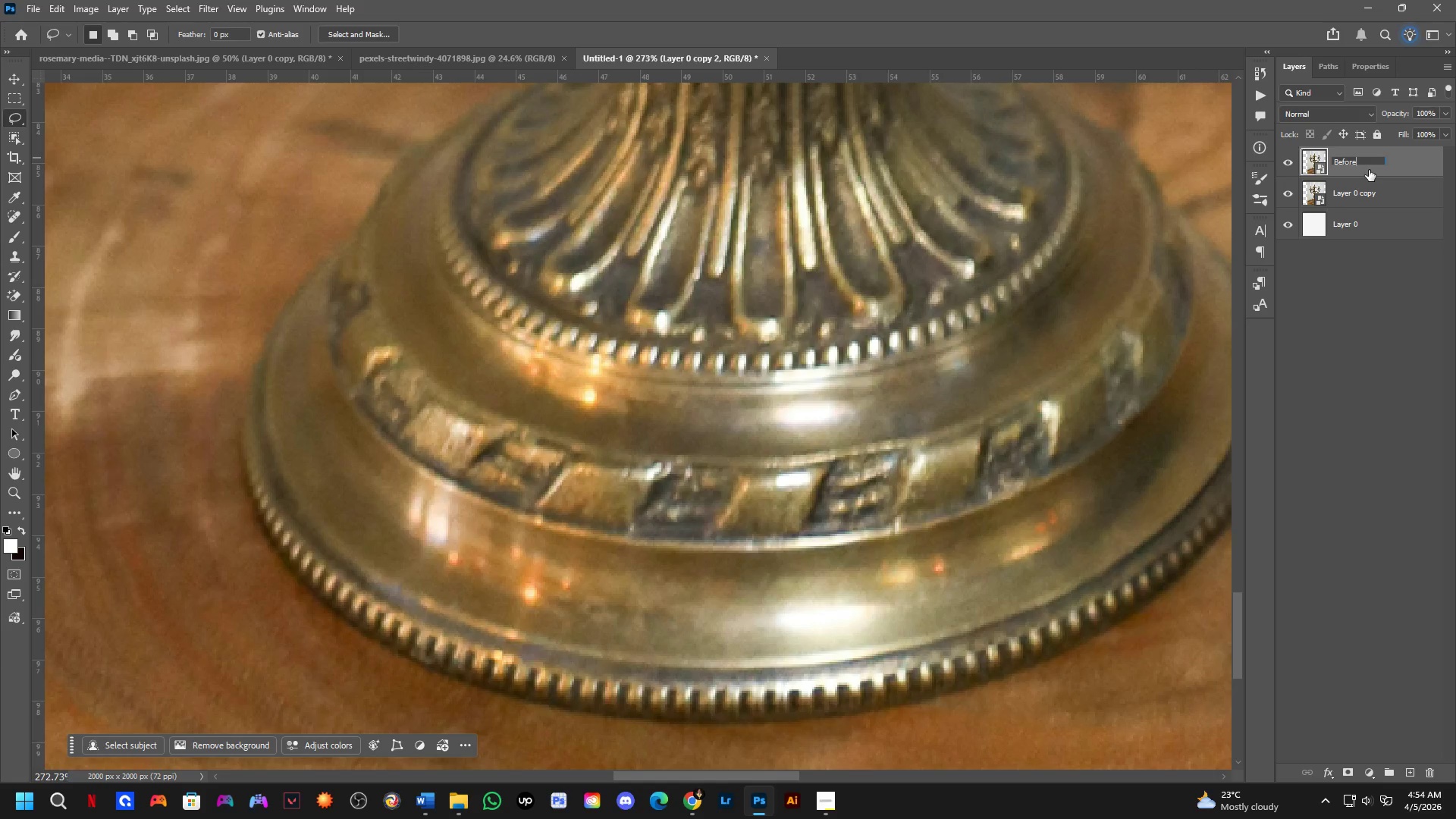 
key(Enter)
 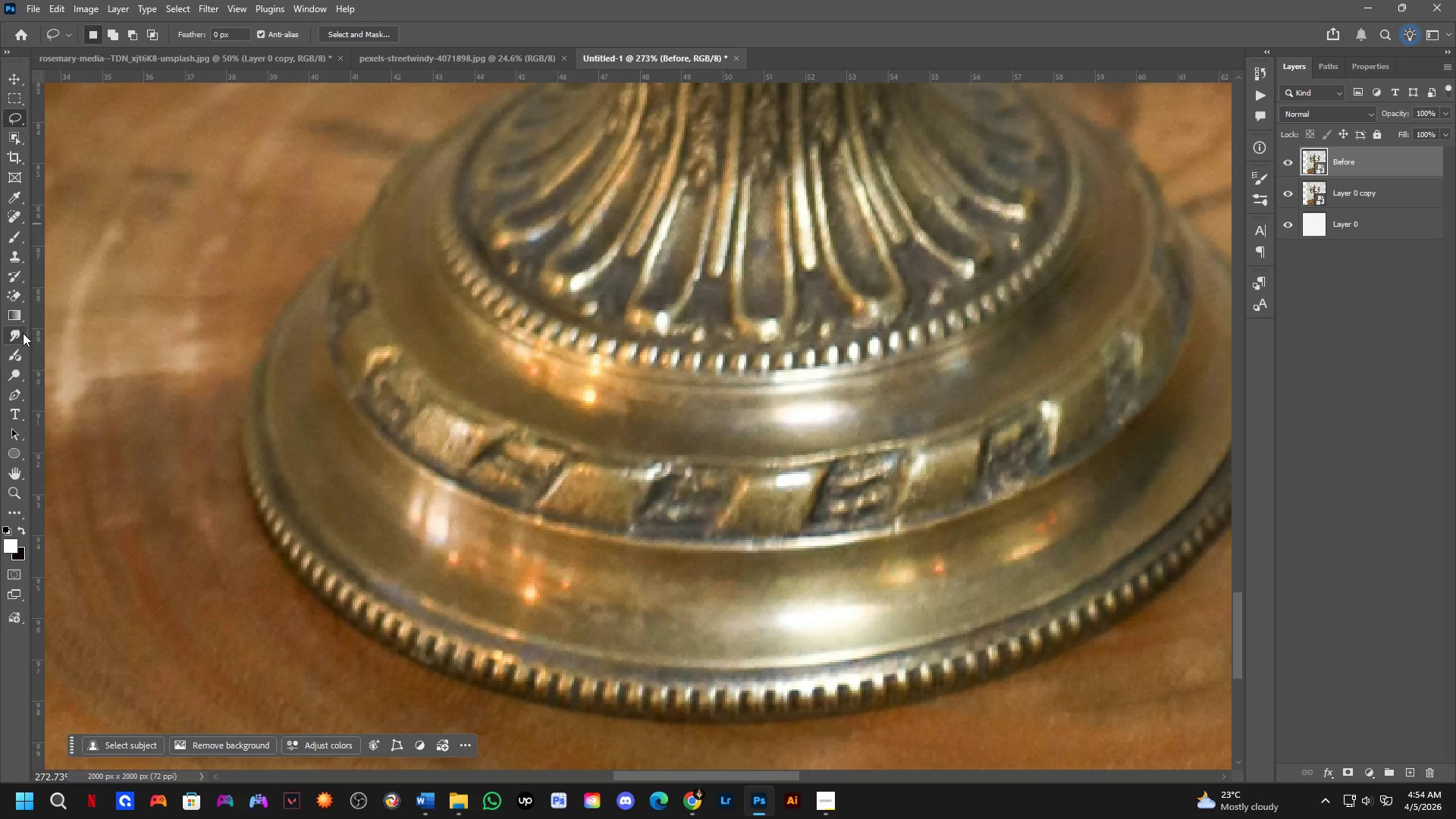 
left_click([20, 214])
 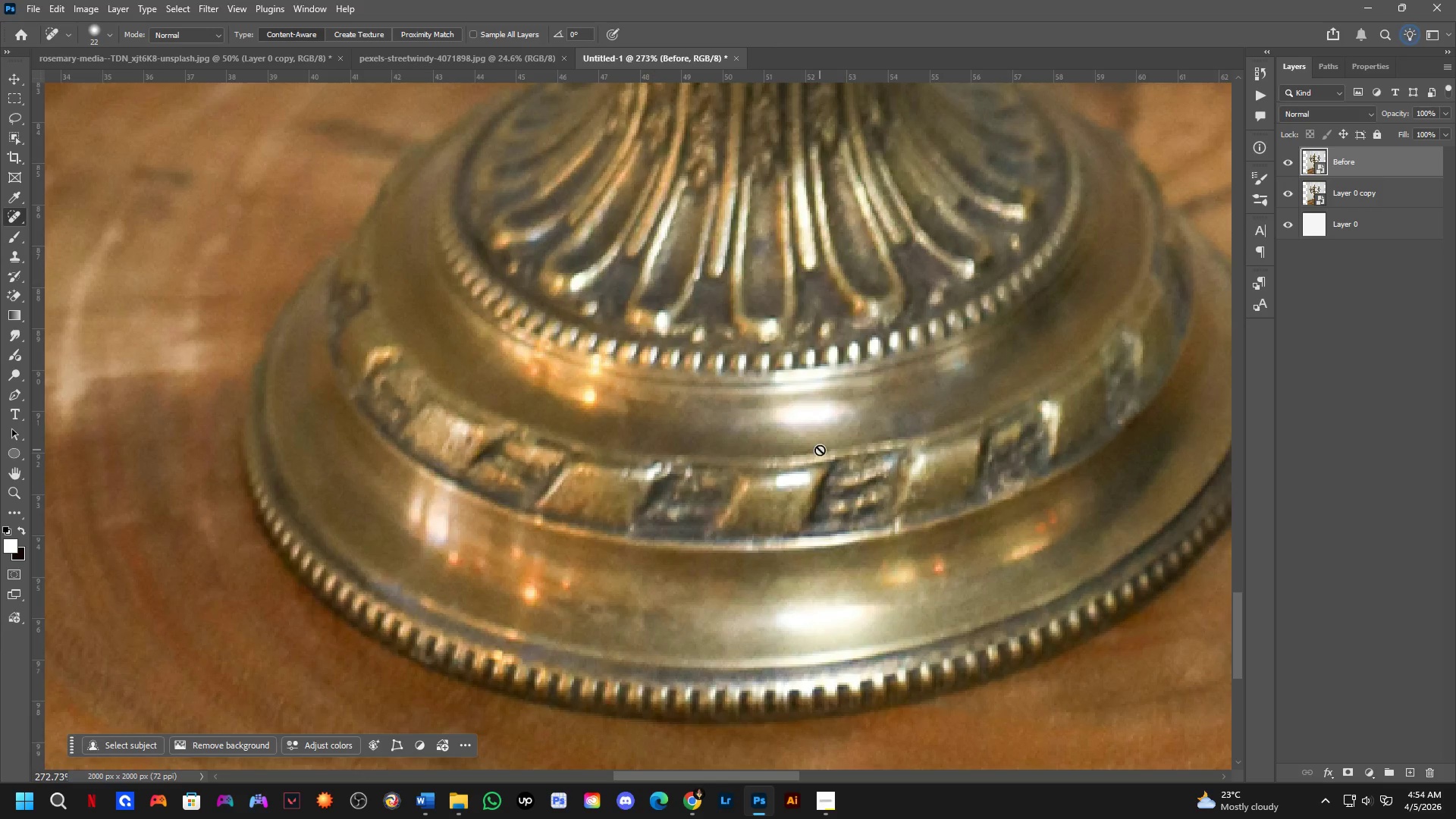 
key(Space)
 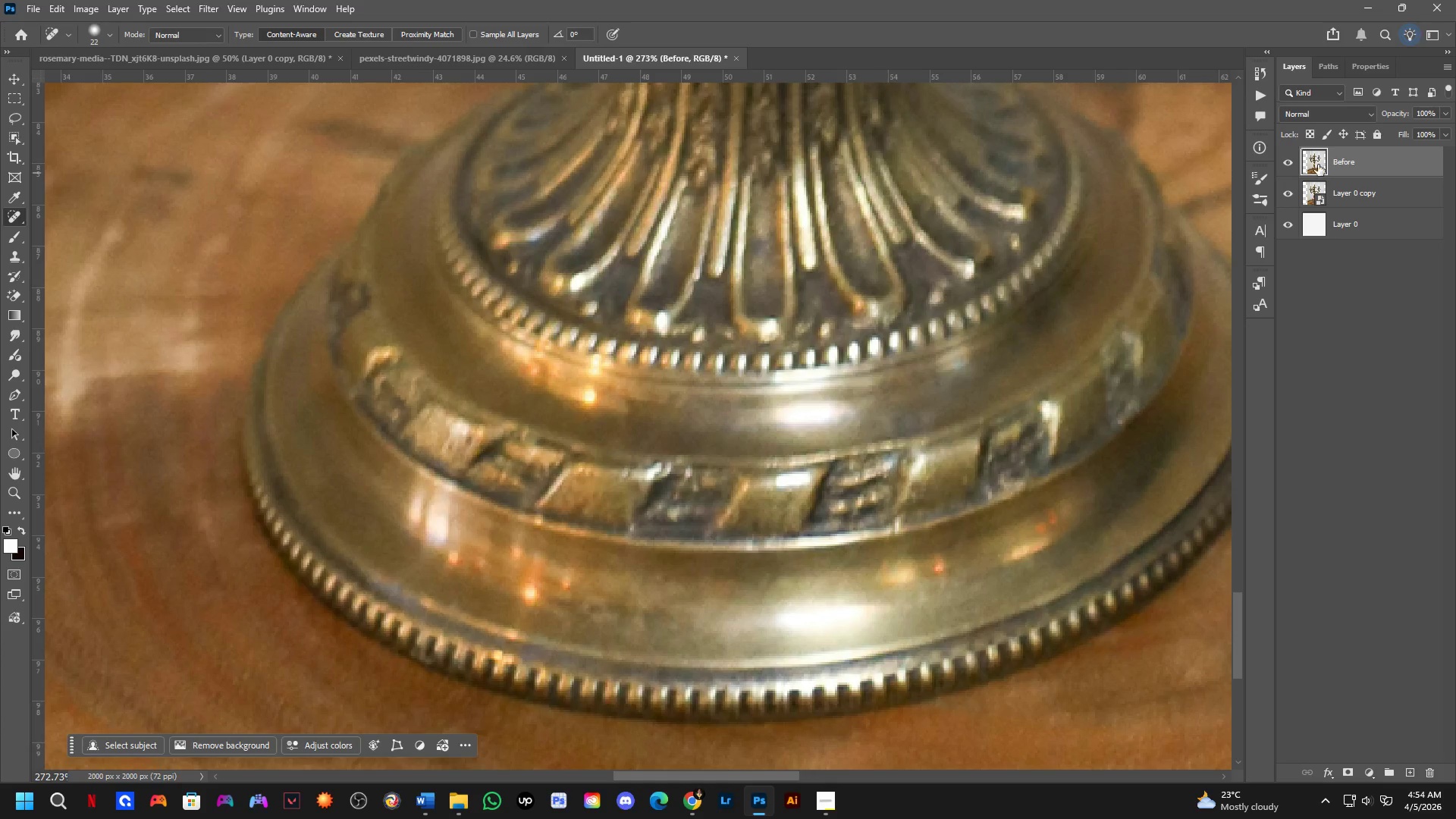 
key(Control+ControlLeft)
 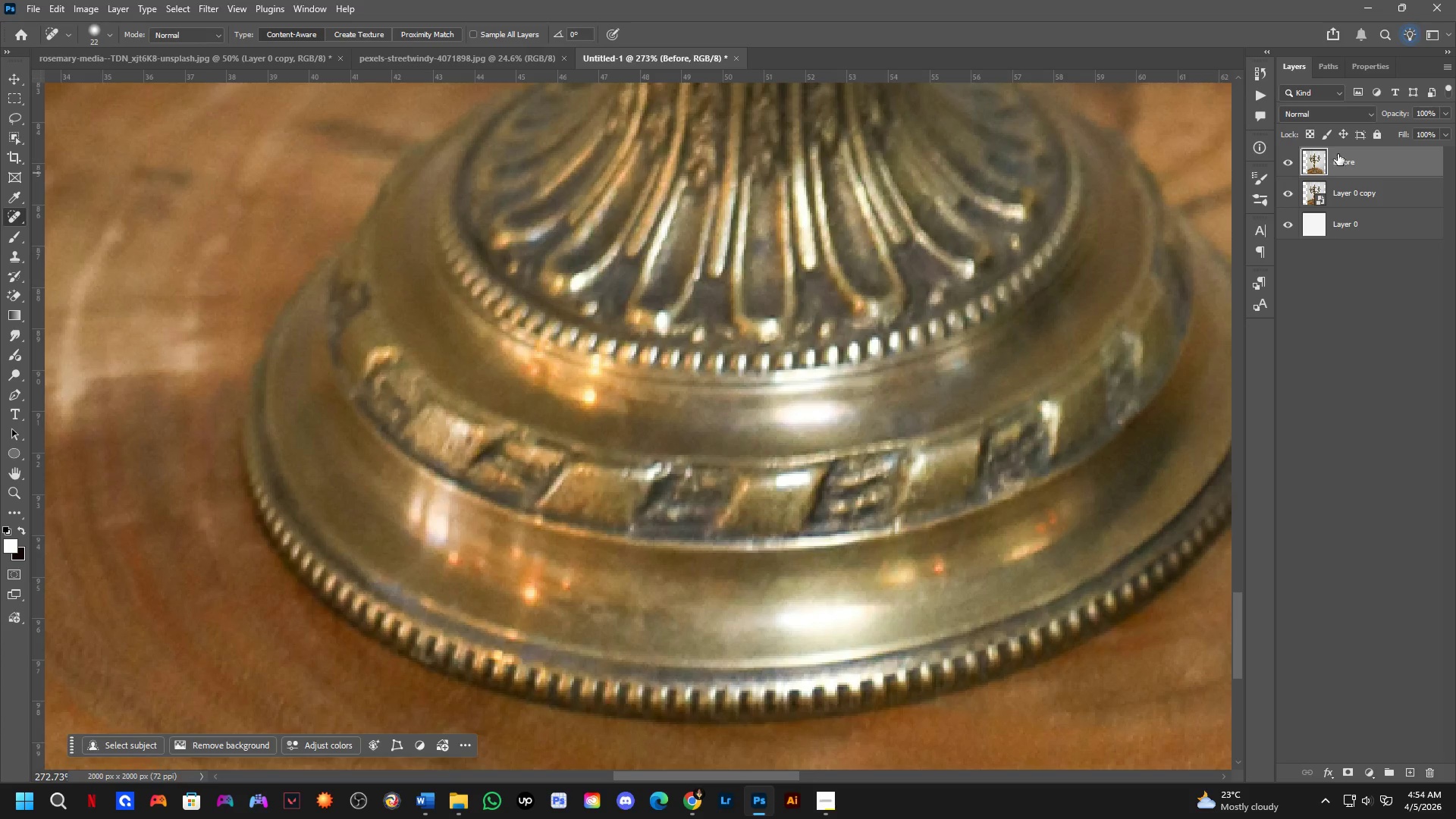 
key(Control+Z)
 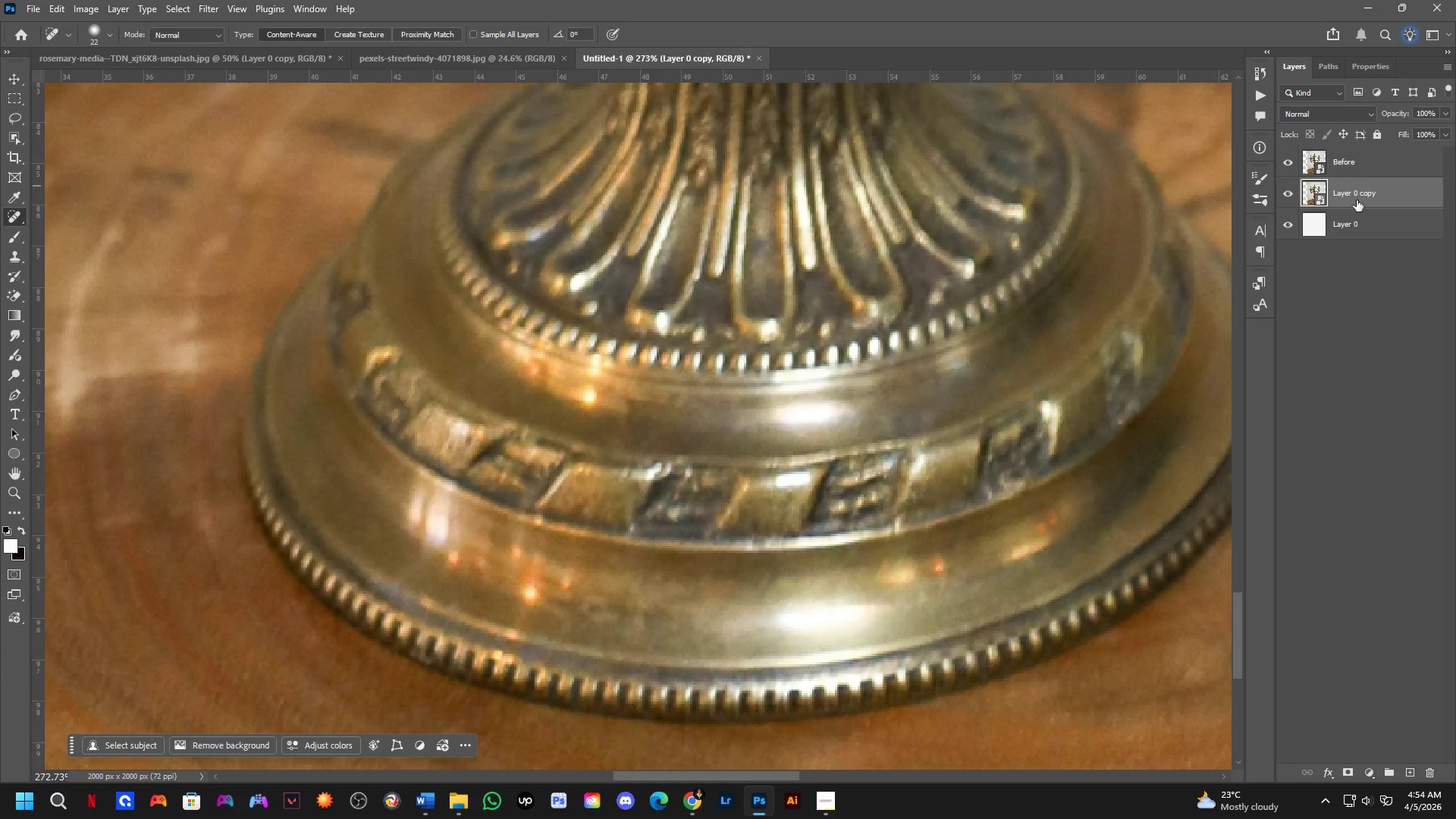 
double_click([709, 402])
 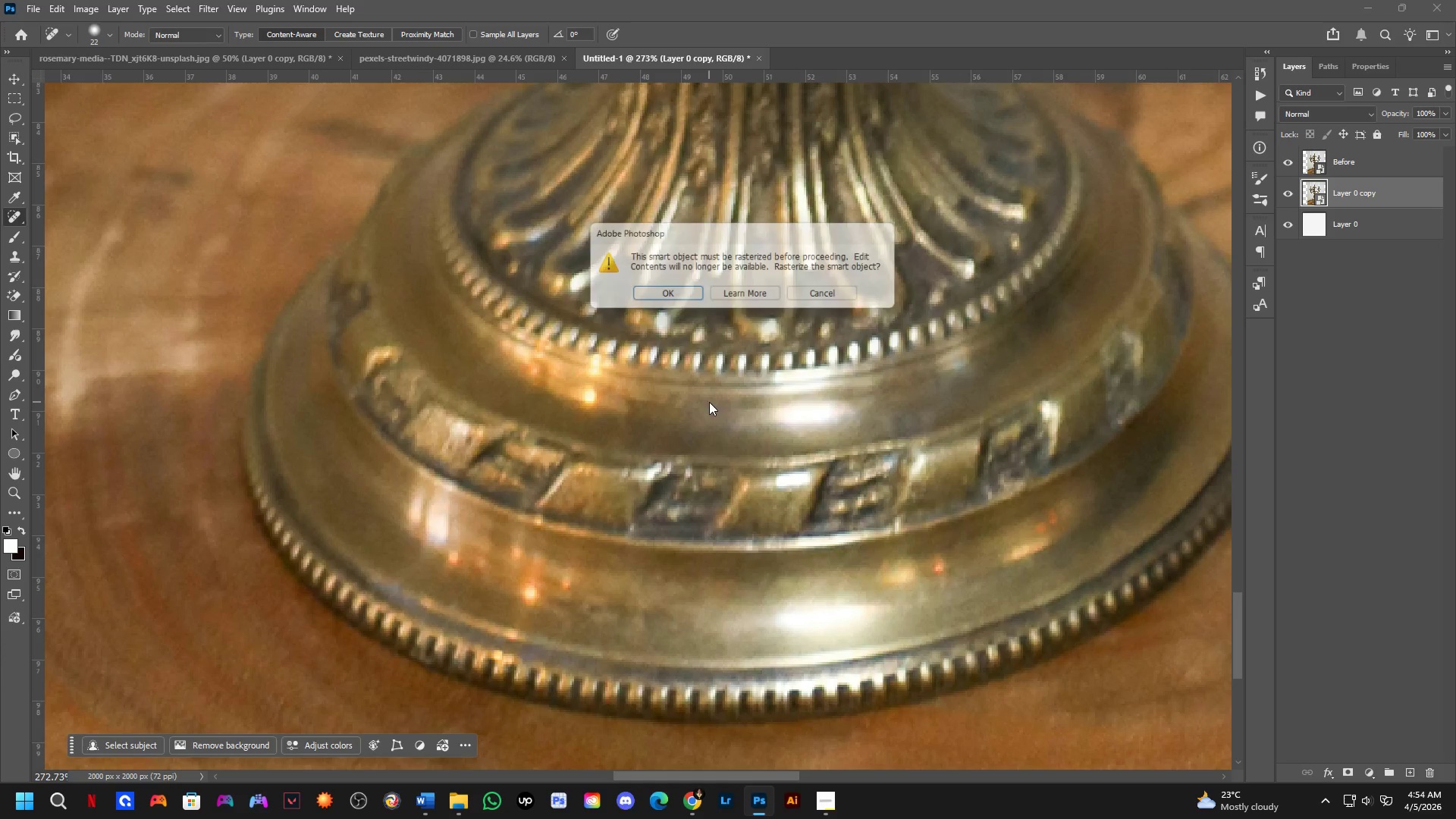 
key(Space)
 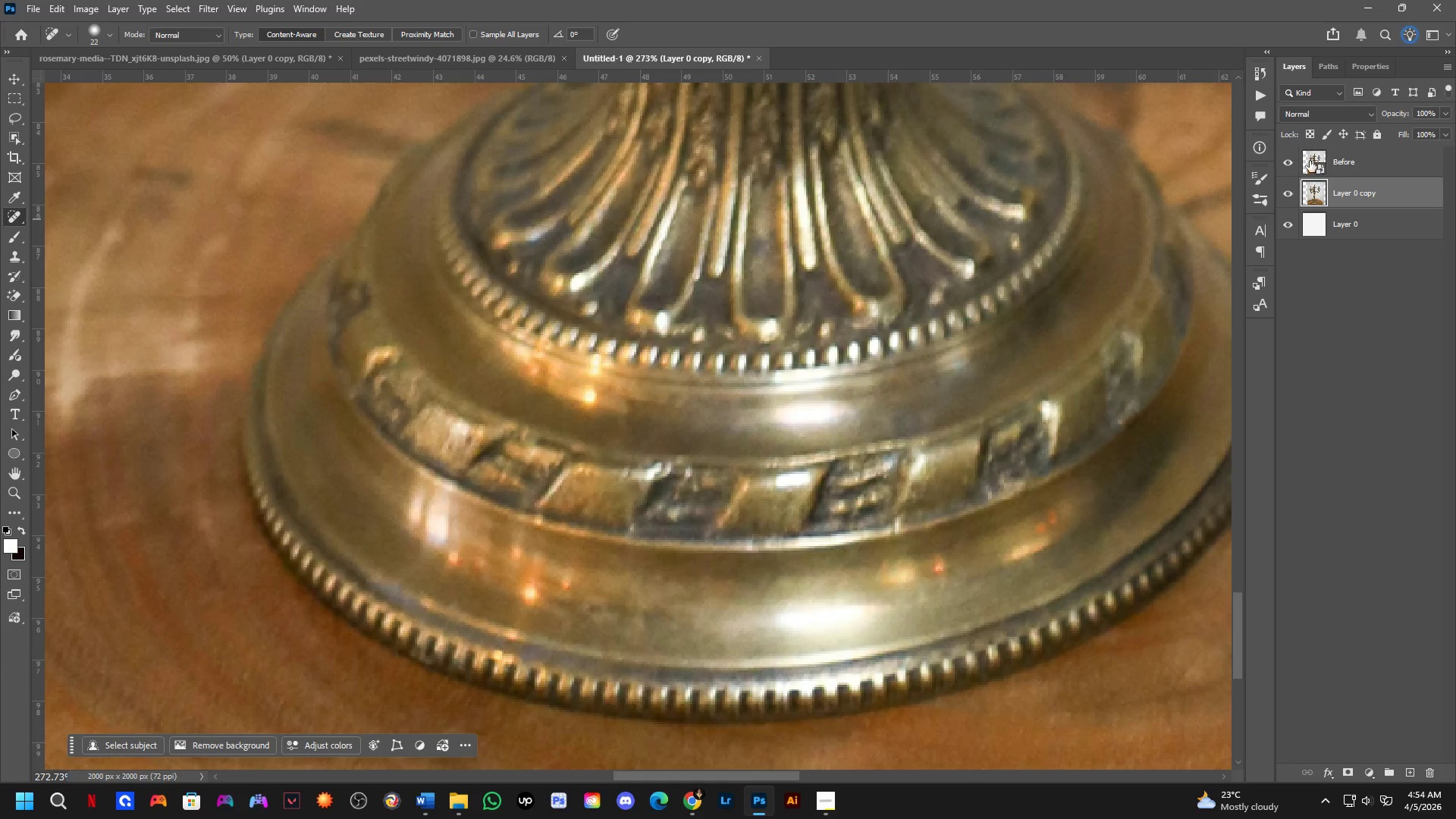 
left_click([1289, 162])
 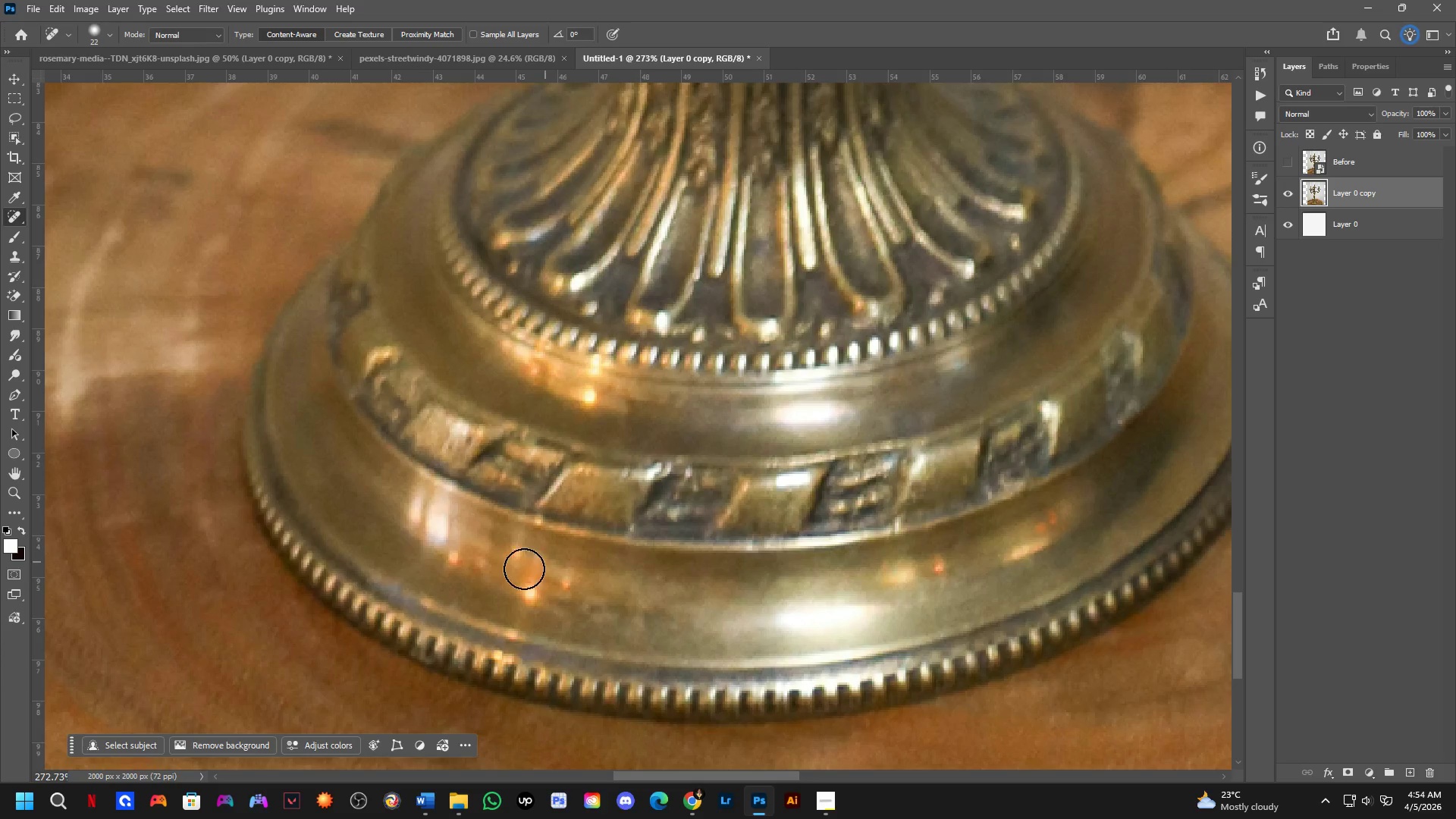 
scroll: coordinate [496, 582], scroll_direction: up, amount: 3.0
 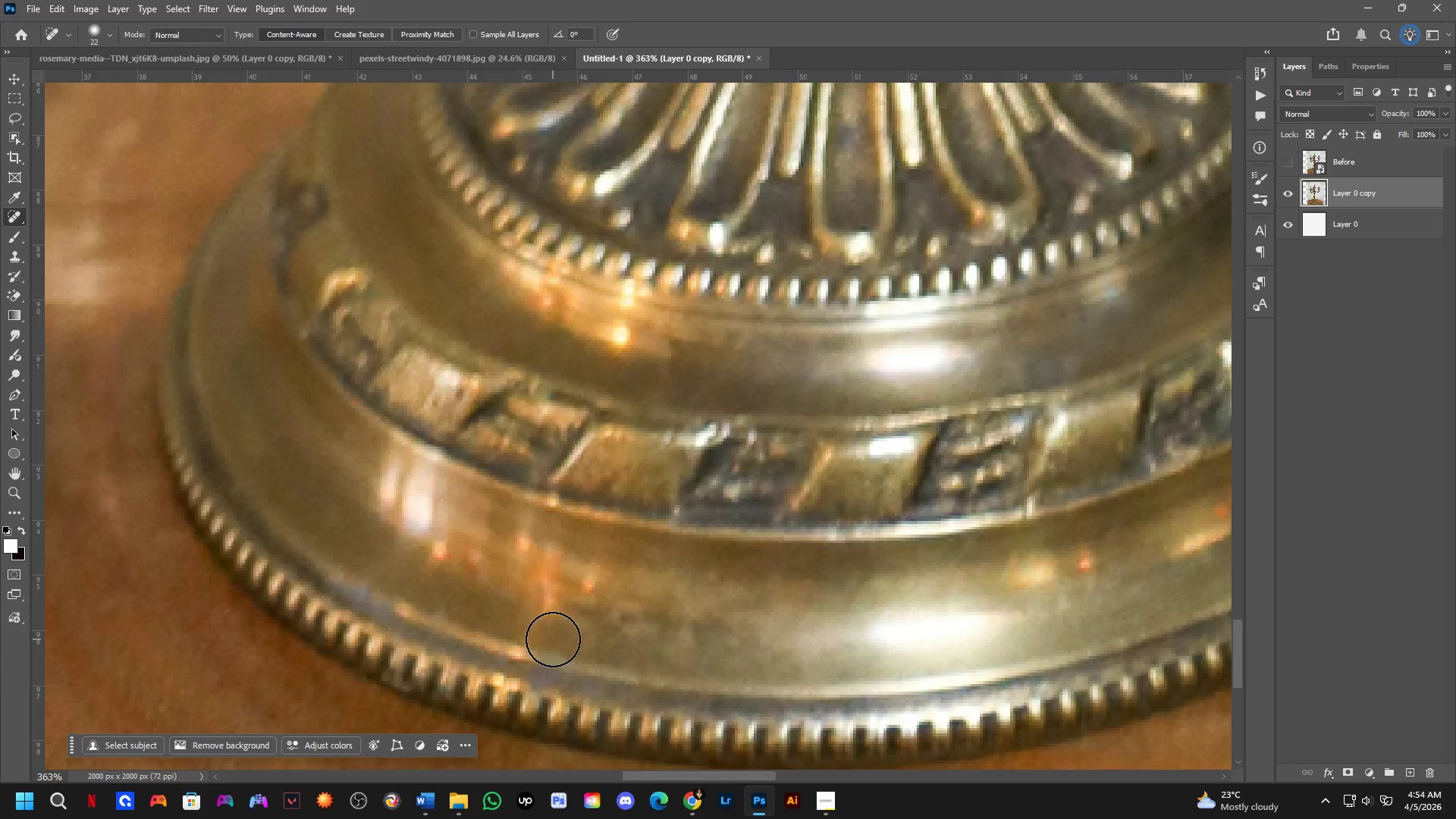 
left_click([539, 598])
 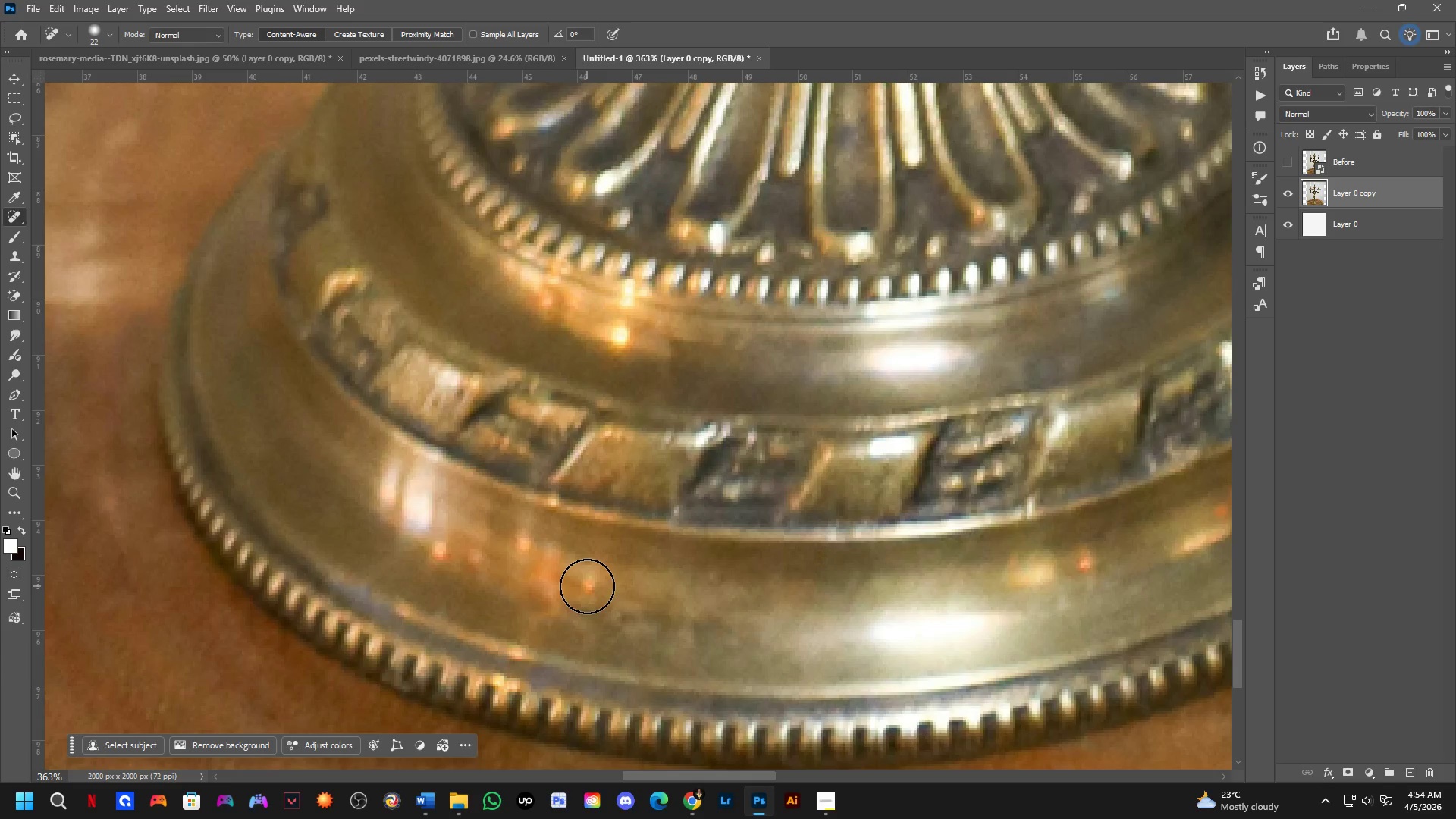 
key(Control+Z)
 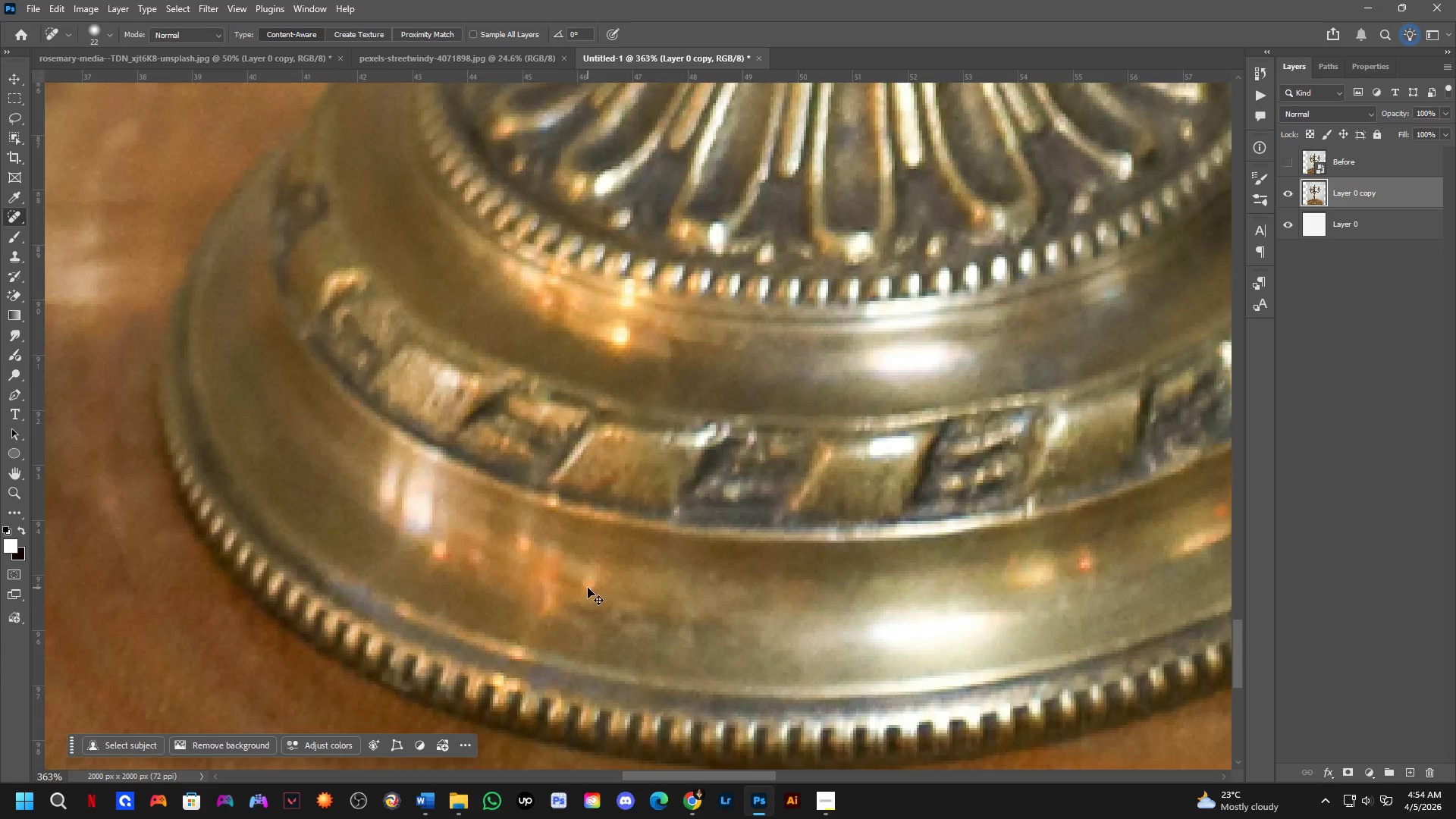 
key(Control+Z)
 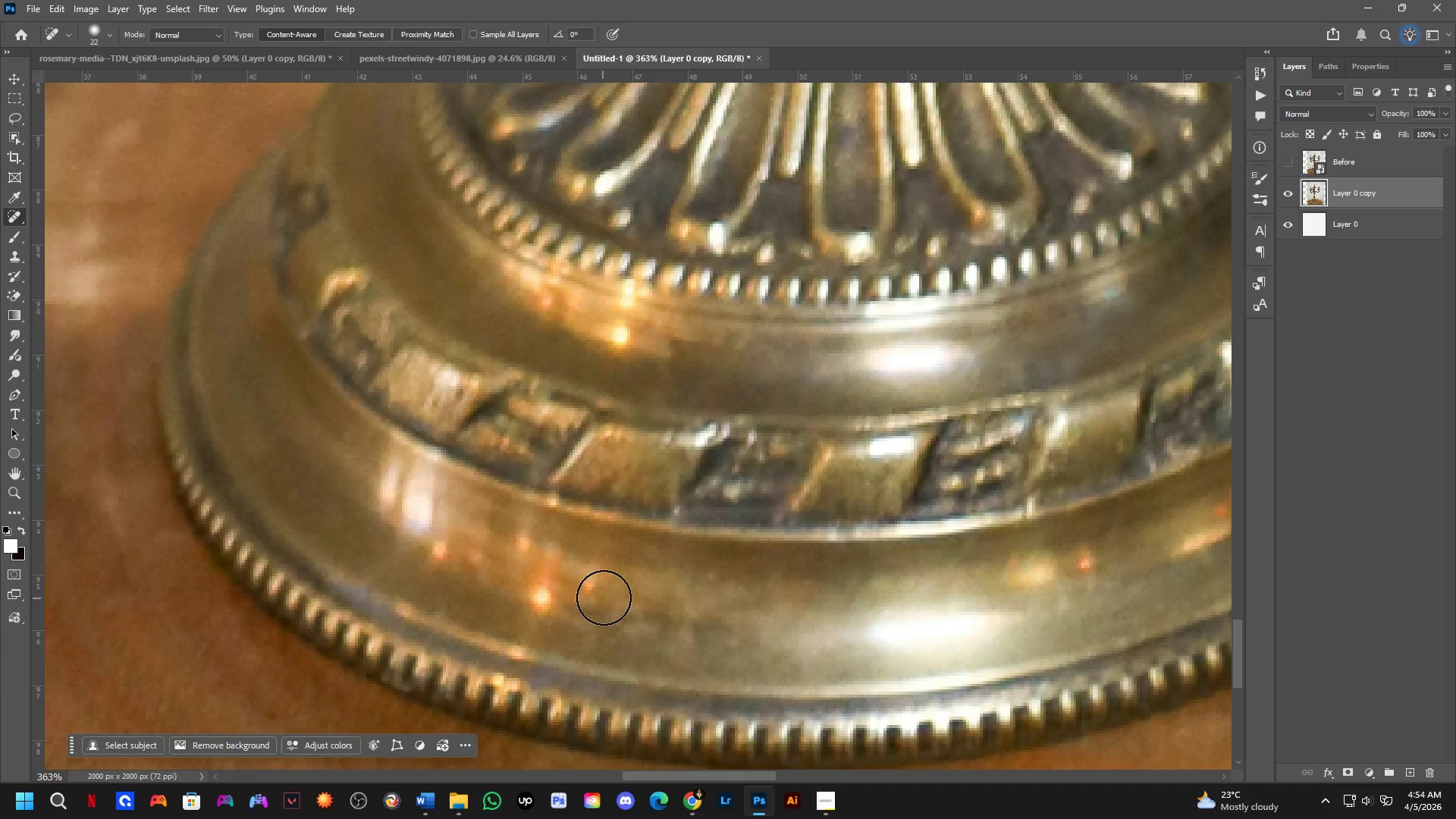 
key(Alt+AltLeft)
 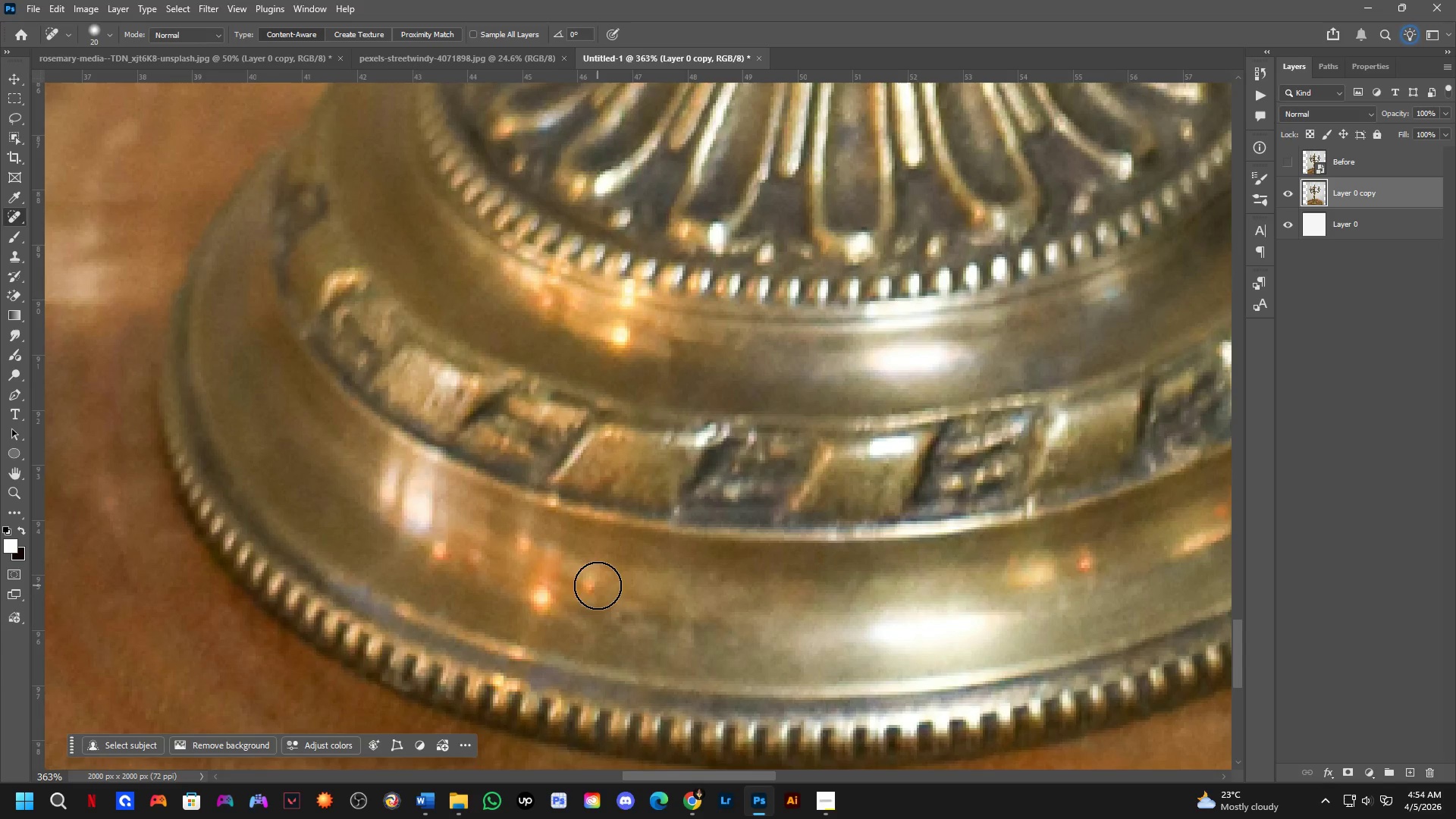 
left_click_drag(start_coordinate=[595, 585], to_coordinate=[588, 587])
 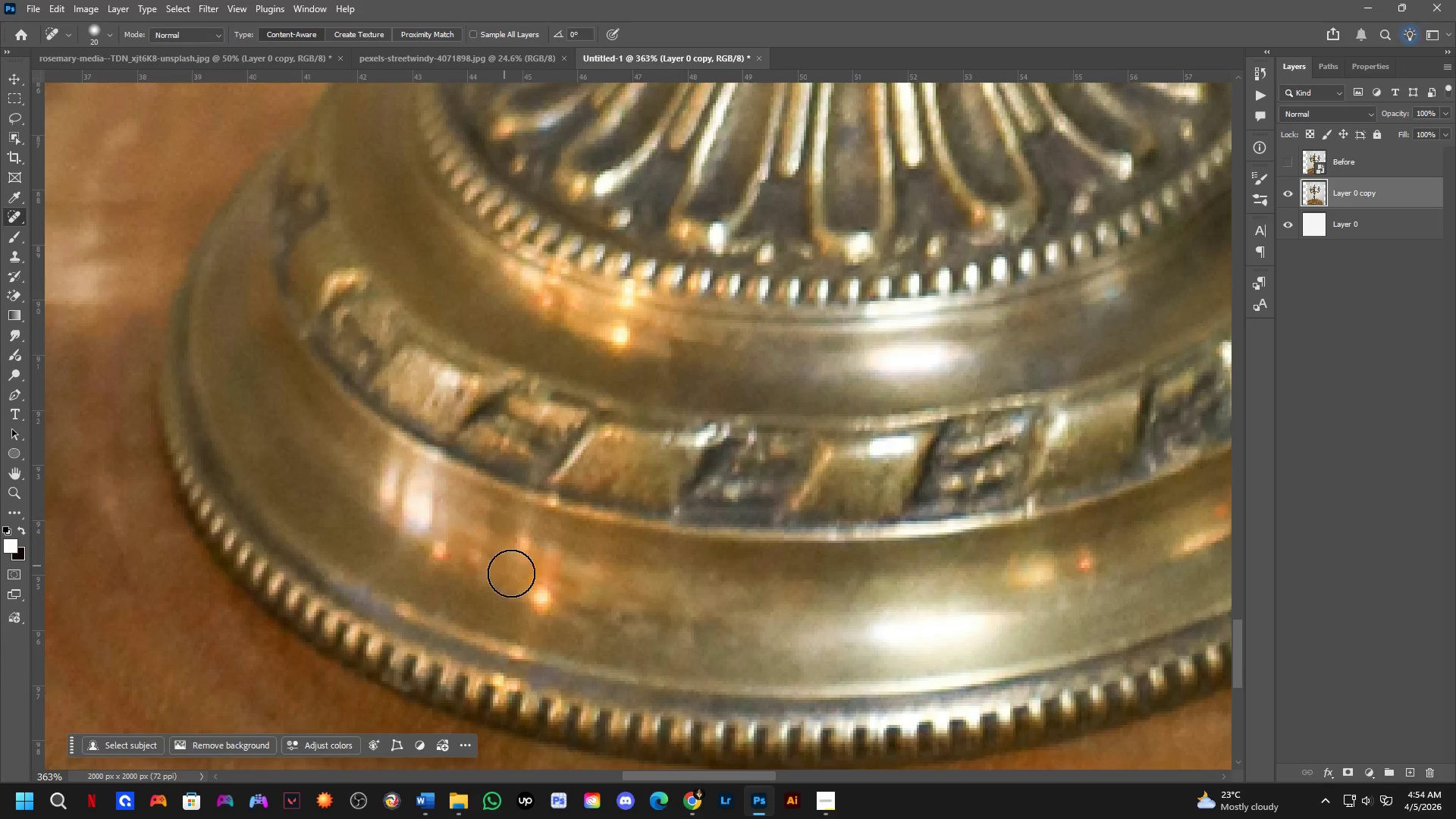 
left_click_drag(start_coordinate=[547, 589], to_coordinate=[532, 619])
 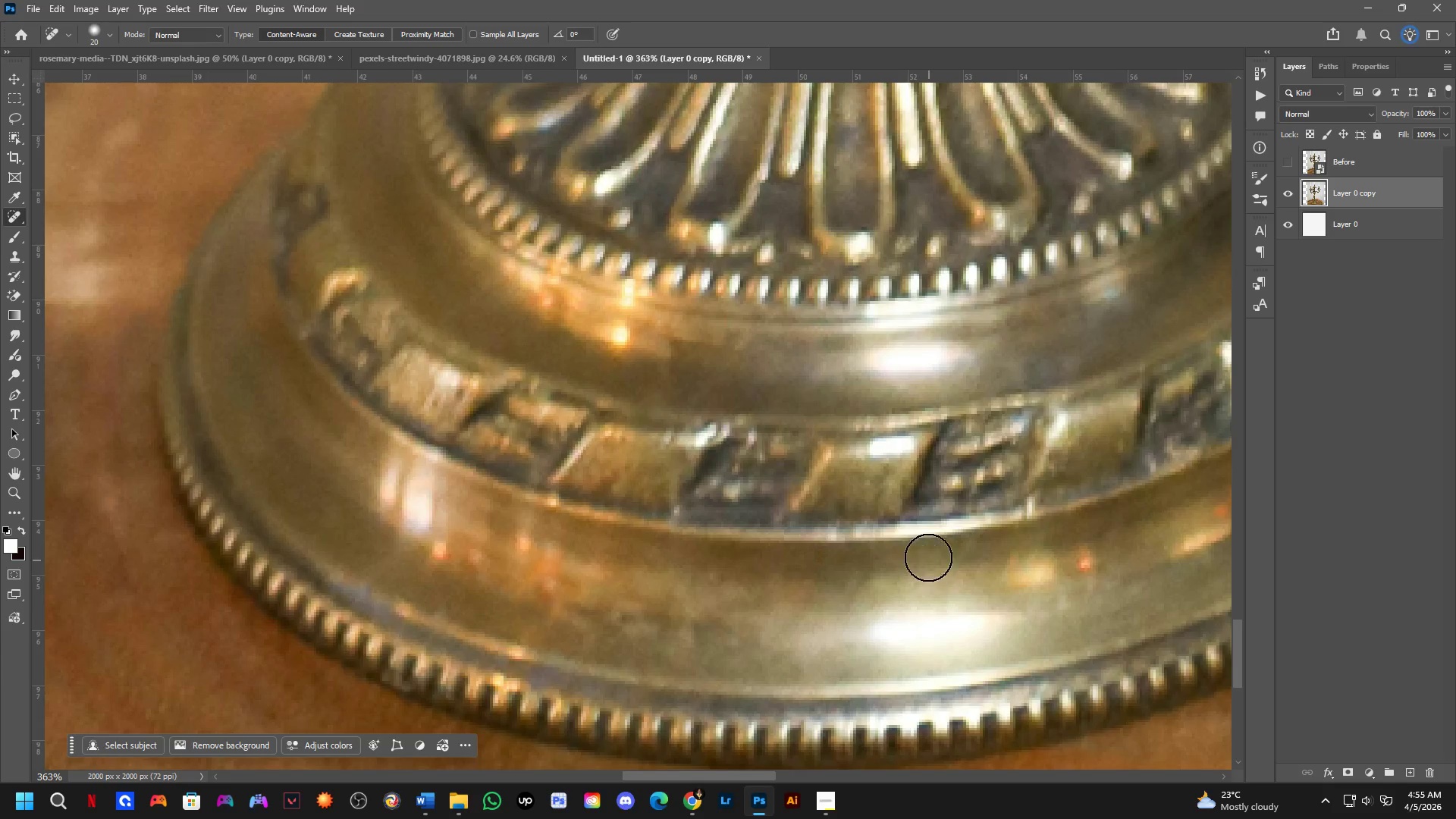 
key(Control+Z)
 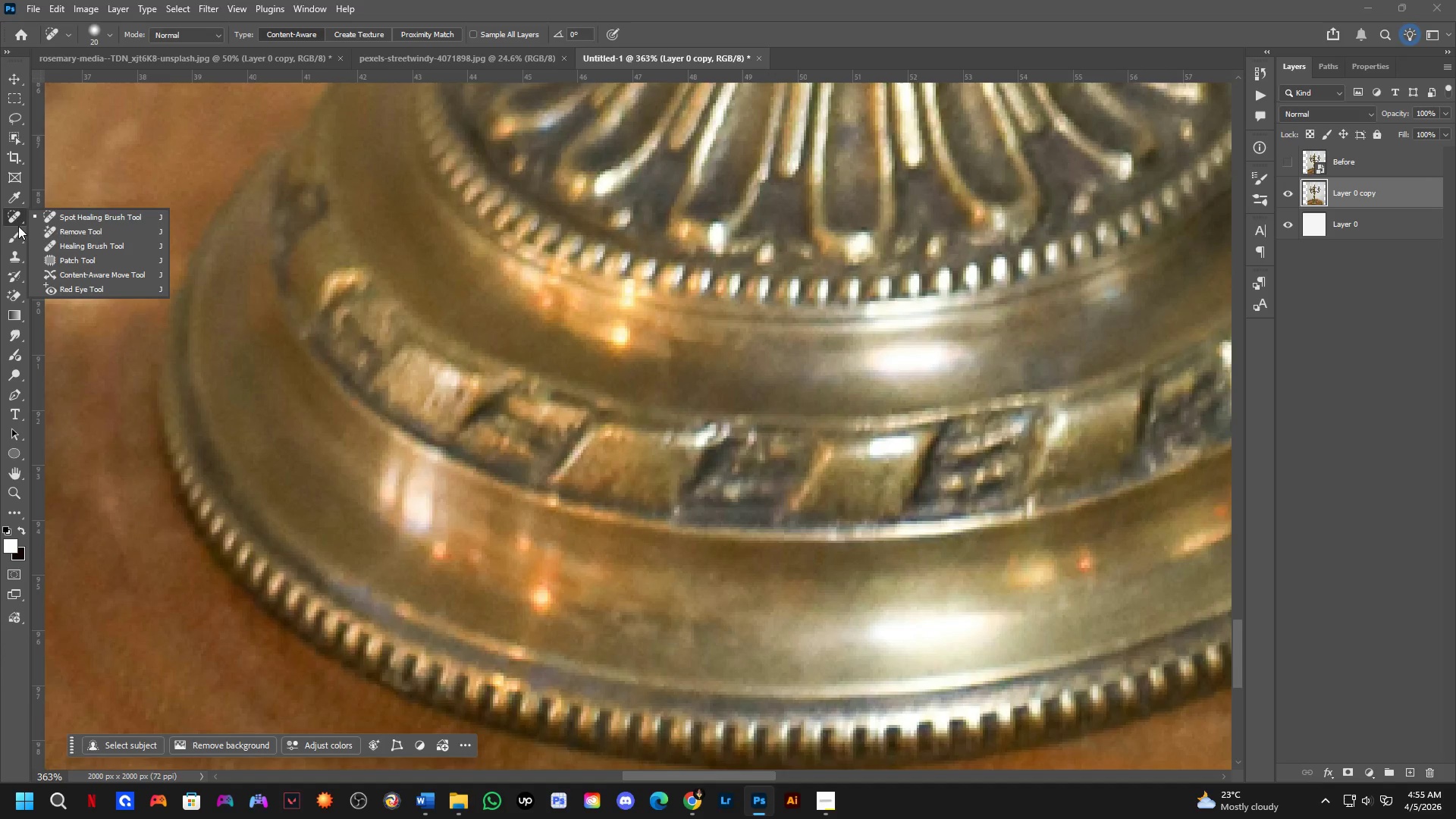 
left_click([82, 261])
 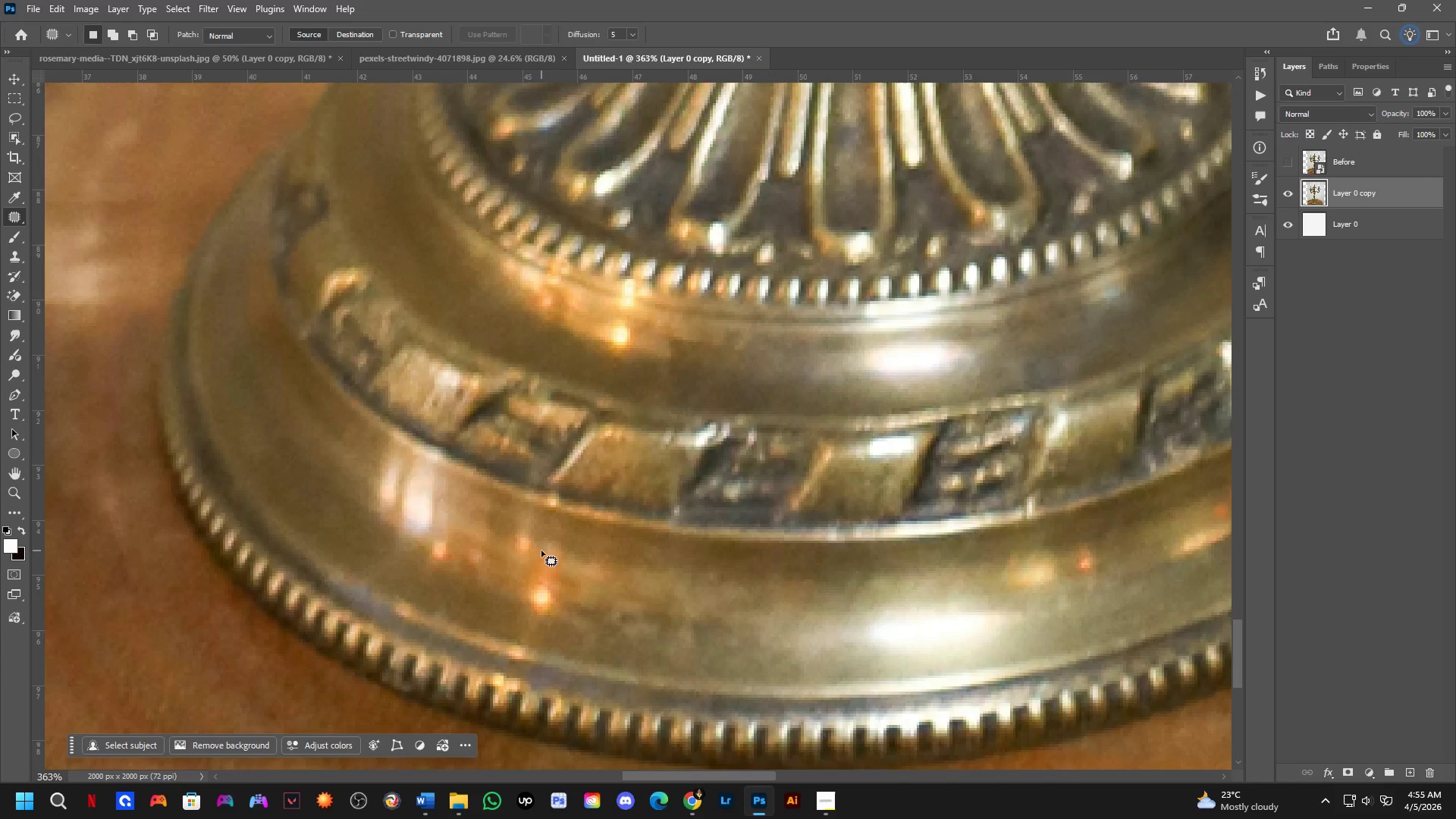 
left_click_drag(start_coordinate=[540, 535], to_coordinate=[564, 522])
 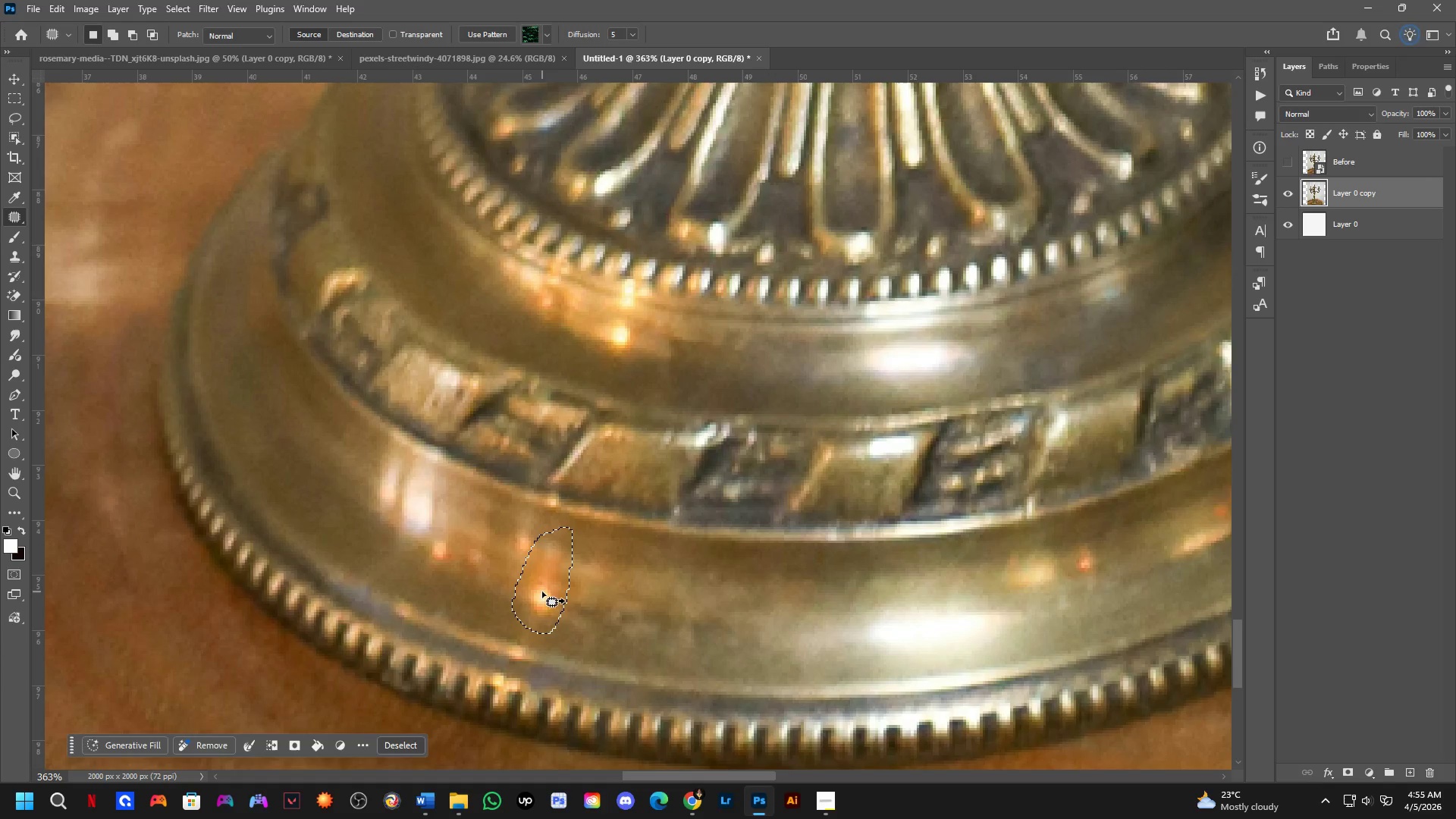 
left_click_drag(start_coordinate=[545, 592], to_coordinate=[604, 601])
 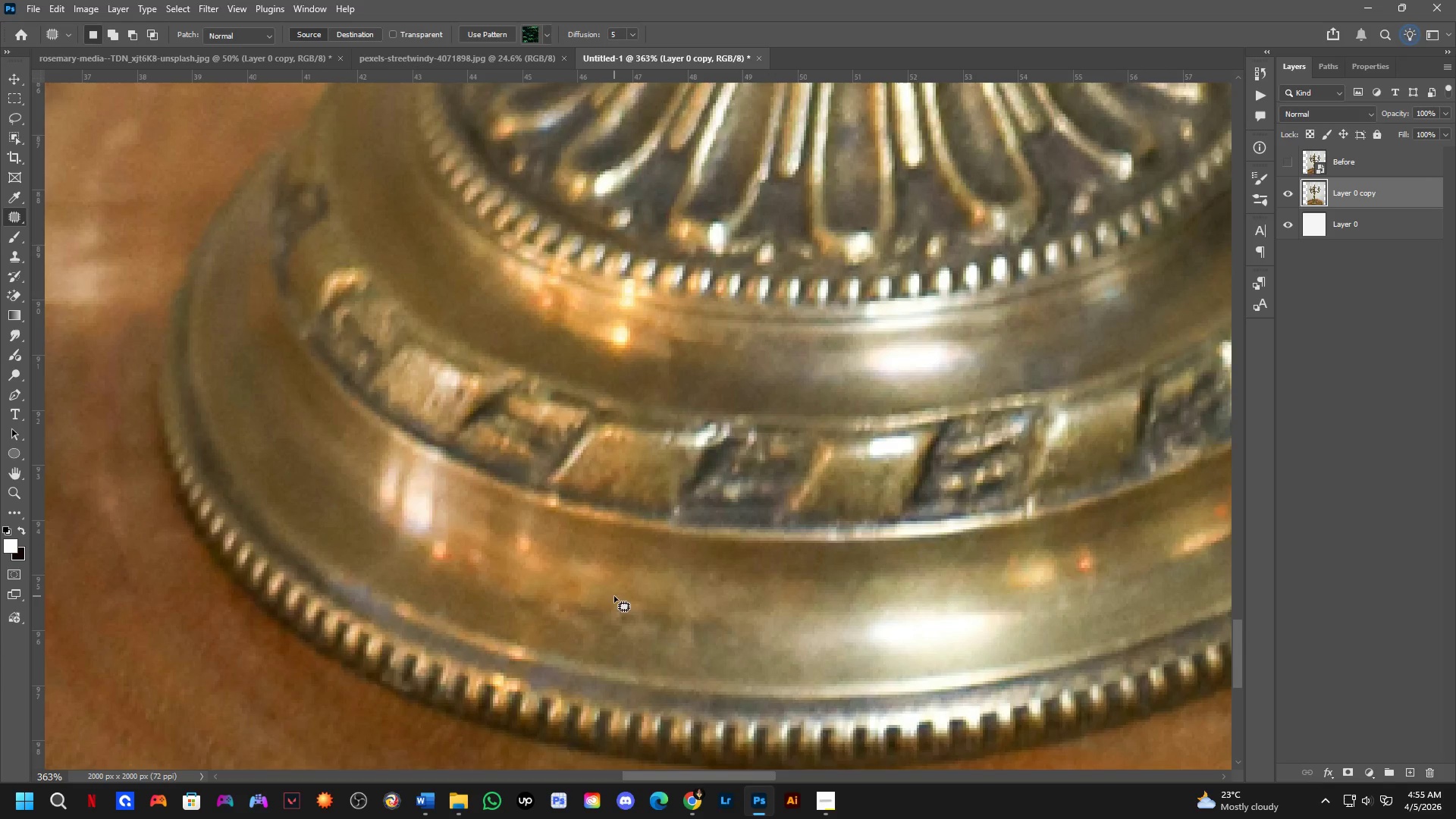 
key(Shift+ShiftLeft)
 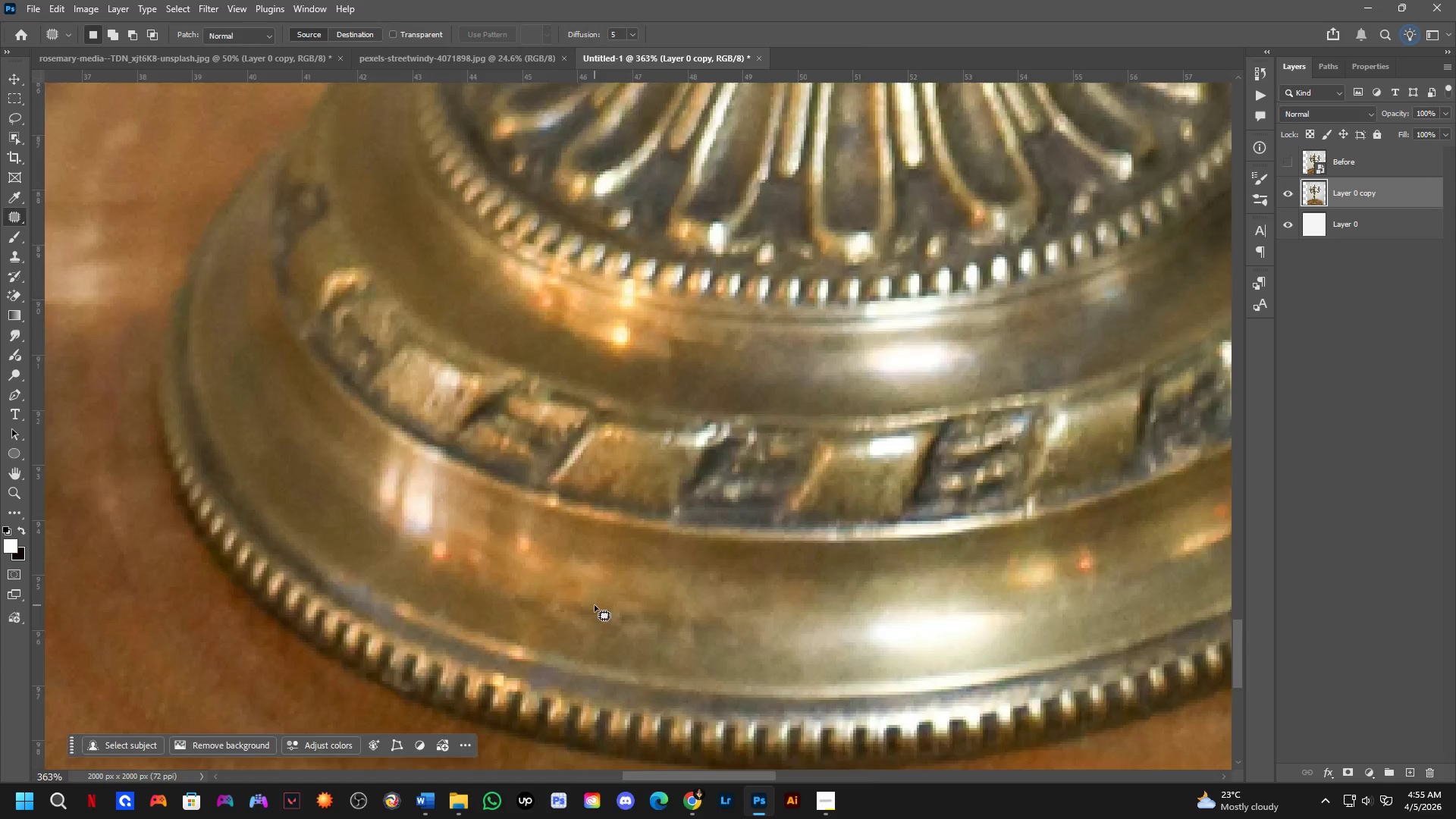 
key(Shift+ShiftLeft)
 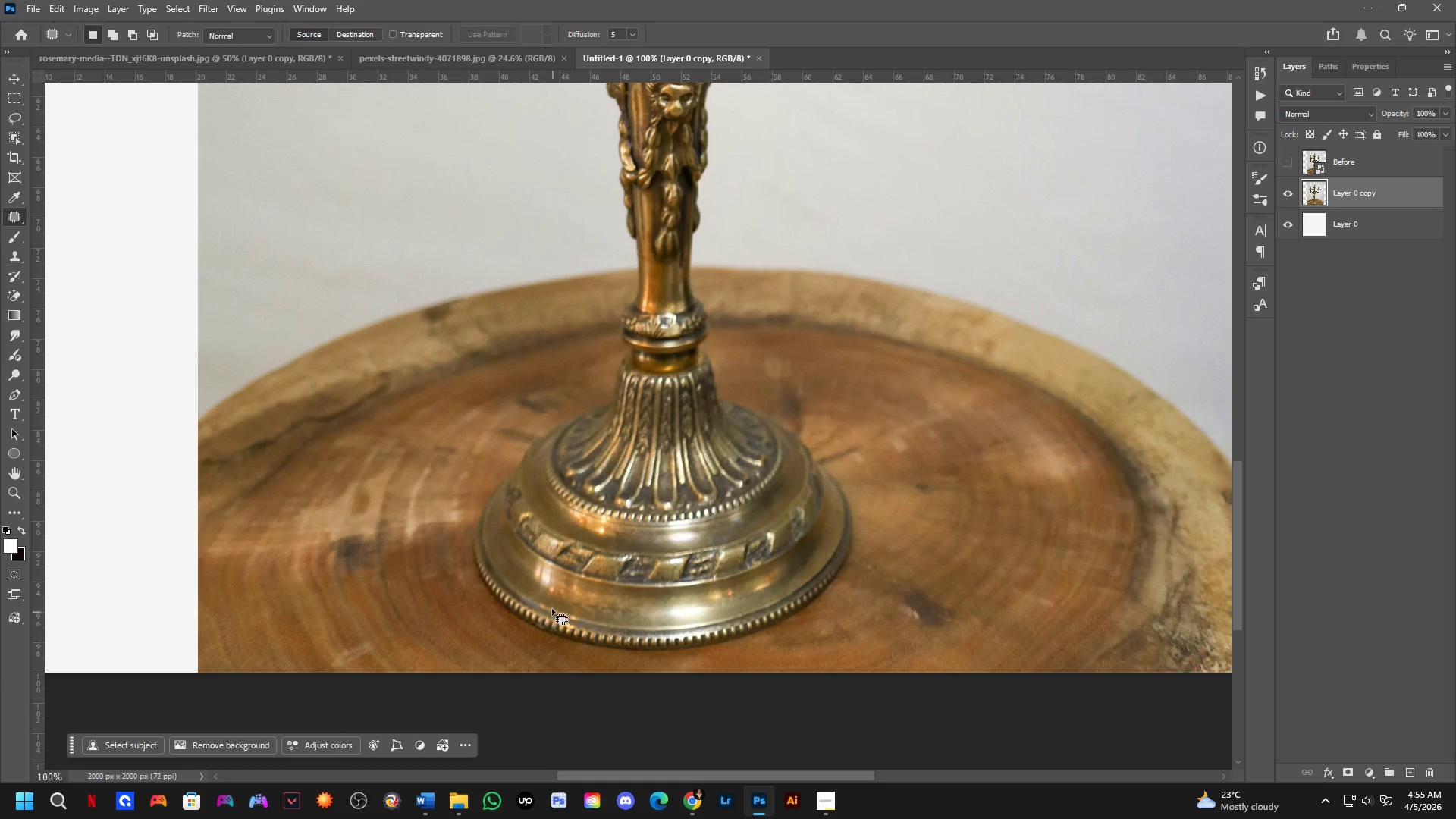 
scroll: coordinate [595, 605], scroll_direction: down, amount: 3.0
 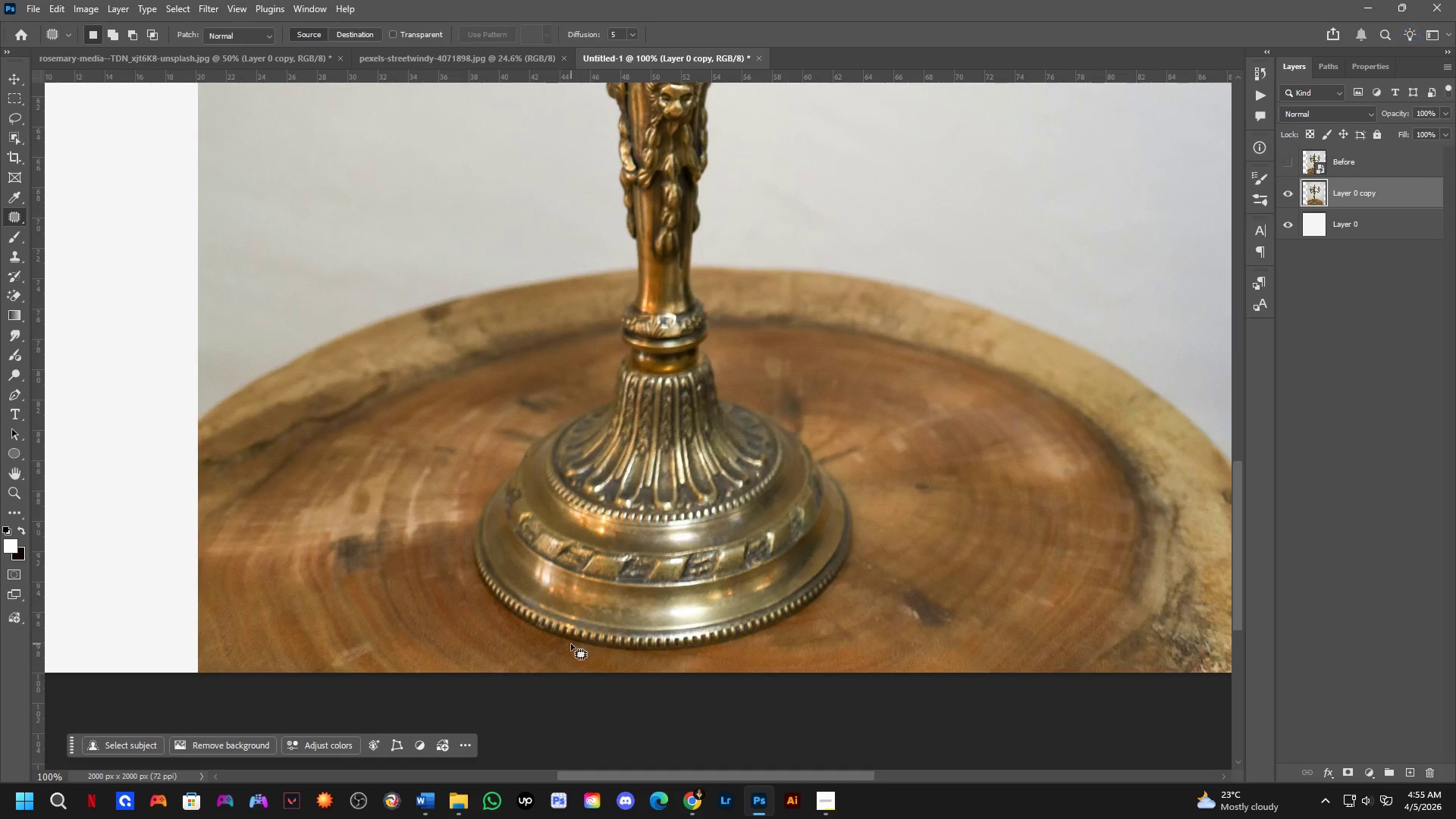 
scroll: coordinate [630, 629], scroll_direction: up, amount: 5.0
 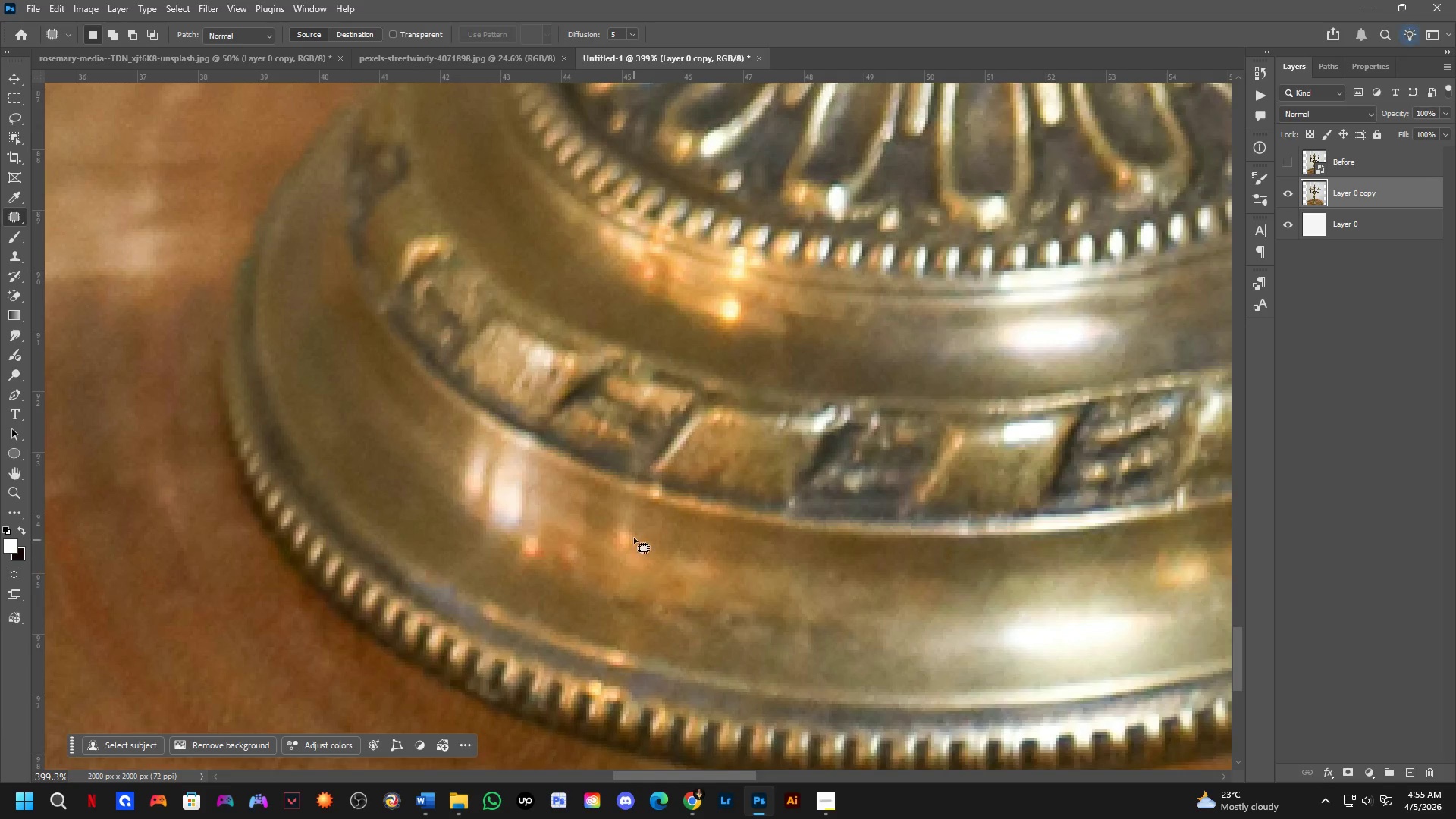 
left_click_drag(start_coordinate=[634, 518], to_coordinate=[646, 522])
 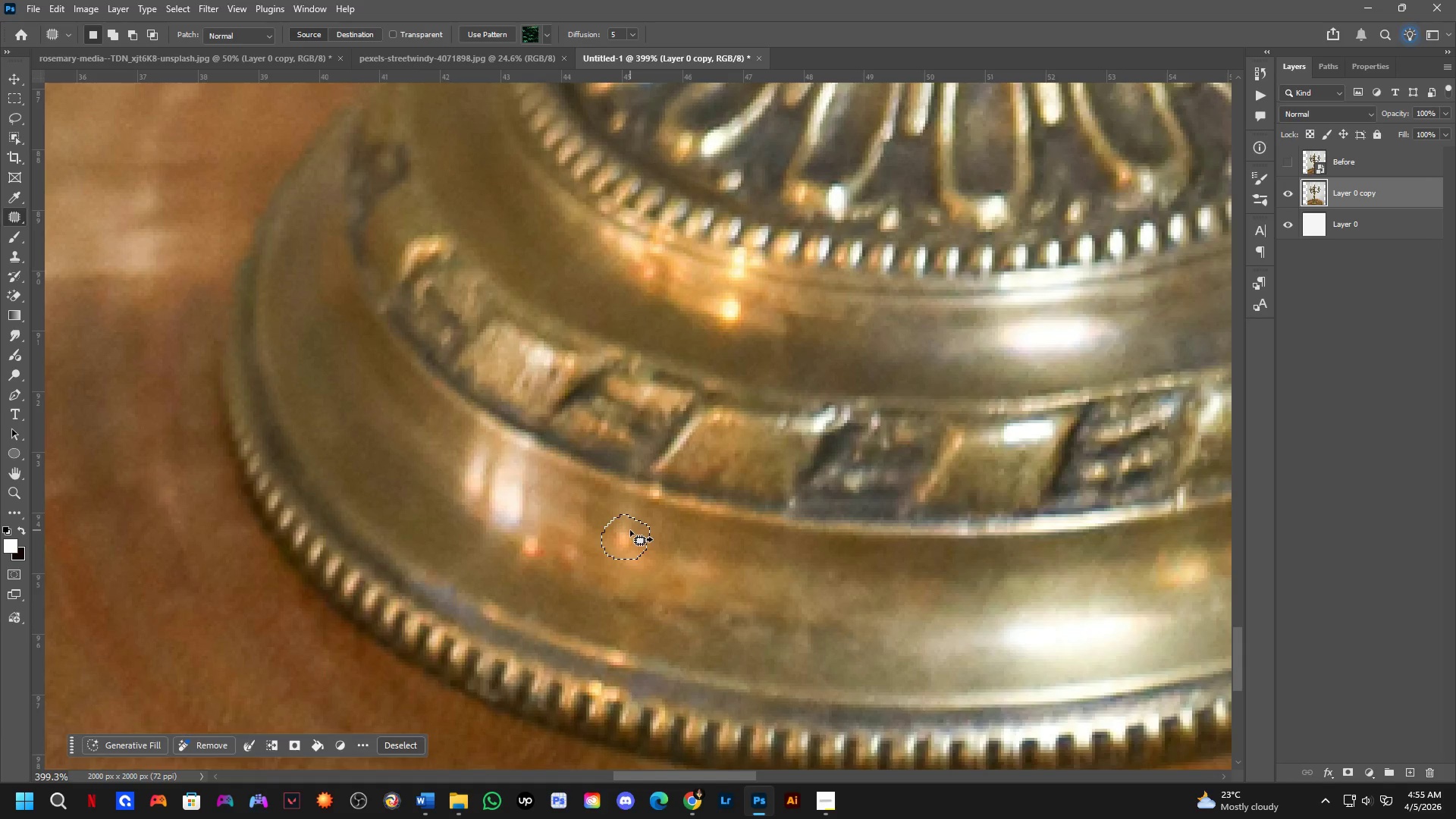 
left_click_drag(start_coordinate=[630, 530], to_coordinate=[681, 538])
 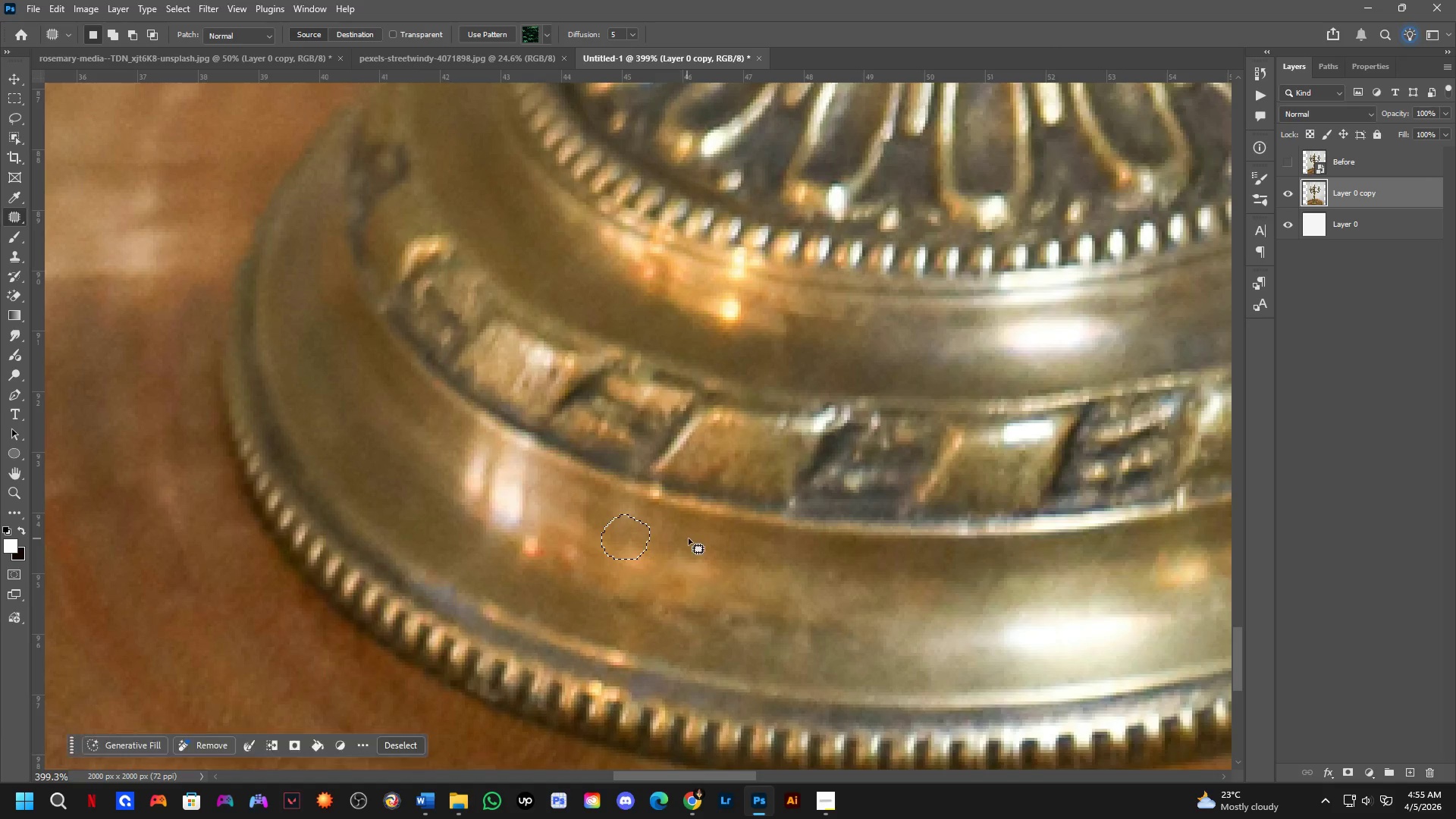 
left_click([692, 538])
 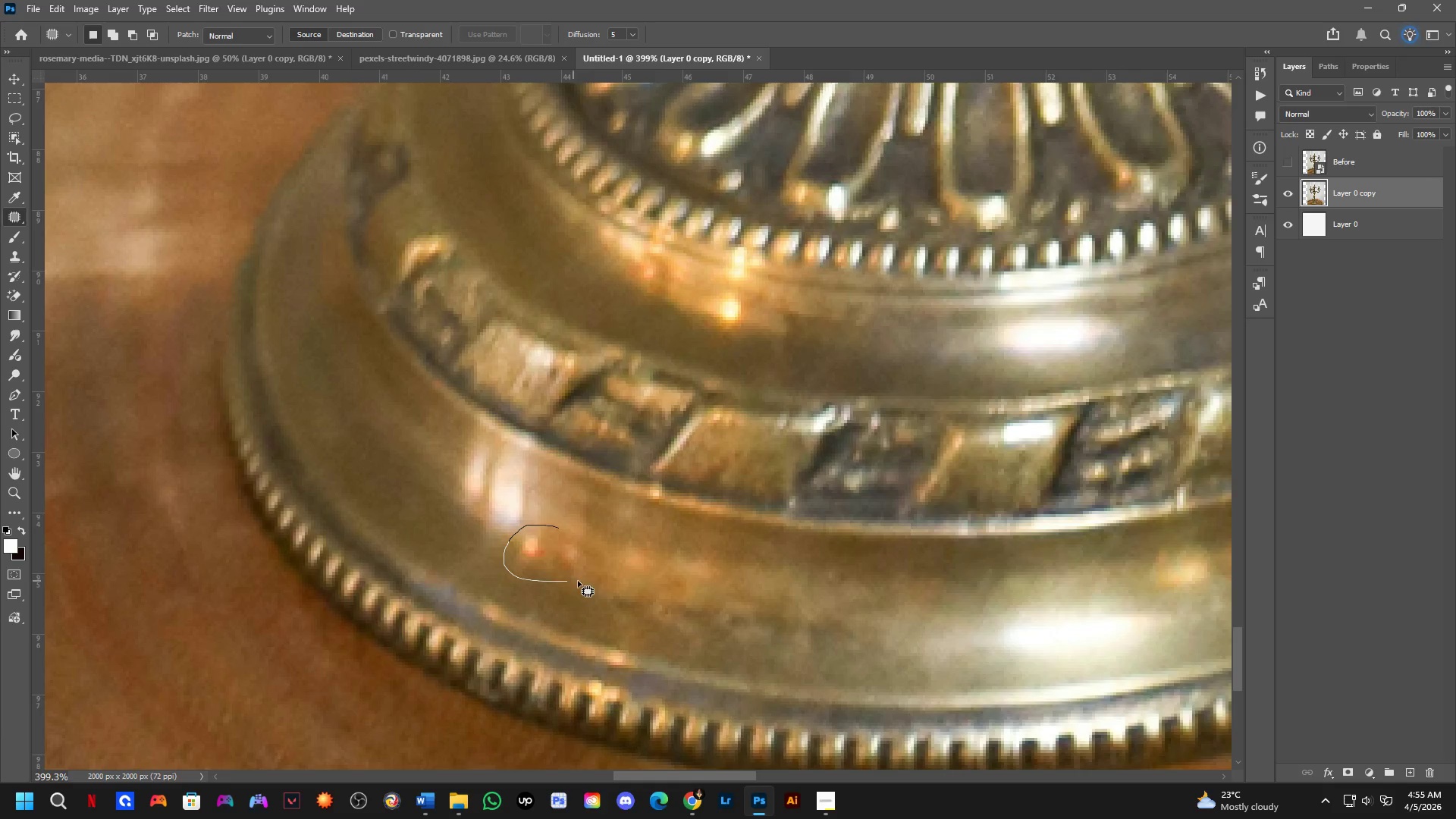 
left_click_drag(start_coordinate=[543, 560], to_coordinate=[379, 457])
 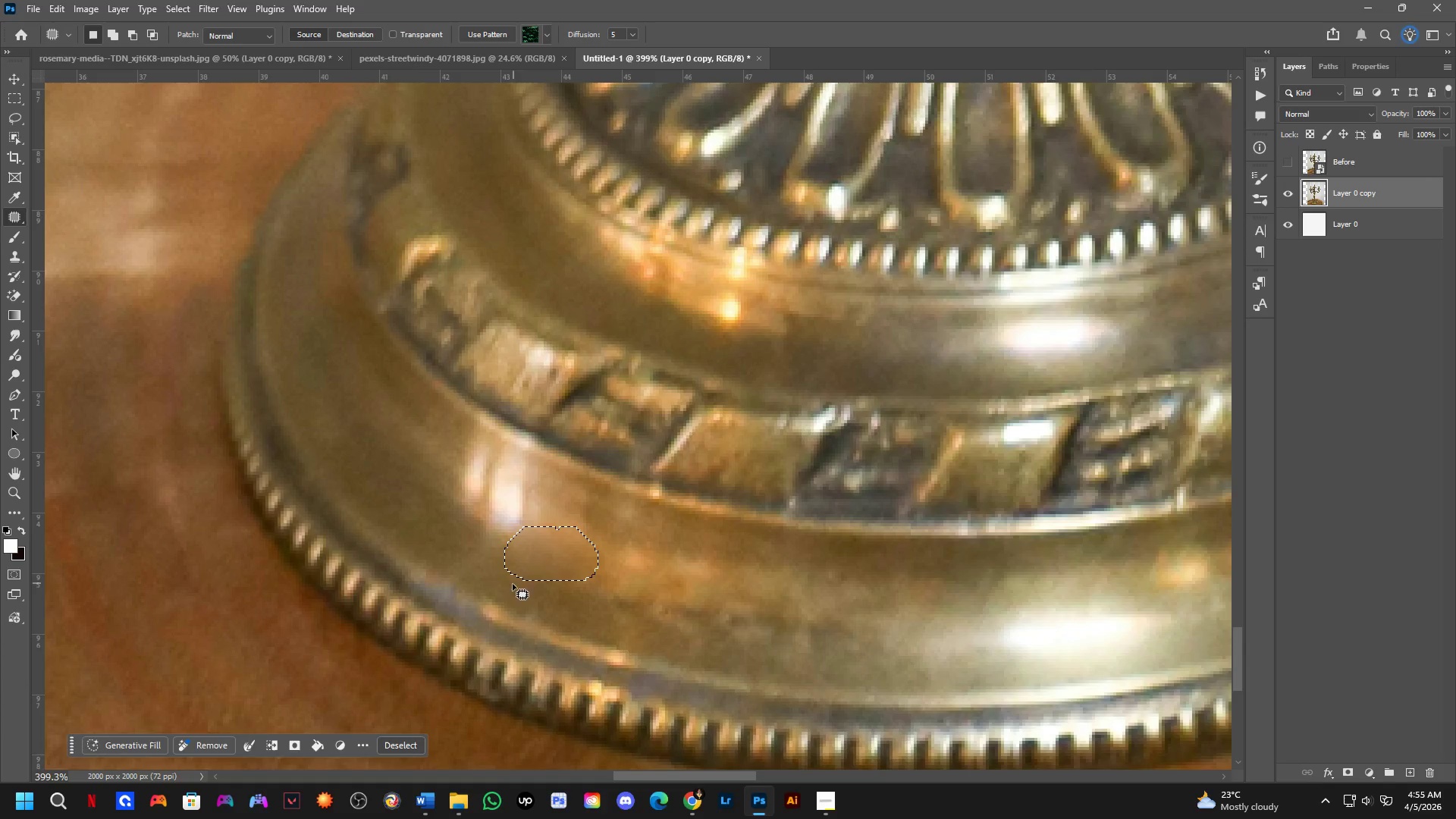 
left_click([507, 596])
 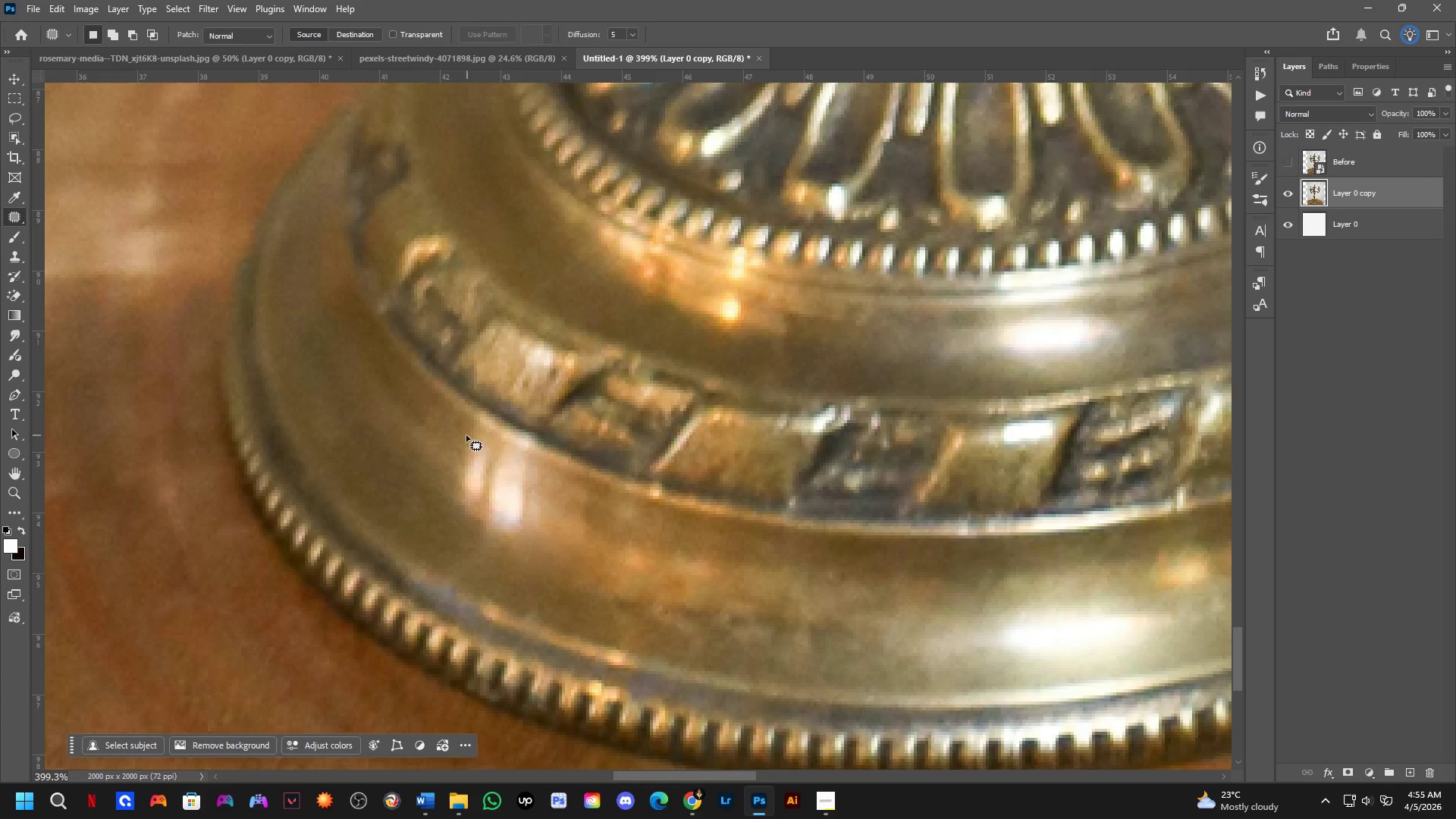 
left_click_drag(start_coordinate=[452, 435], to_coordinate=[469, 415])
 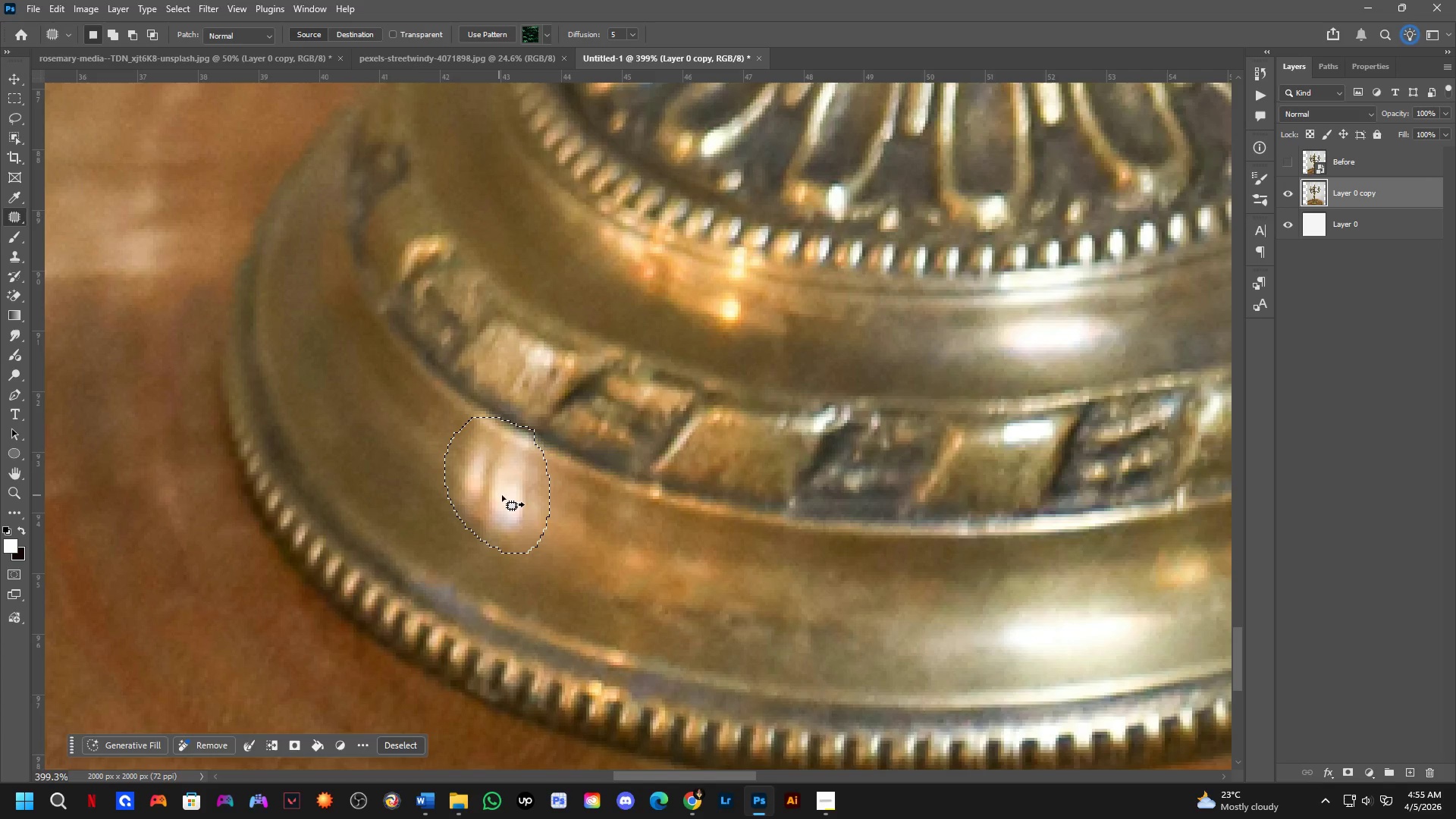 
left_click_drag(start_coordinate=[525, 503], to_coordinate=[615, 546])
 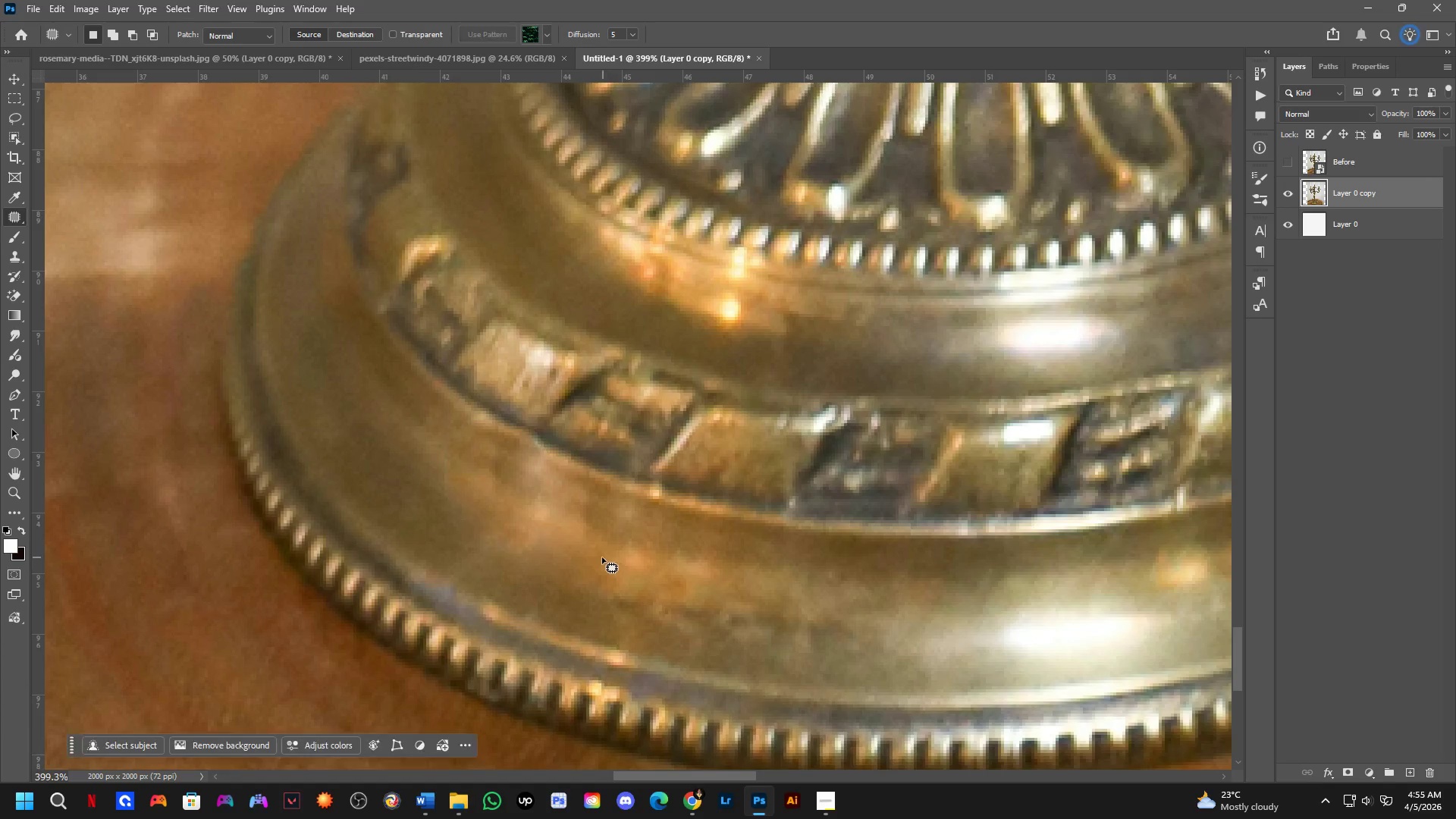 
key(Shift+ShiftLeft)
 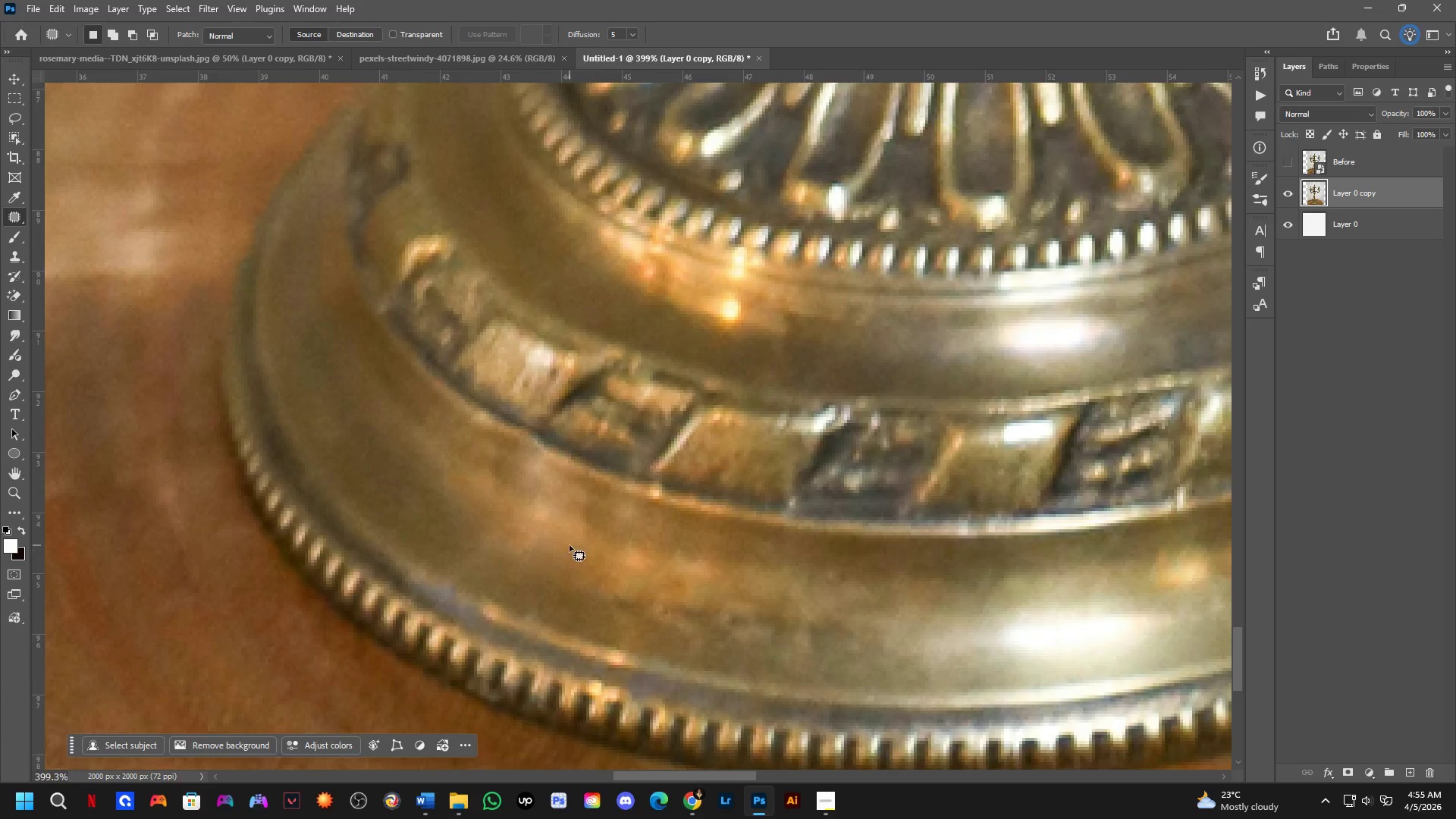 
key(Shift+ShiftLeft)
 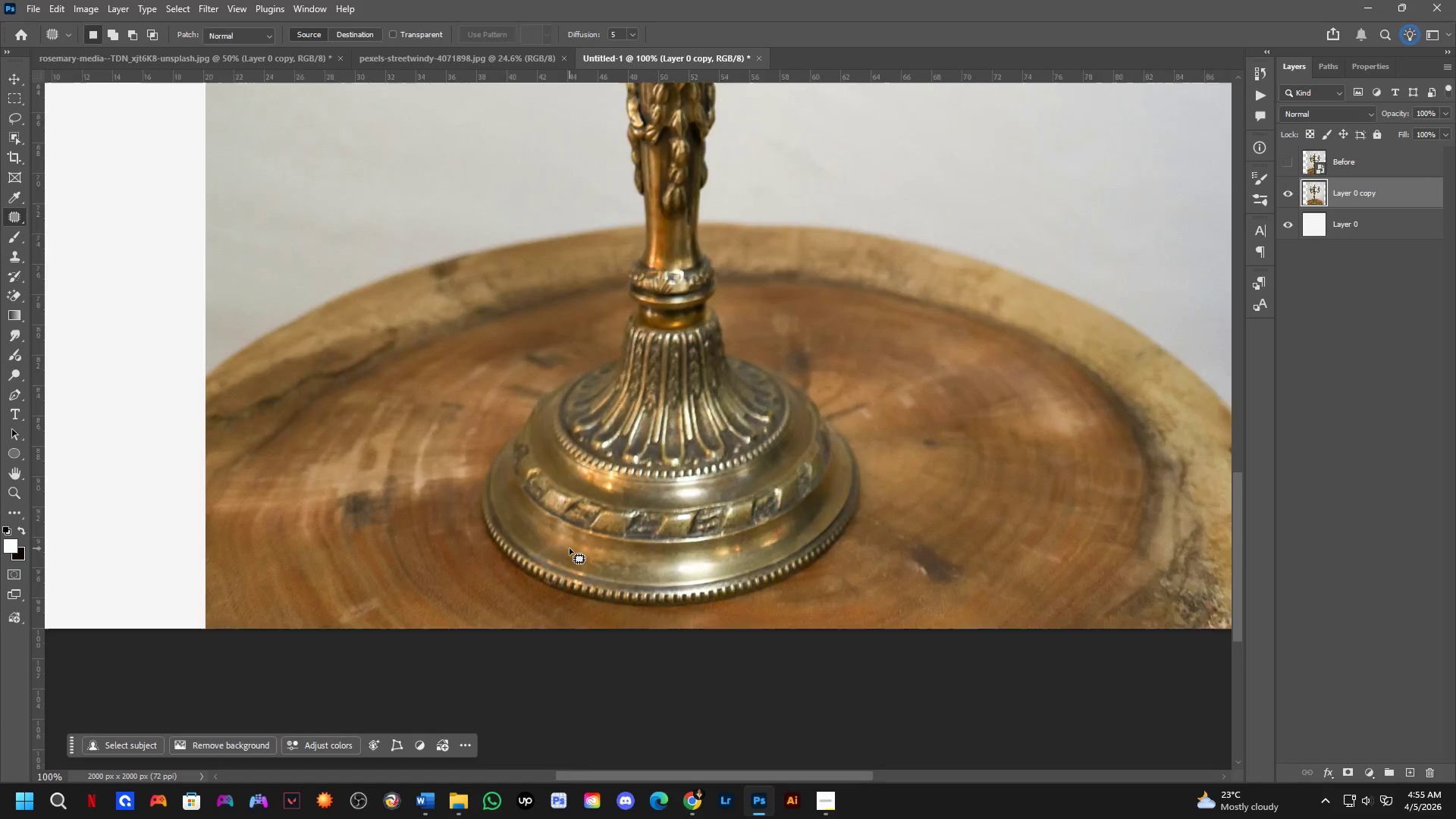 
scroll: coordinate [570, 545], scroll_direction: down, amount: 3.0
 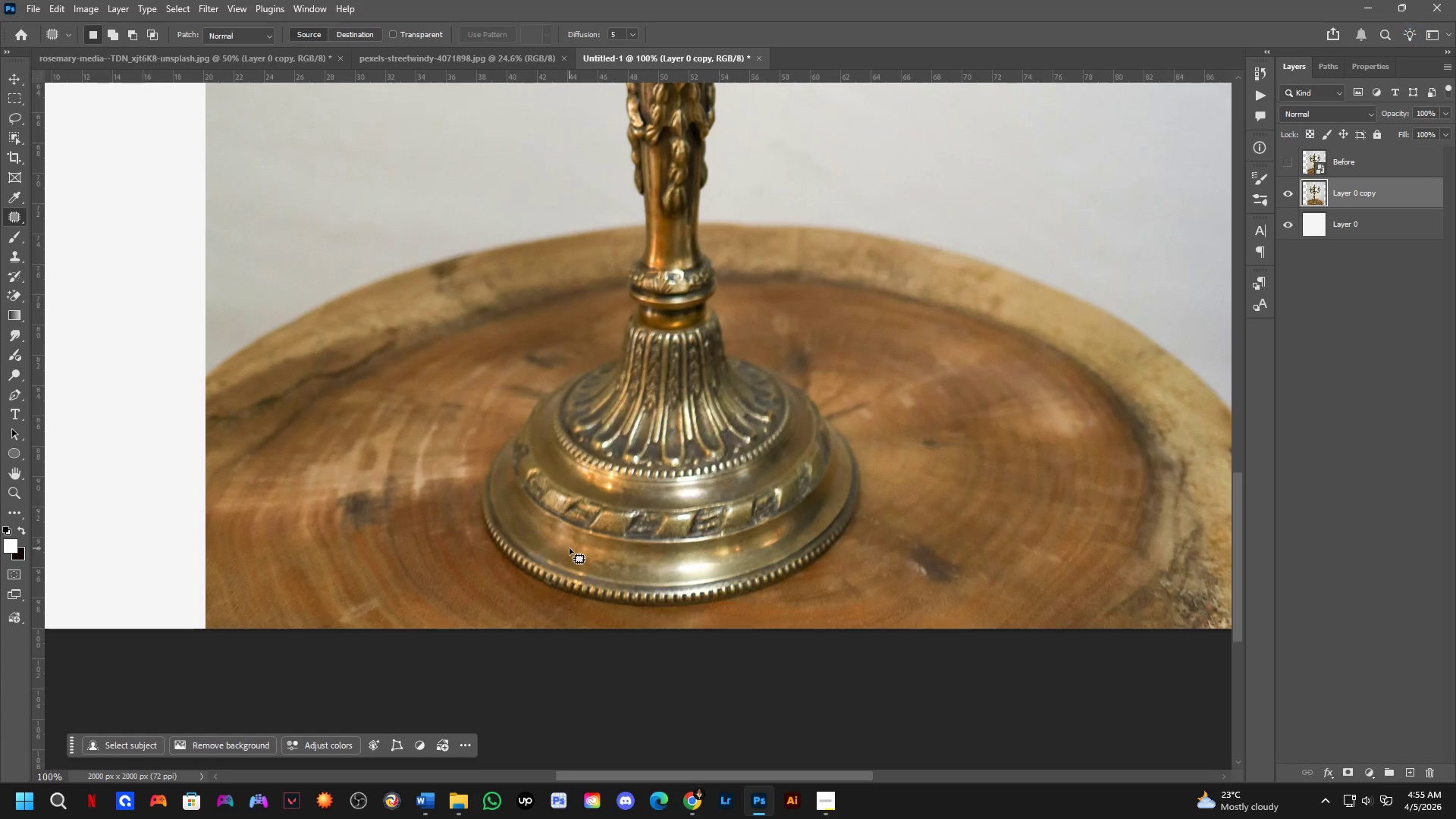 
key(Control+Z)
 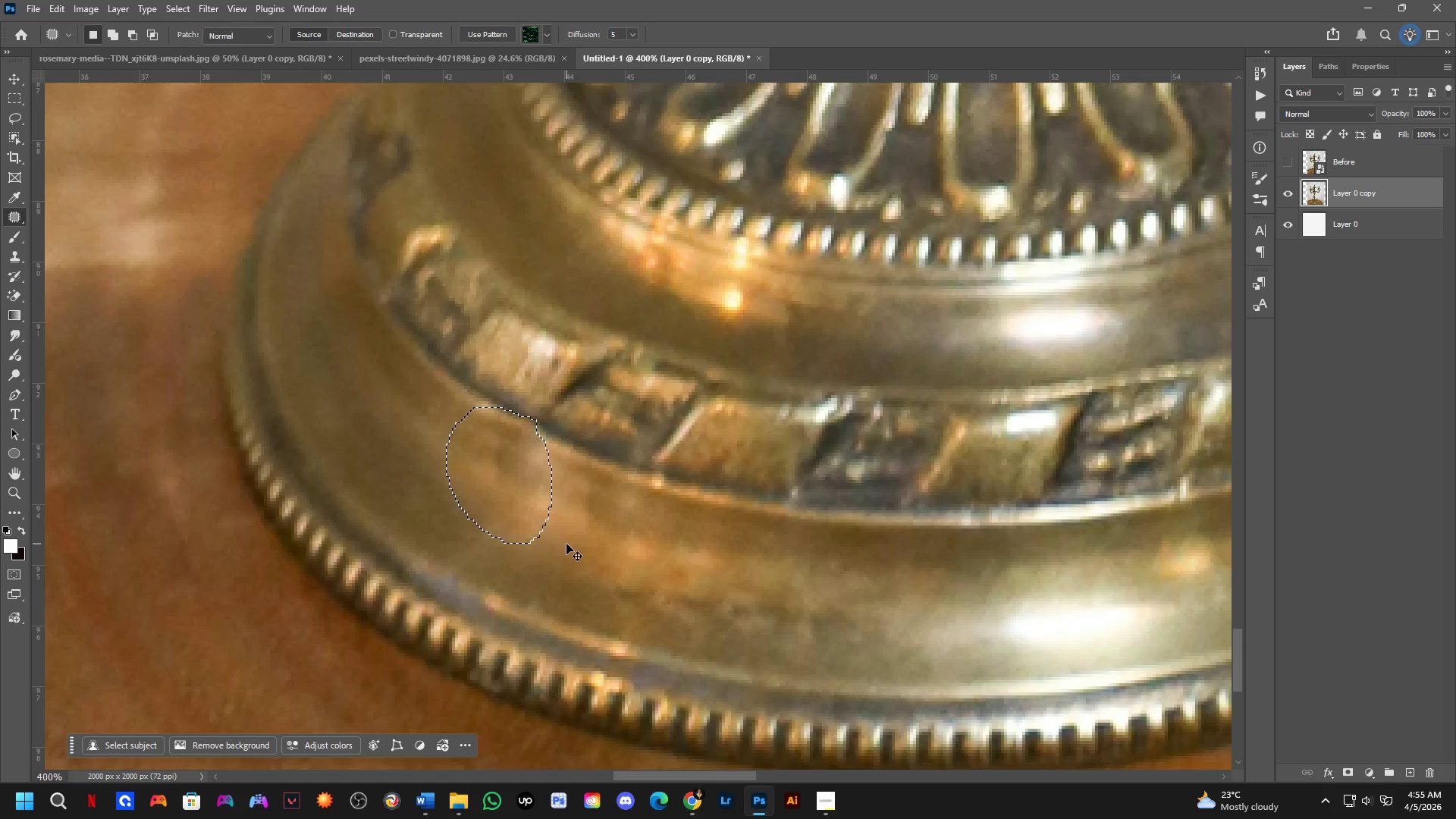 
scroll: coordinate [568, 548], scroll_direction: up, amount: 3.0
 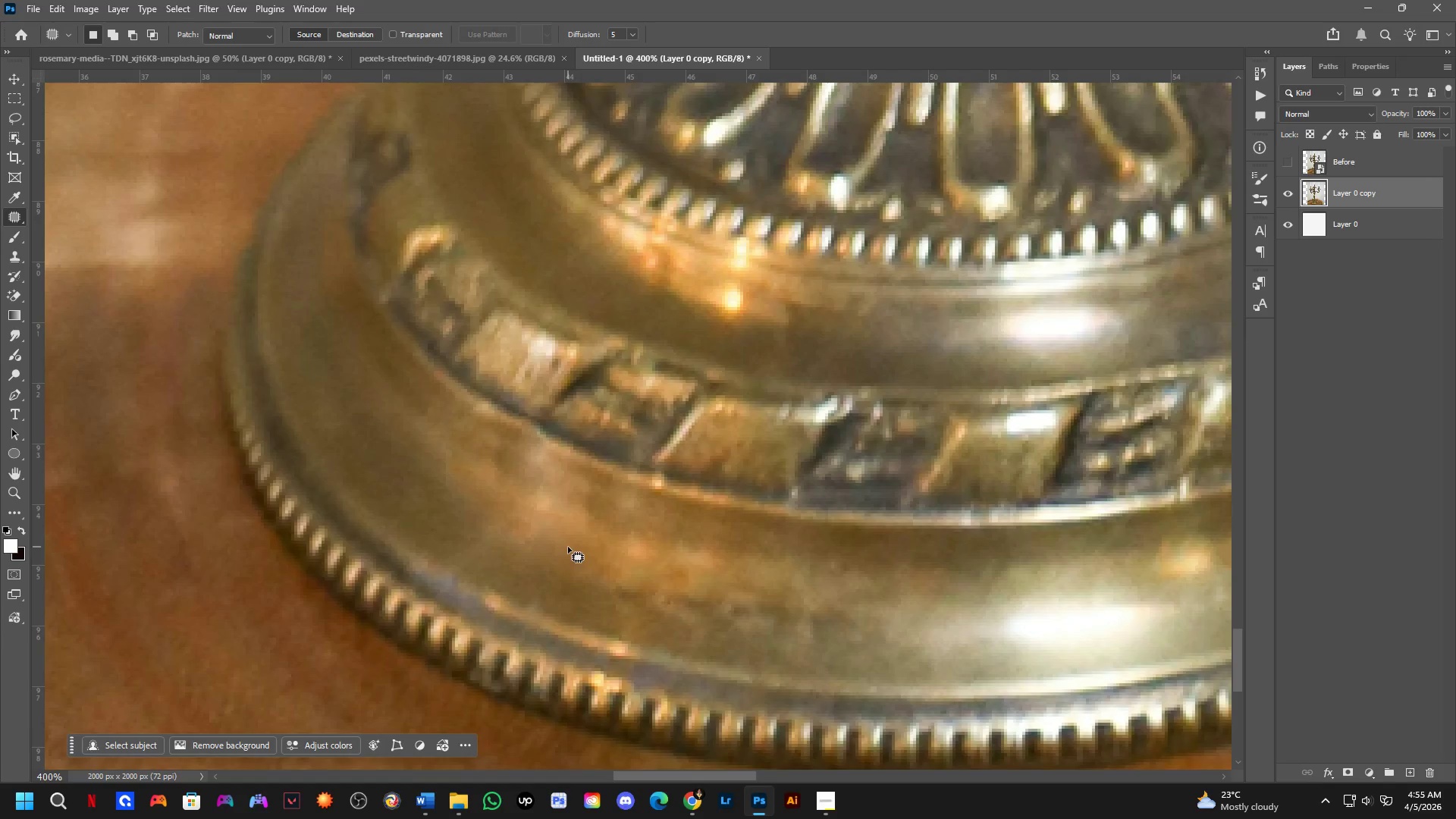 
key(Control+Z)
 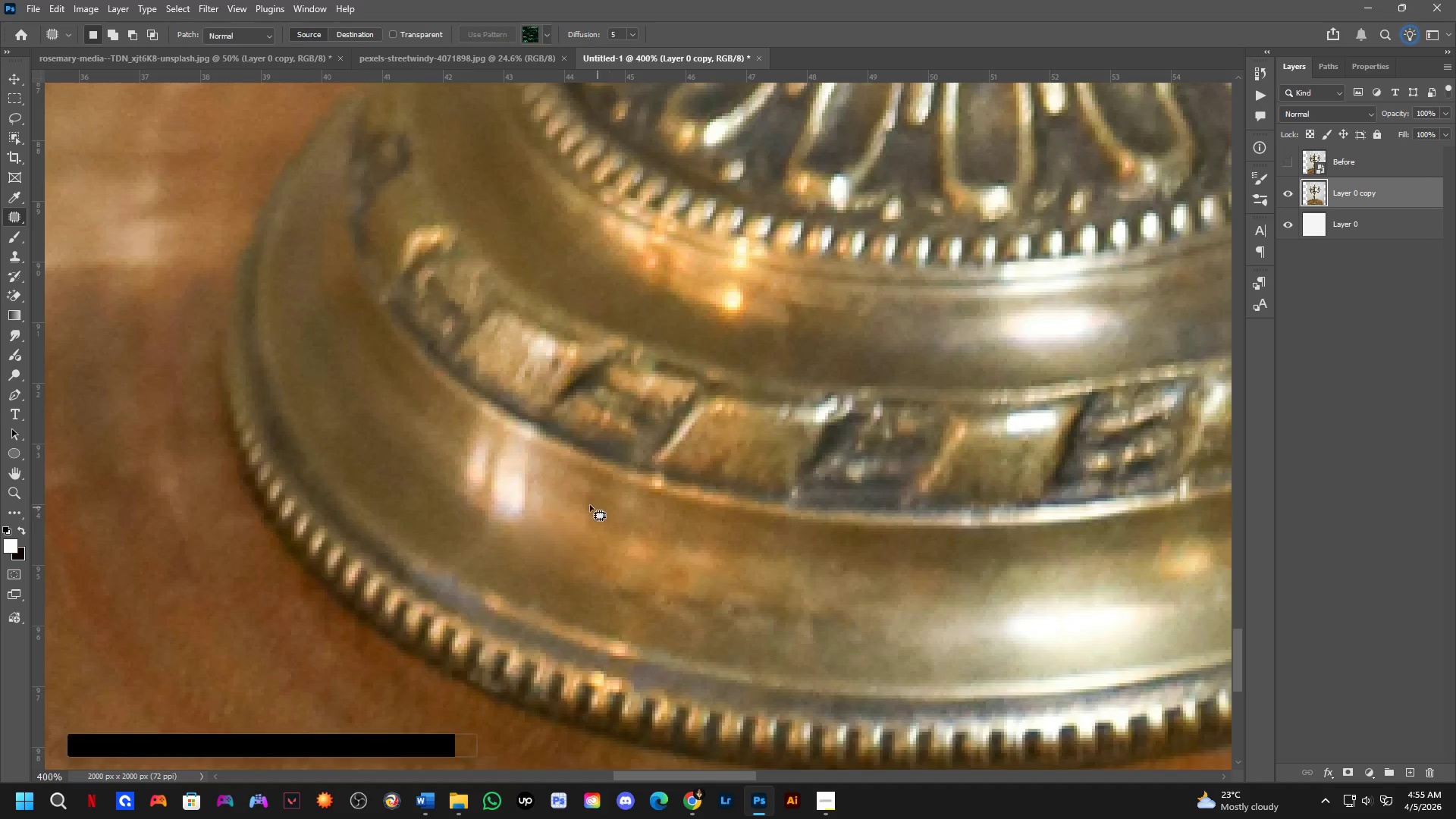 
left_click_drag(start_coordinate=[544, 451], to_coordinate=[561, 481])
 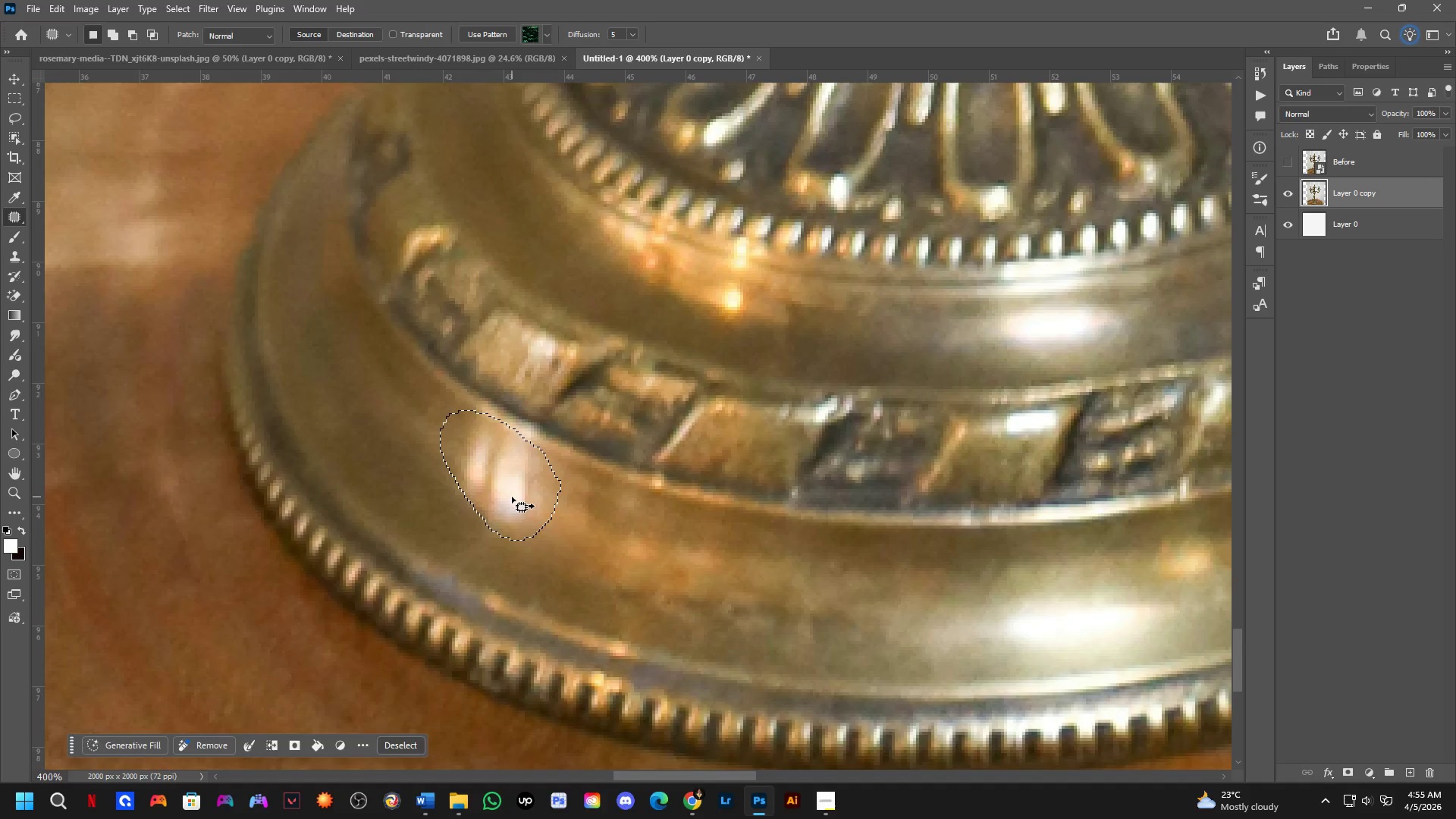 
left_click_drag(start_coordinate=[511, 498], to_coordinate=[633, 569])
 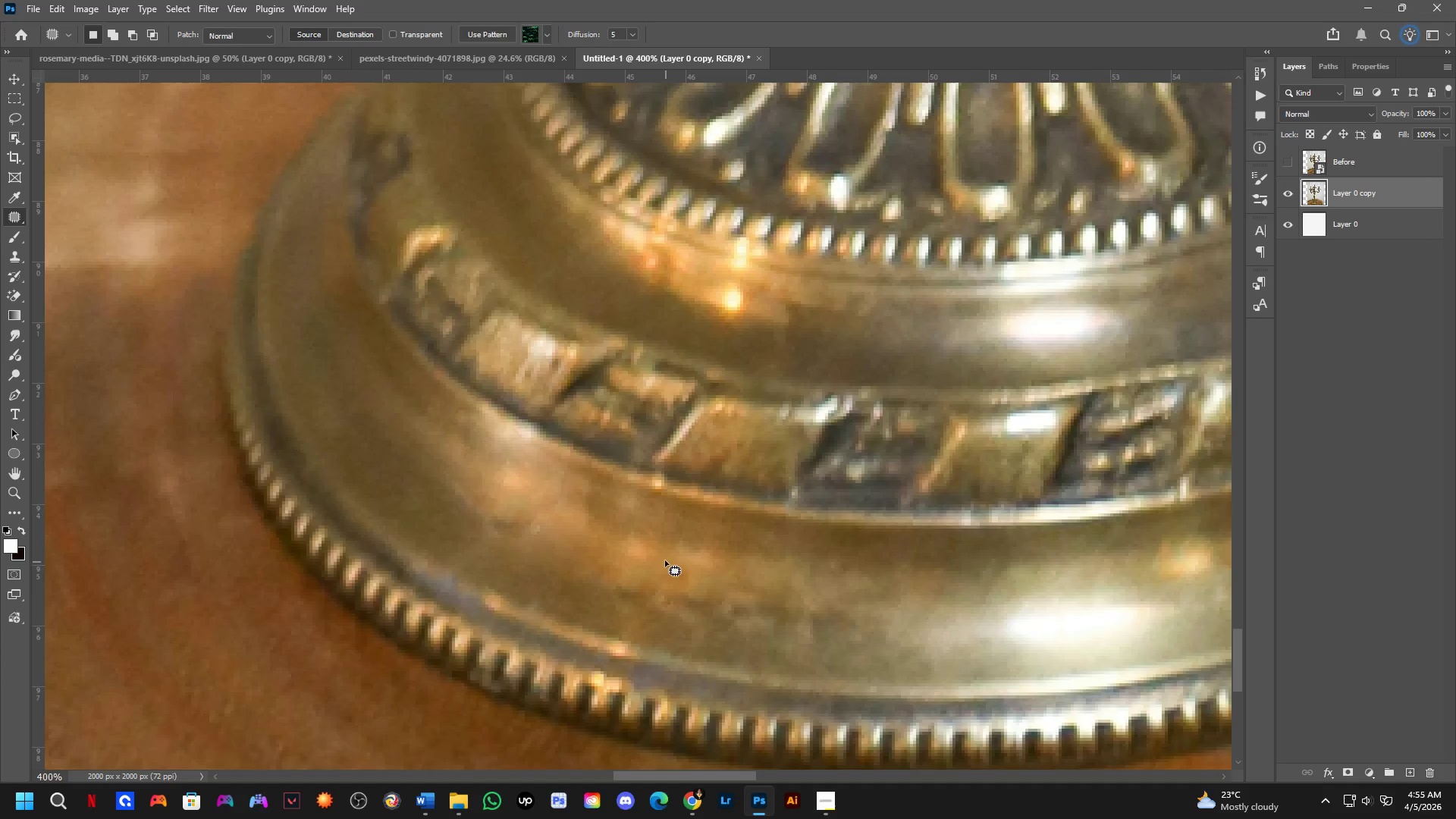 
key(Shift+ShiftLeft)
 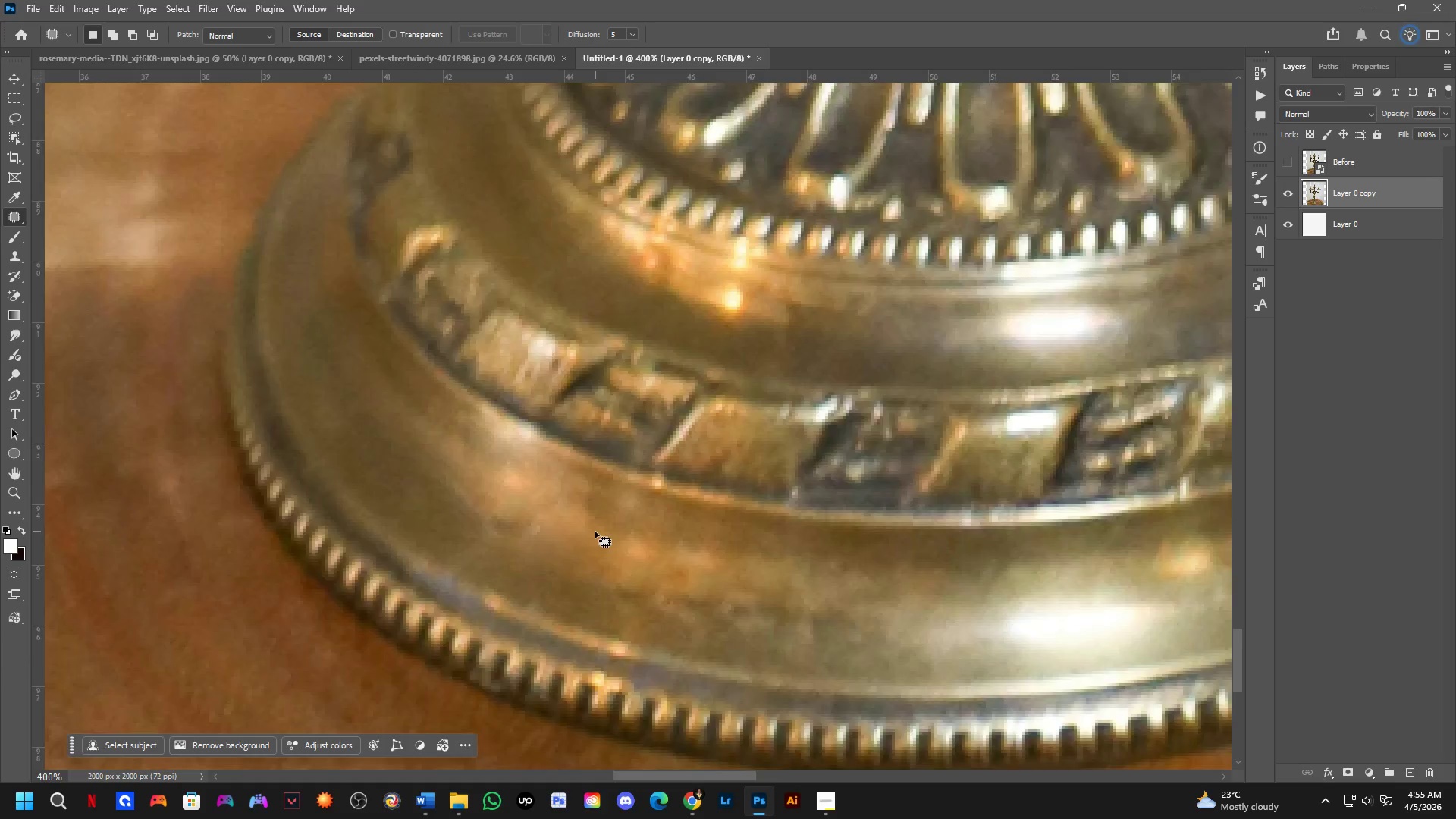 
scroll: coordinate [595, 532], scroll_direction: down, amount: 2.0
 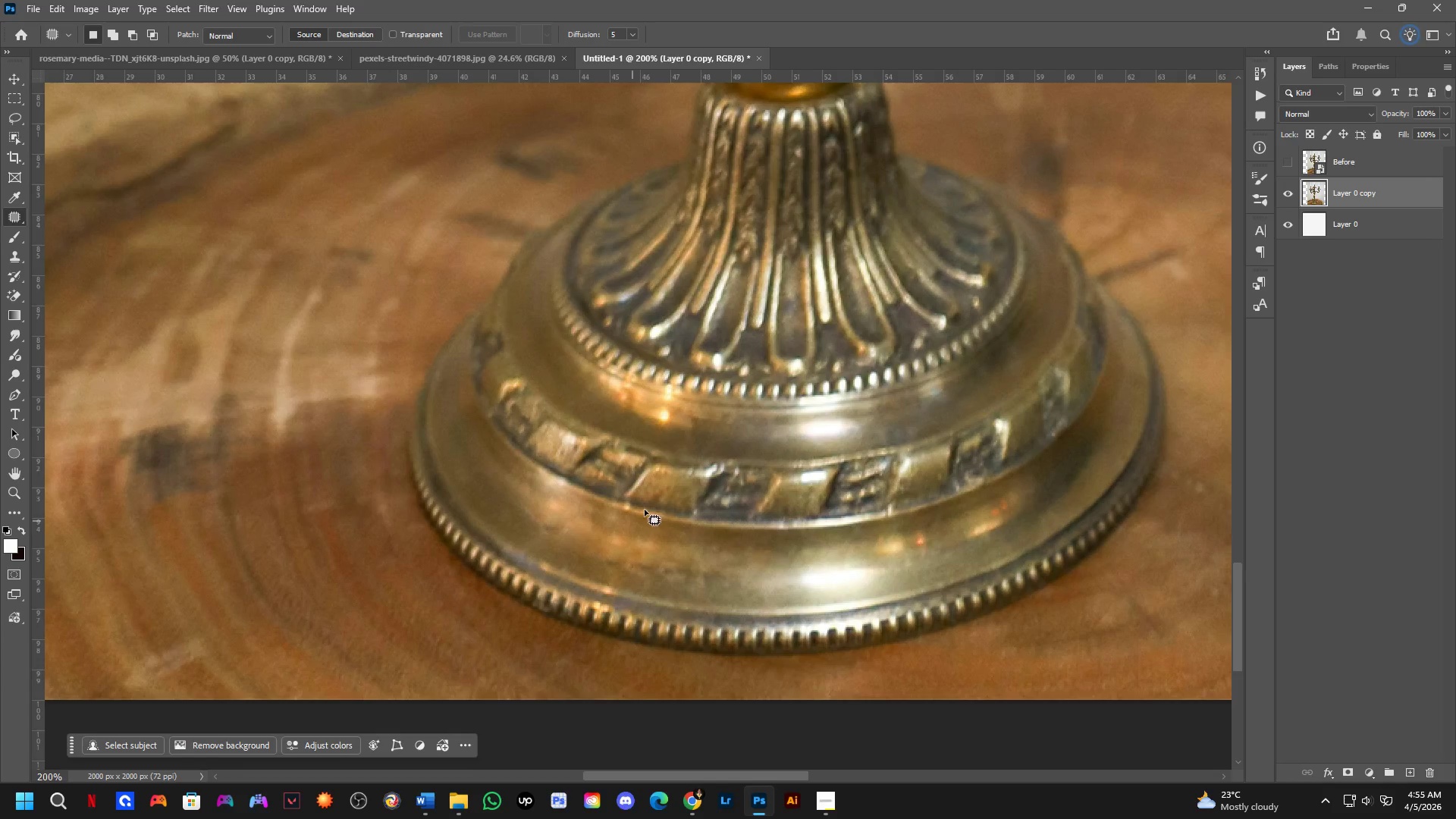 
key(Shift+ShiftLeft)
 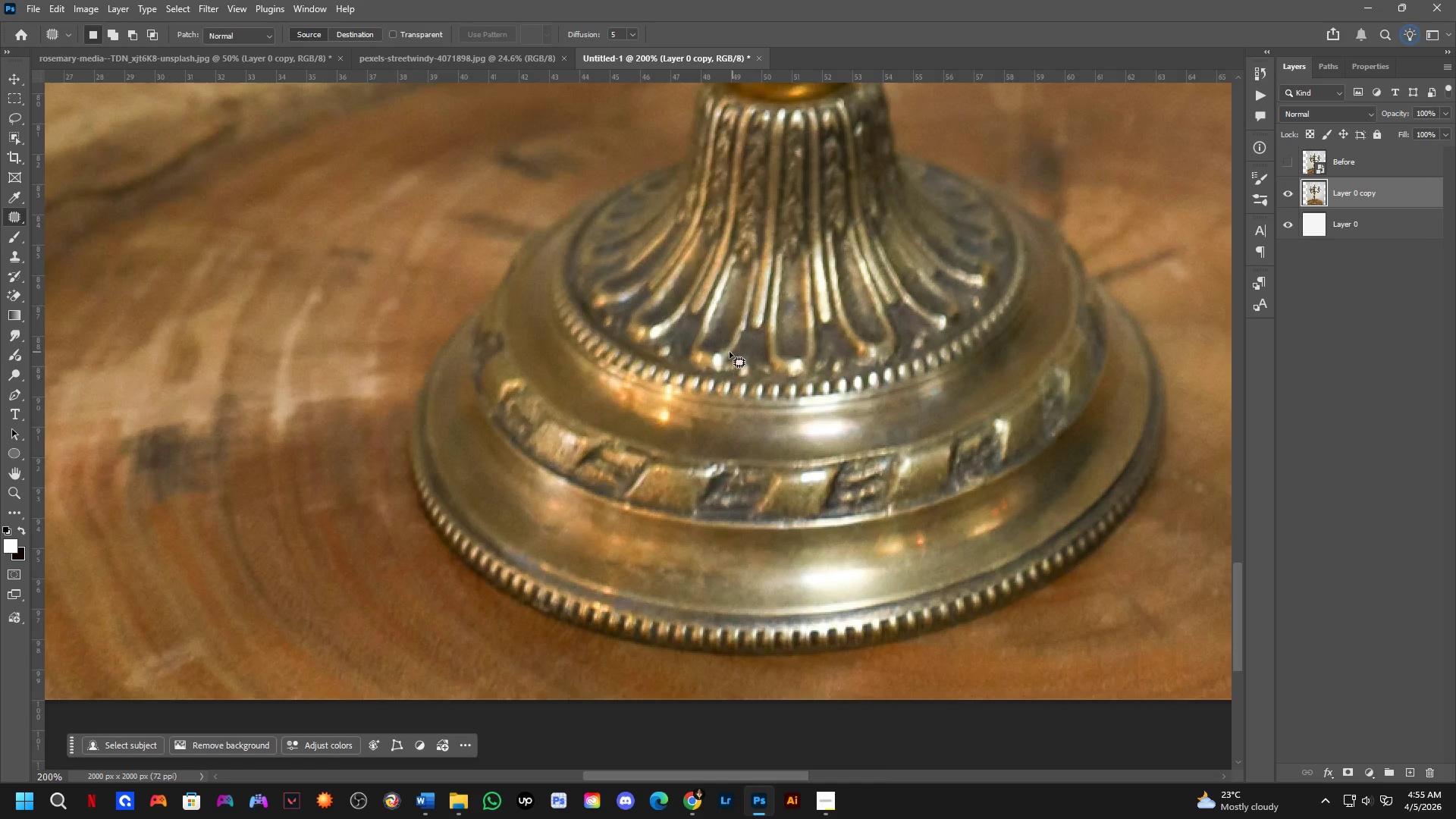 
scroll: coordinate [686, 379], scroll_direction: up, amount: 2.0
 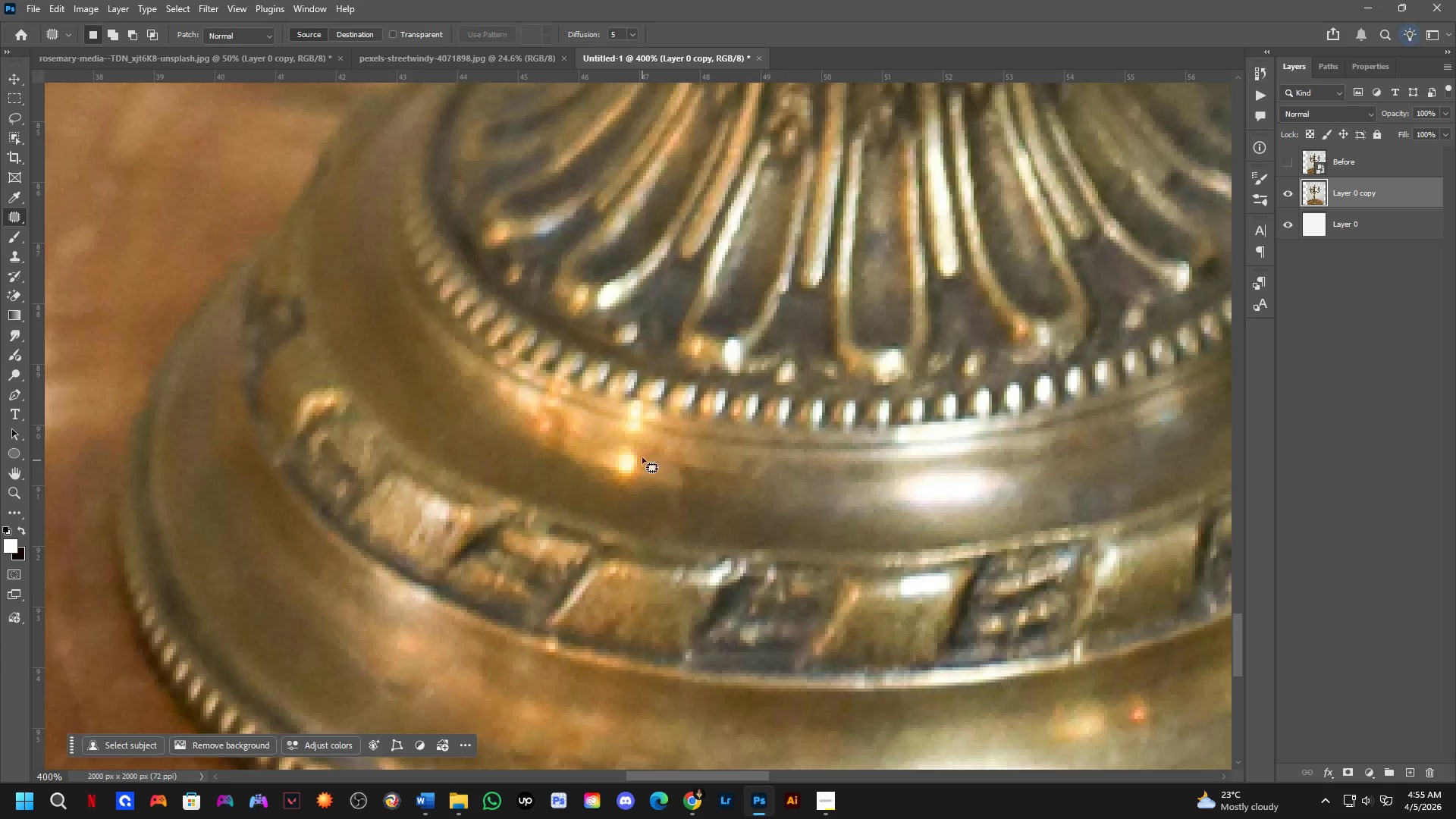 
left_click_drag(start_coordinate=[642, 441], to_coordinate=[667, 437])
 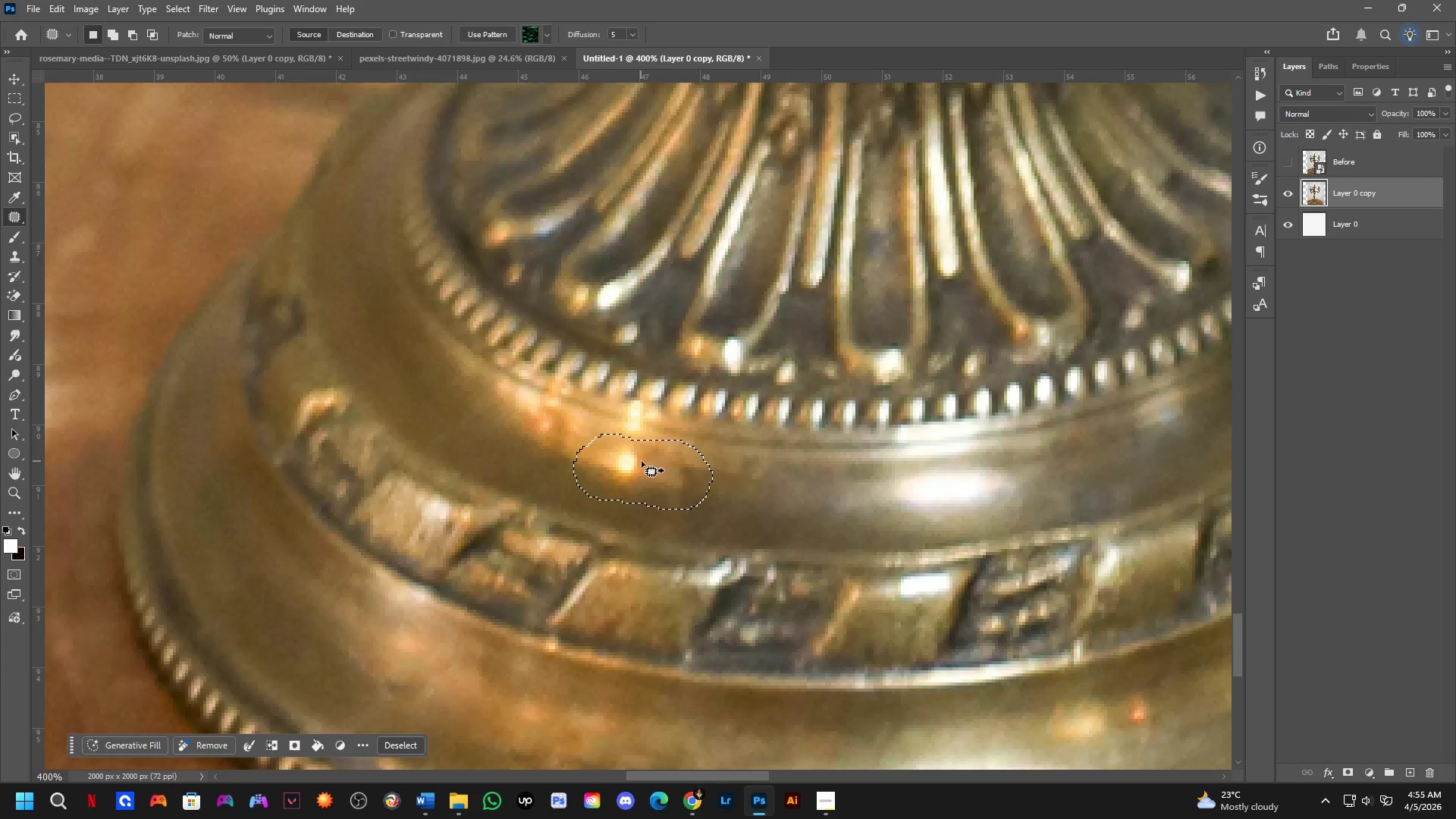 
left_click_drag(start_coordinate=[656, 467], to_coordinate=[811, 485])
 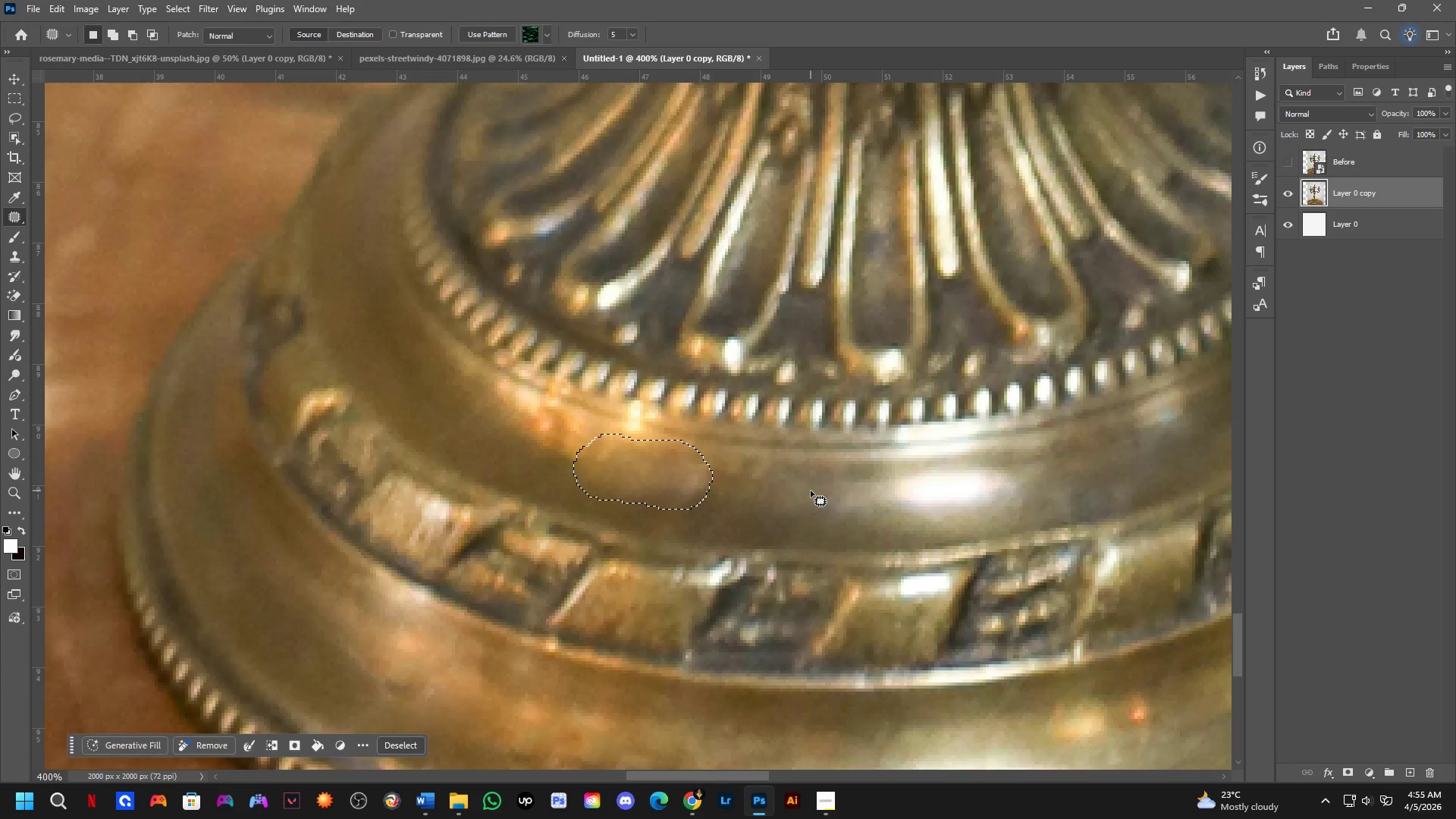 
left_click_drag(start_coordinate=[811, 491], to_coordinate=[805, 491])
 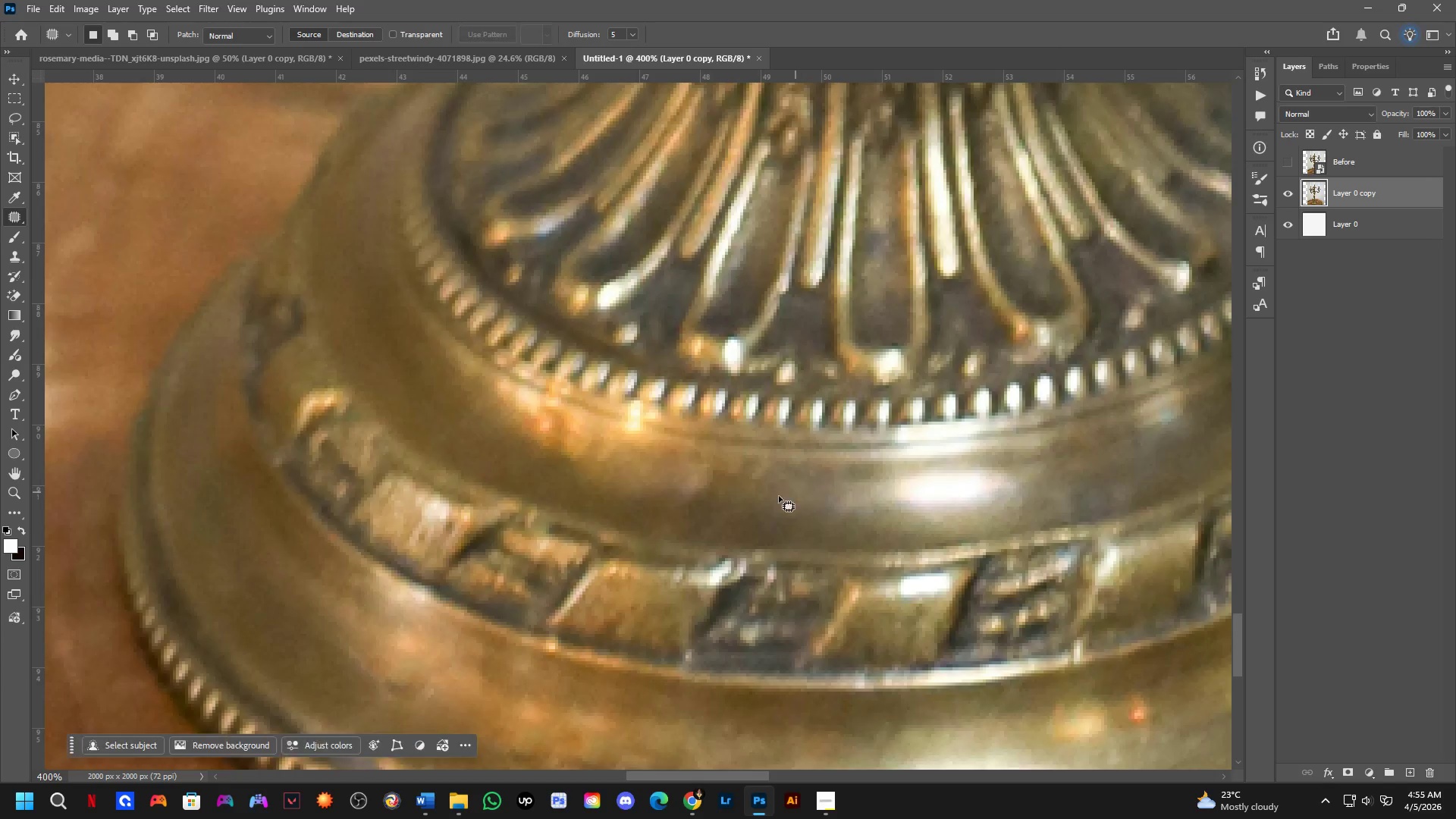 
key(Shift+ShiftLeft)
 